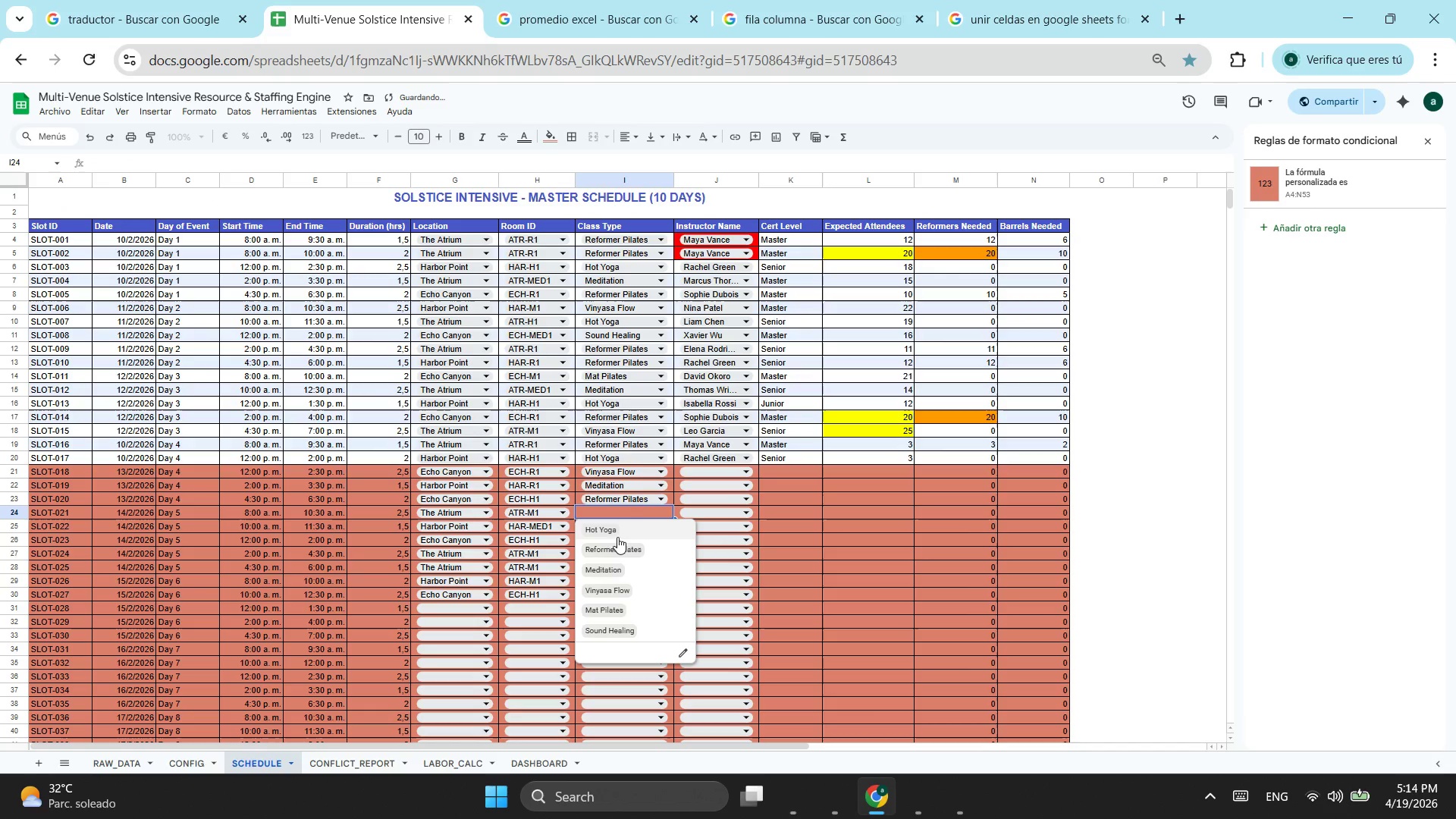 
left_click([613, 533])
 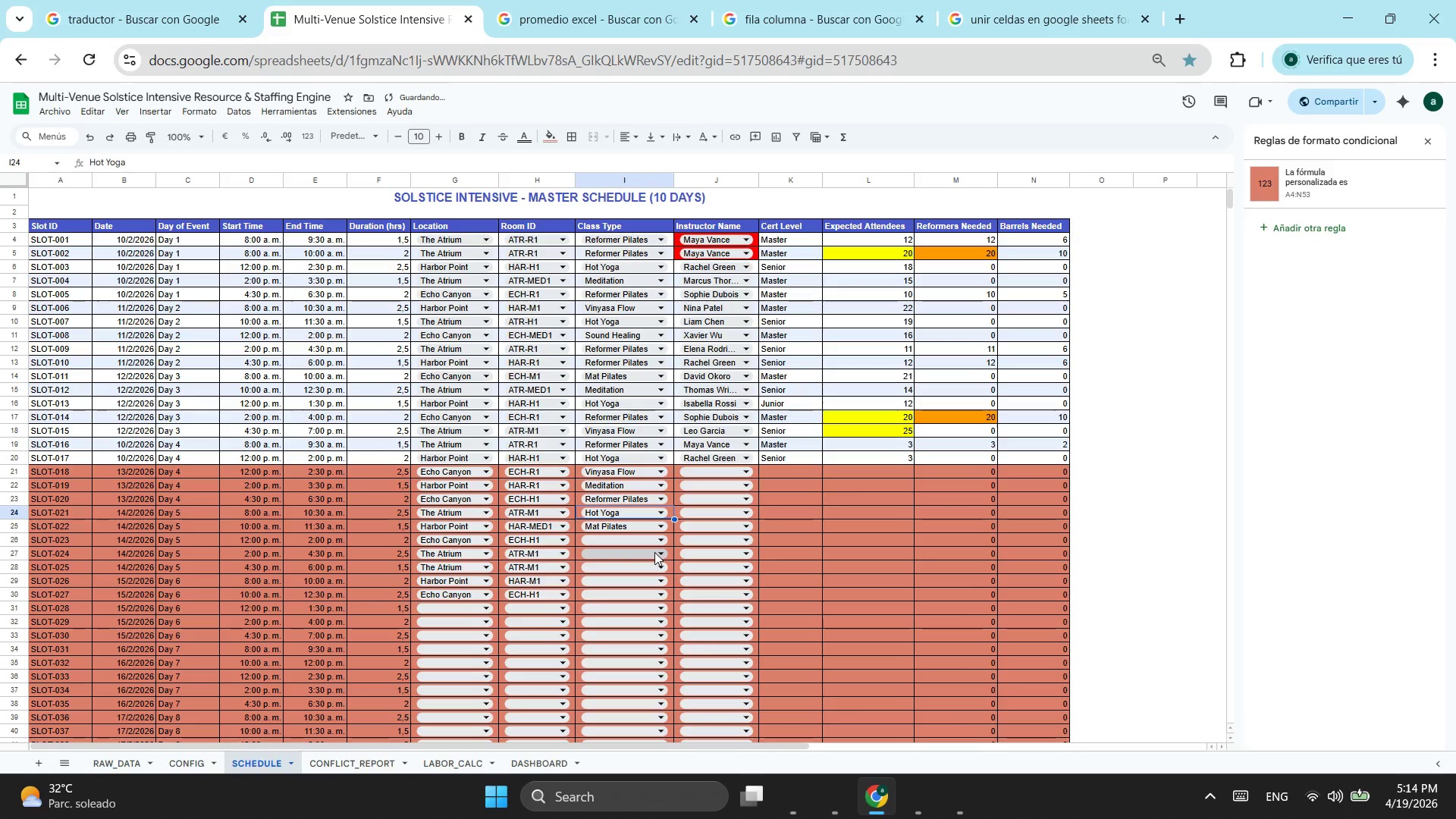 
left_click([651, 543])
 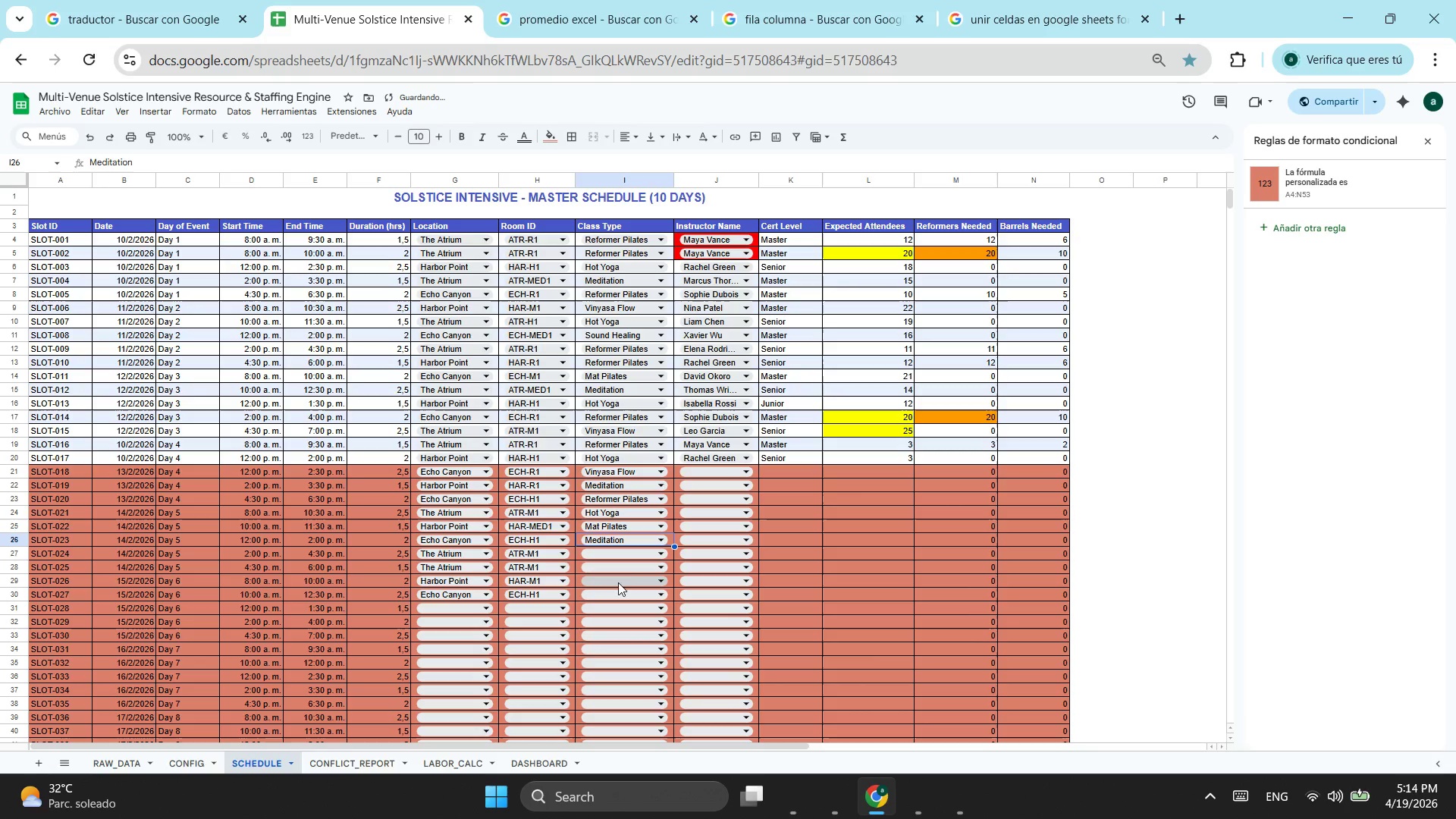 
left_click([645, 554])
 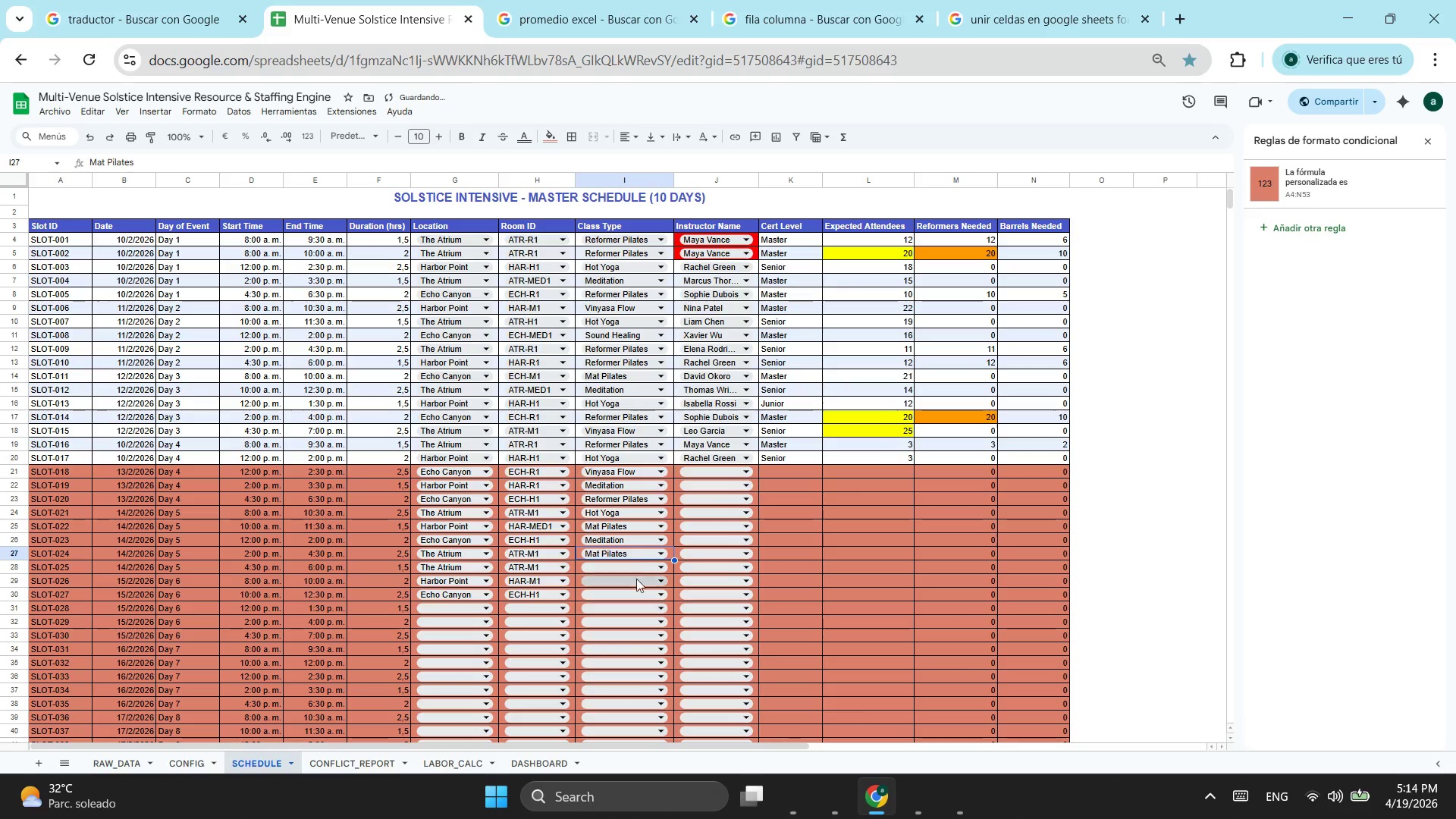 
left_click_drag(start_coordinate=[642, 559], to_coordinate=[642, 566])
 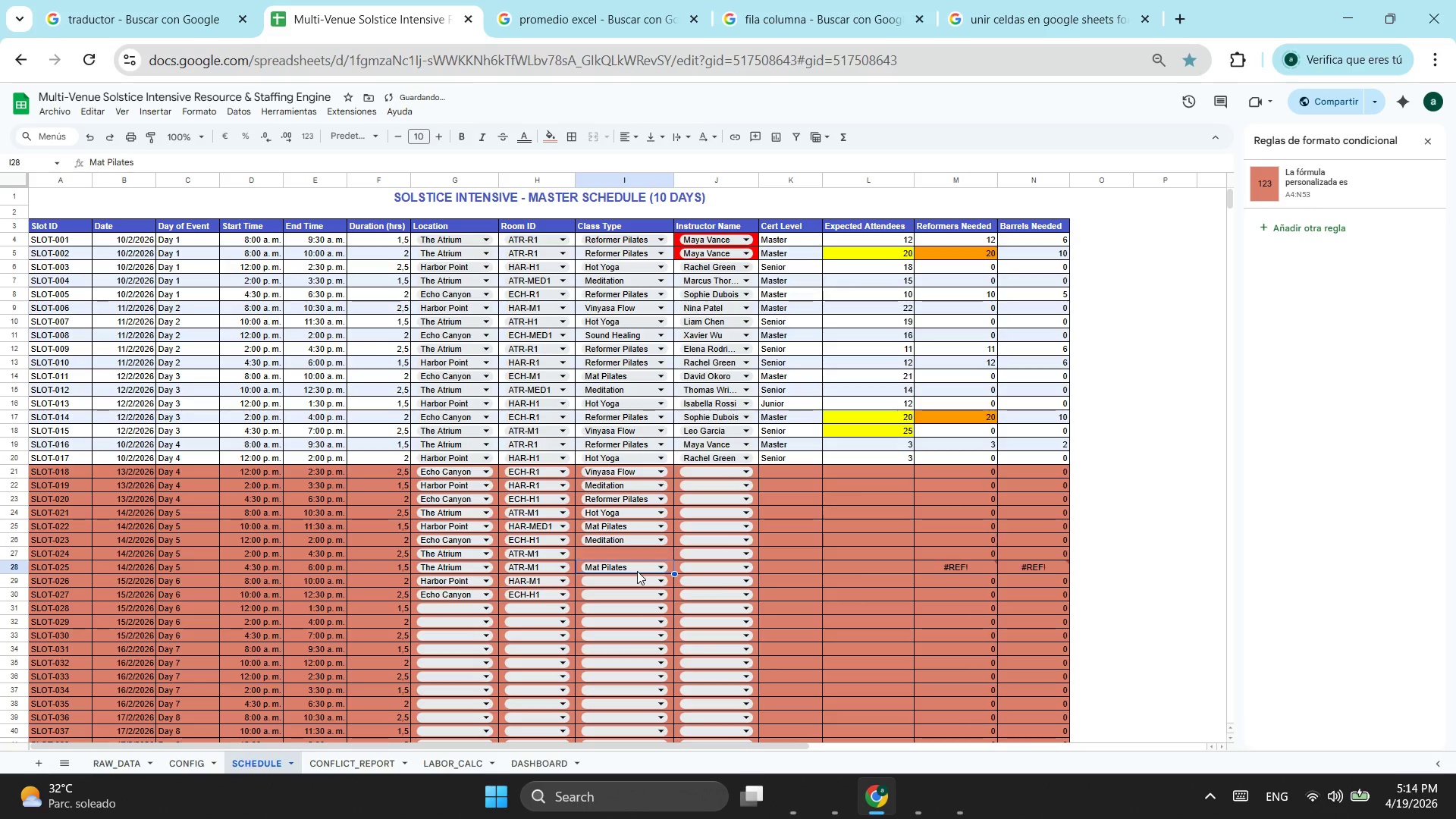 
double_click([637, 571])
 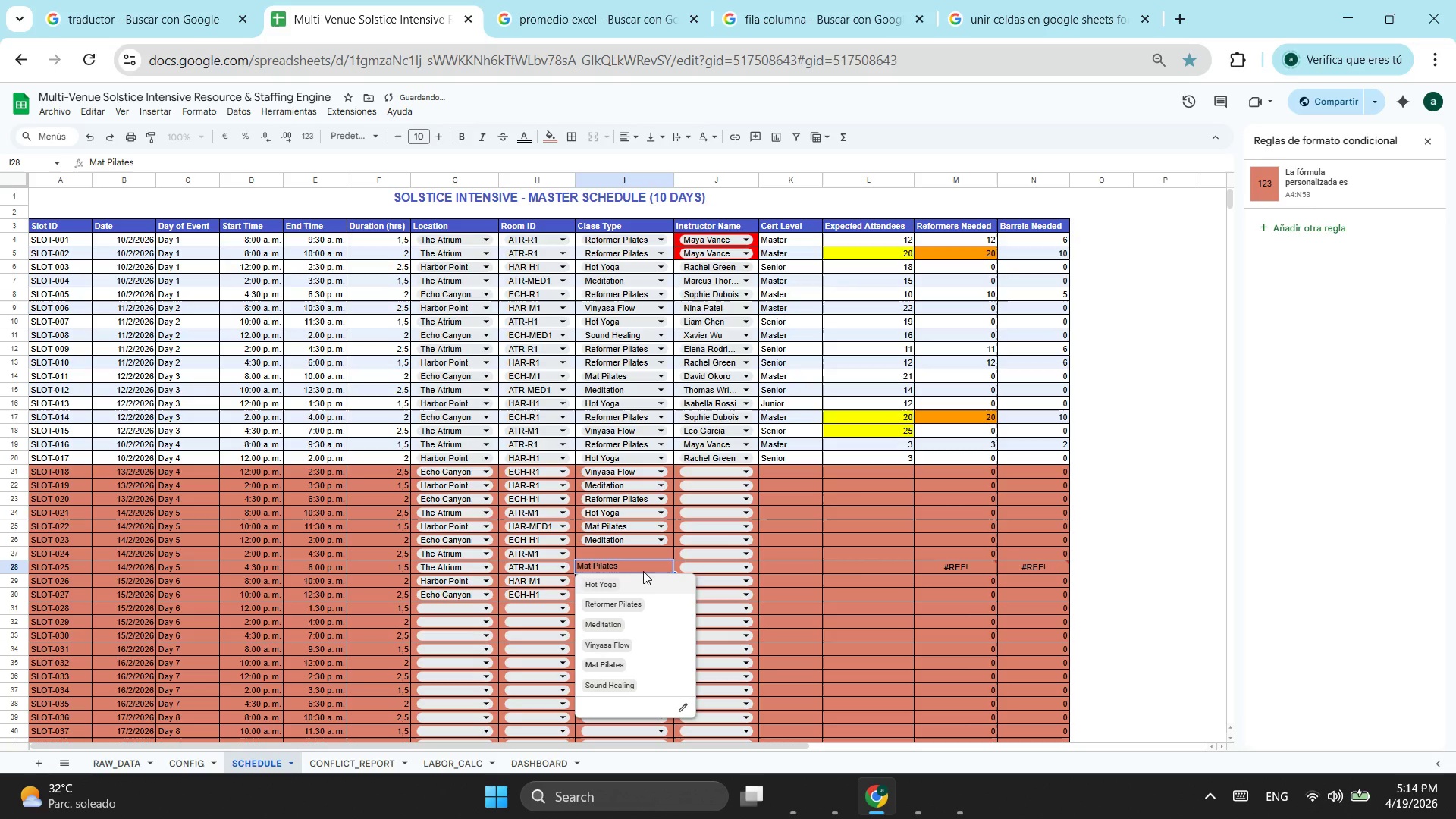 
key(Control+Z)
 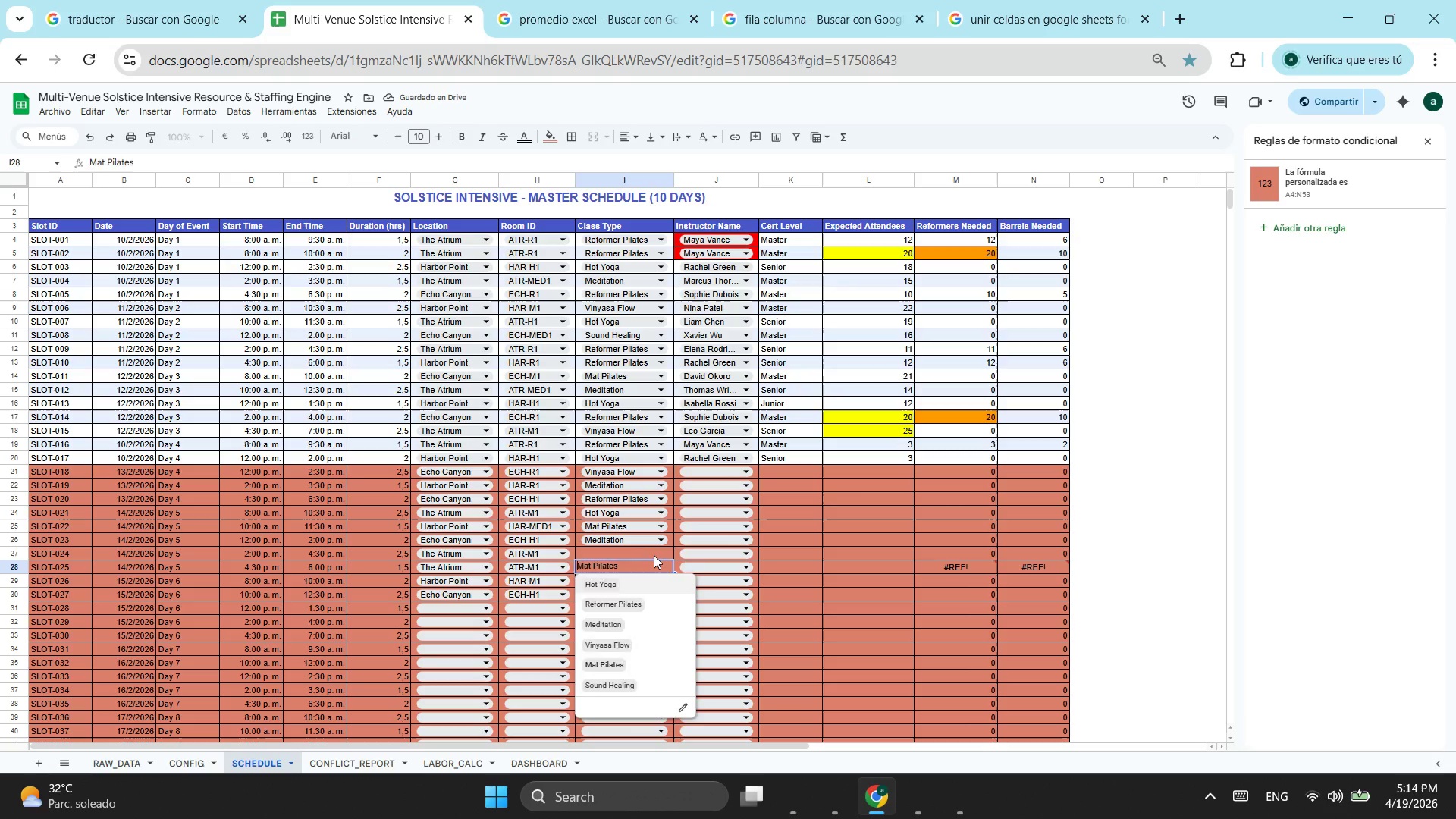 
key(Control+Z)
 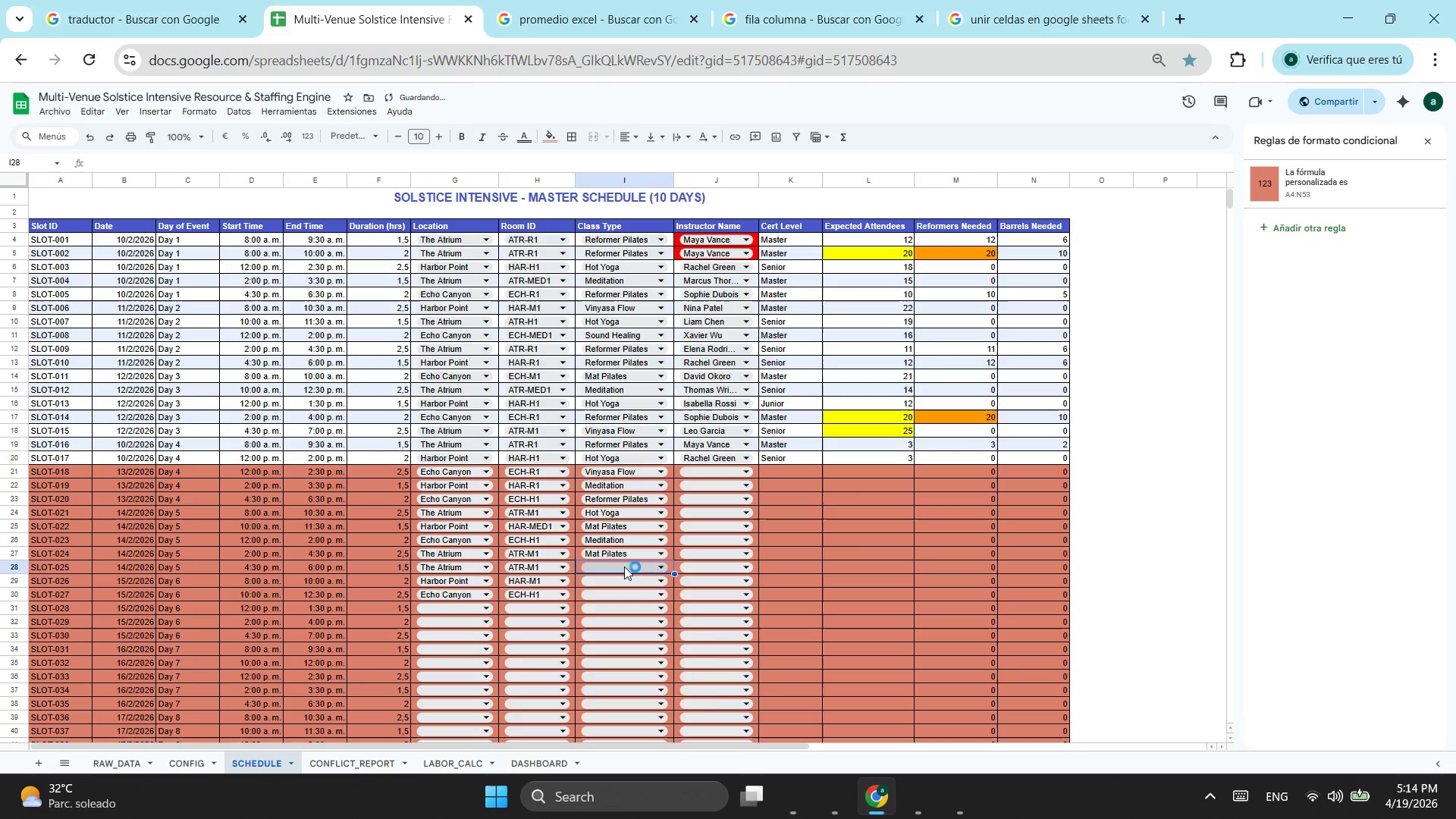 
left_click([624, 566])
 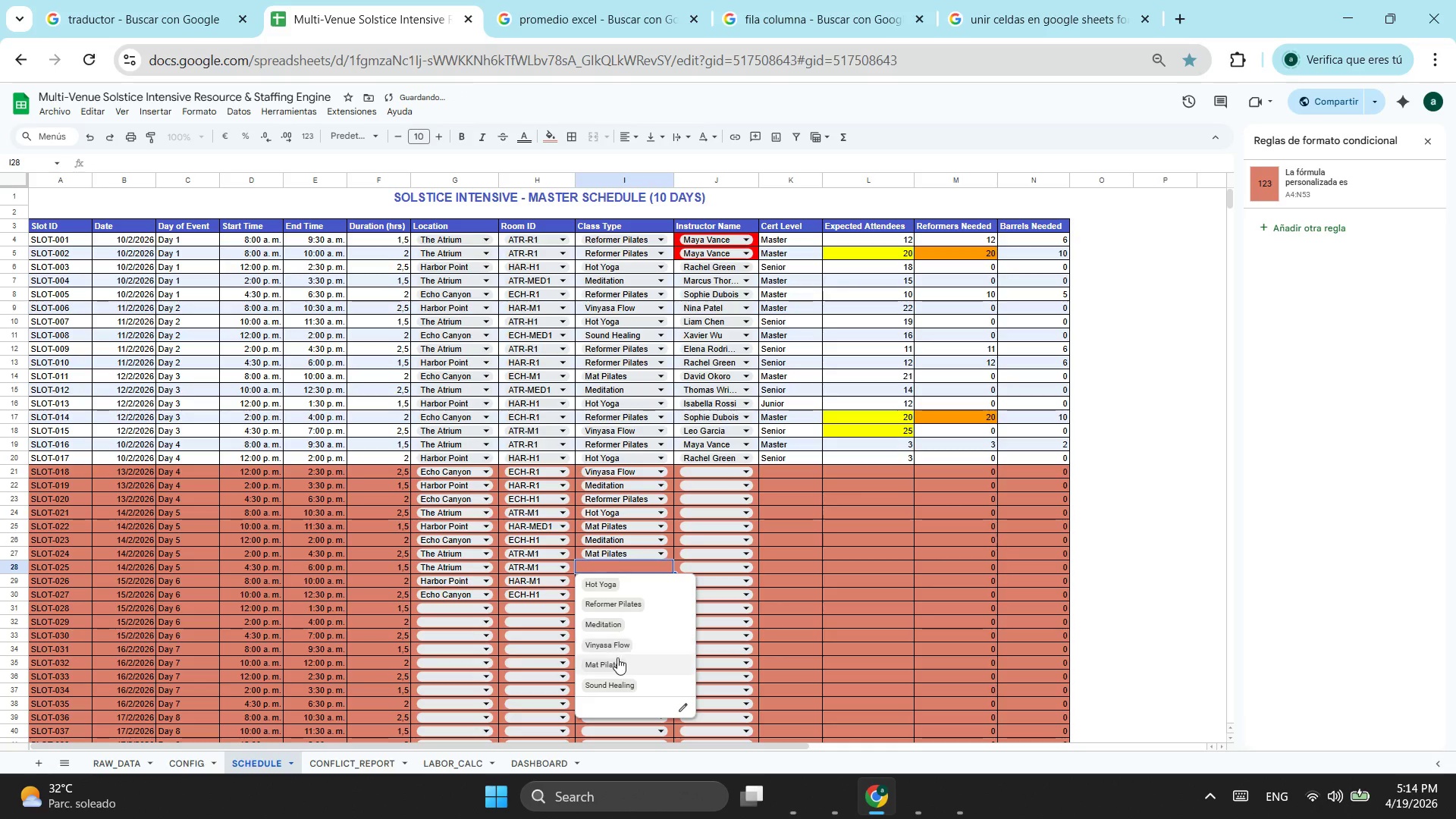 
left_click([617, 664])
 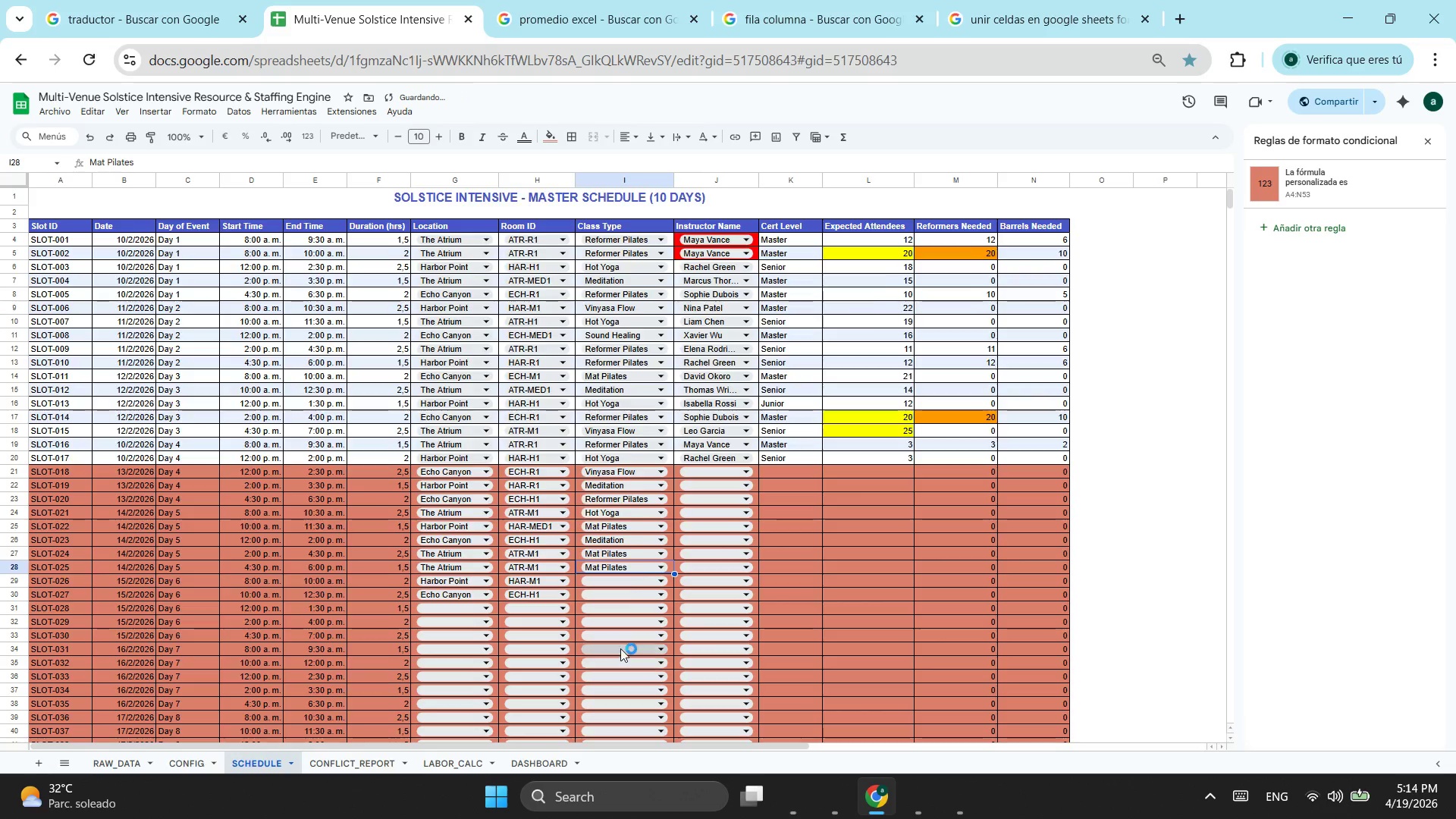 
scroll: coordinate [619, 604], scroll_direction: down, amount: 2.0
 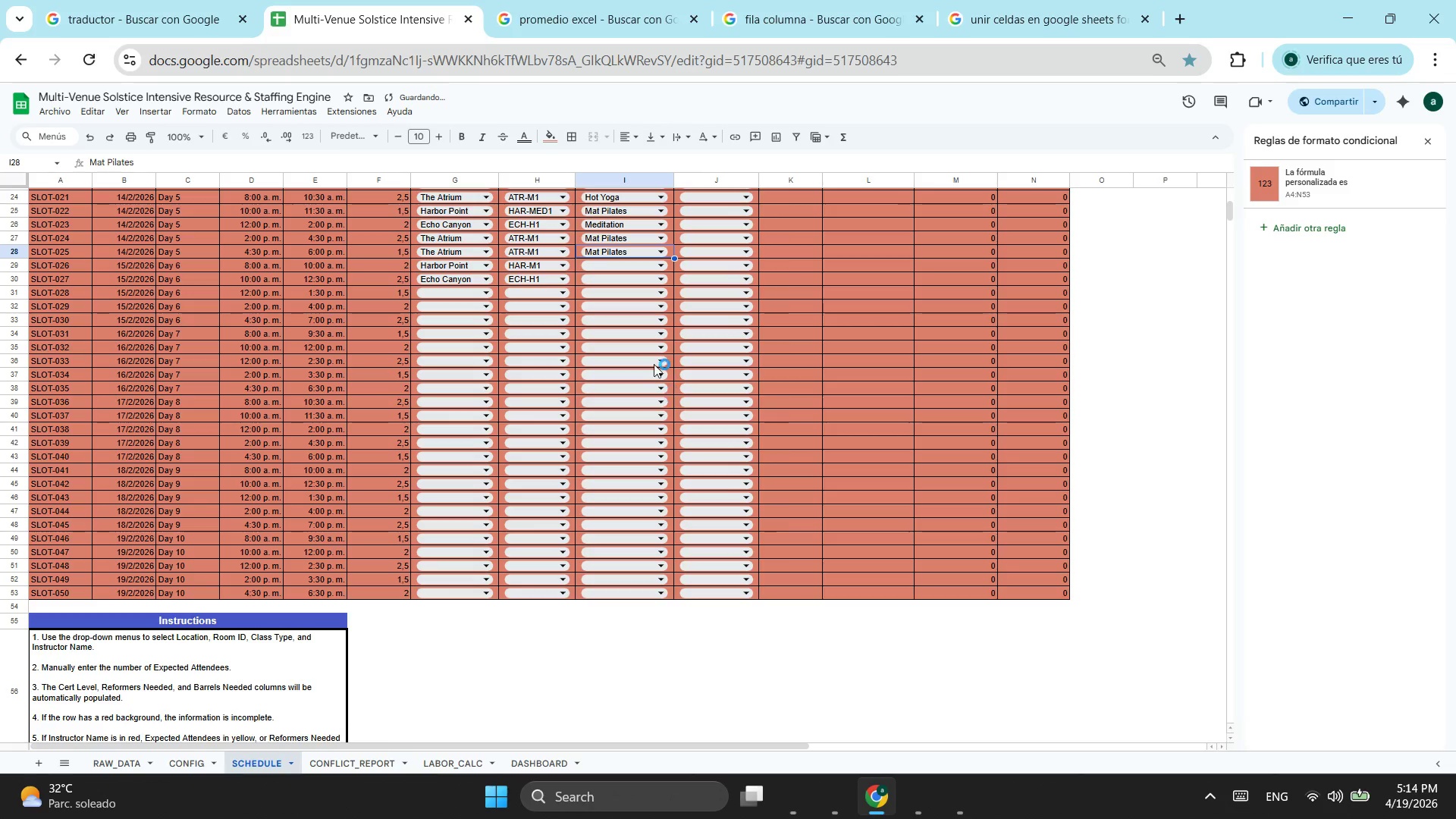 
scroll: coordinate [653, 362], scroll_direction: up, amount: 1.0
 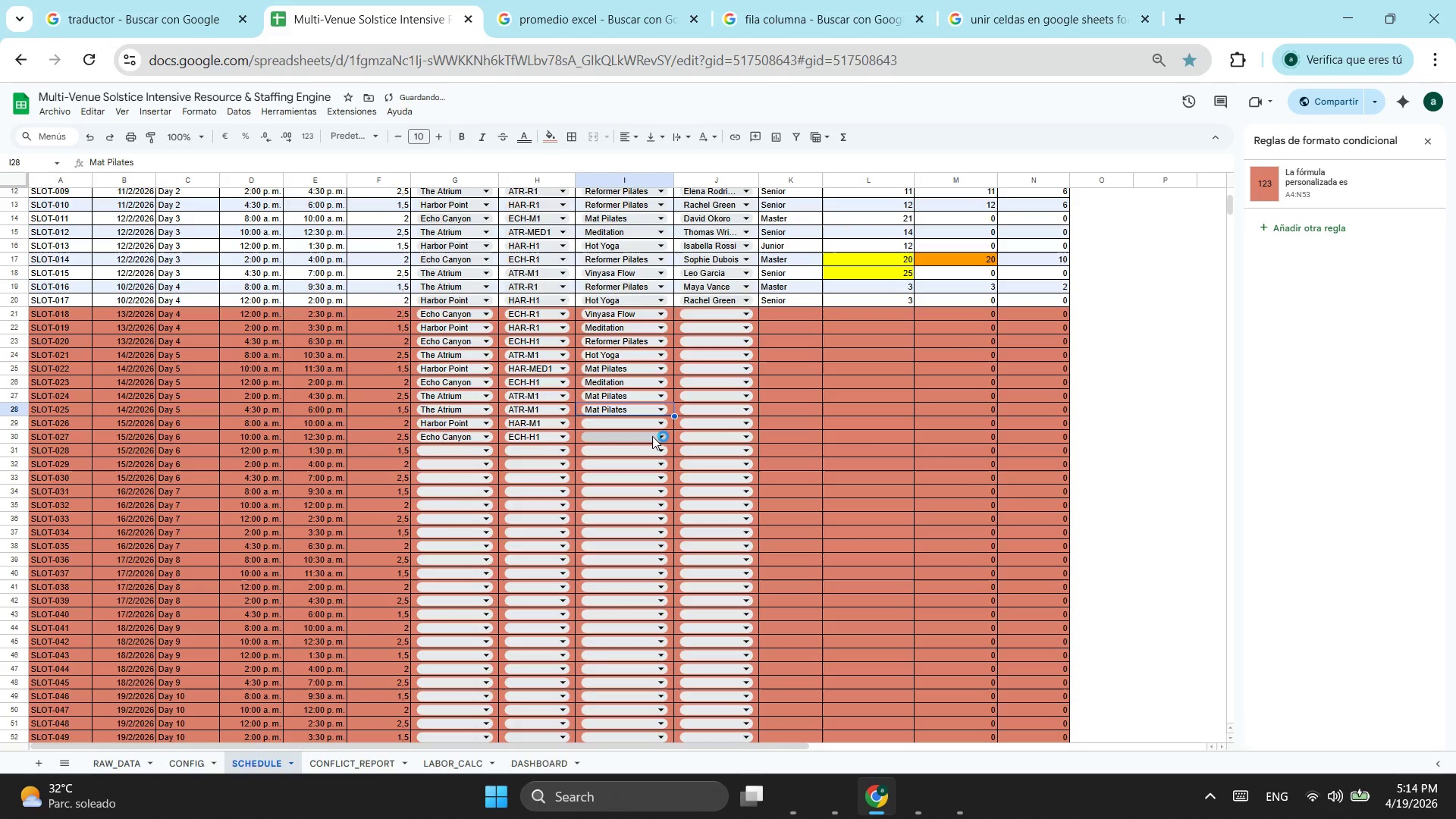 
left_click([652, 435])
 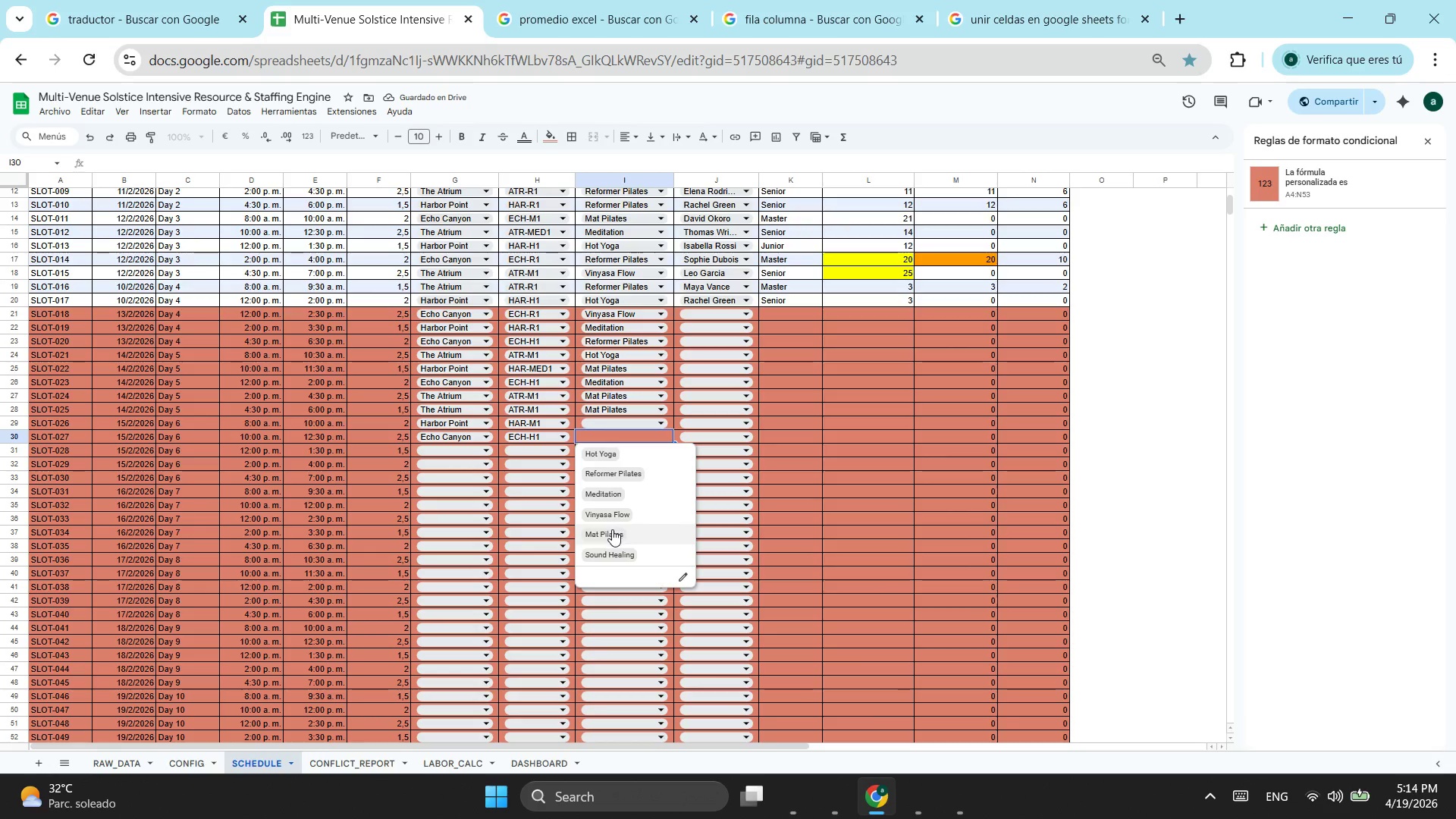 
left_click([612, 529])
 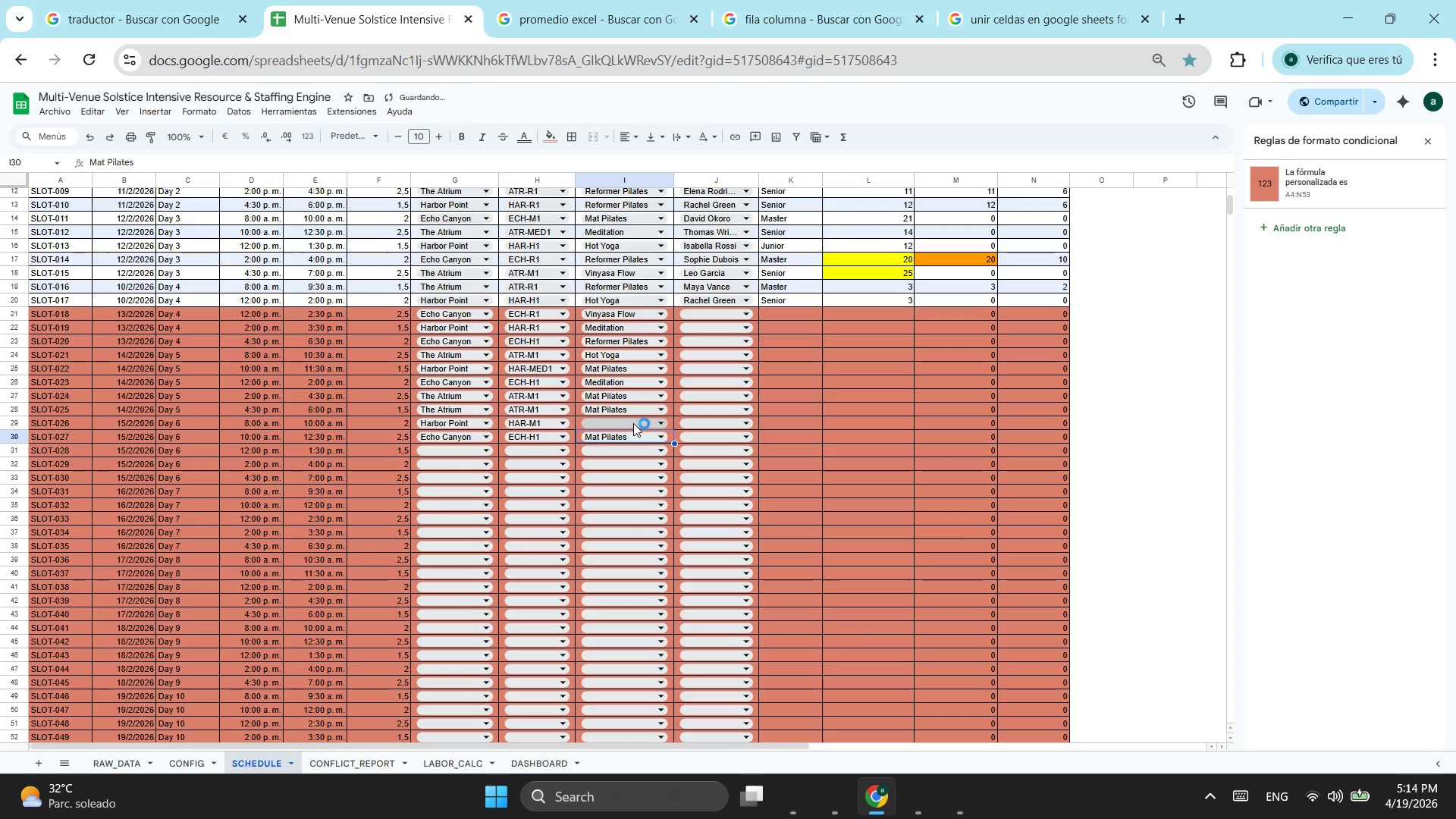 
left_click([633, 423])
 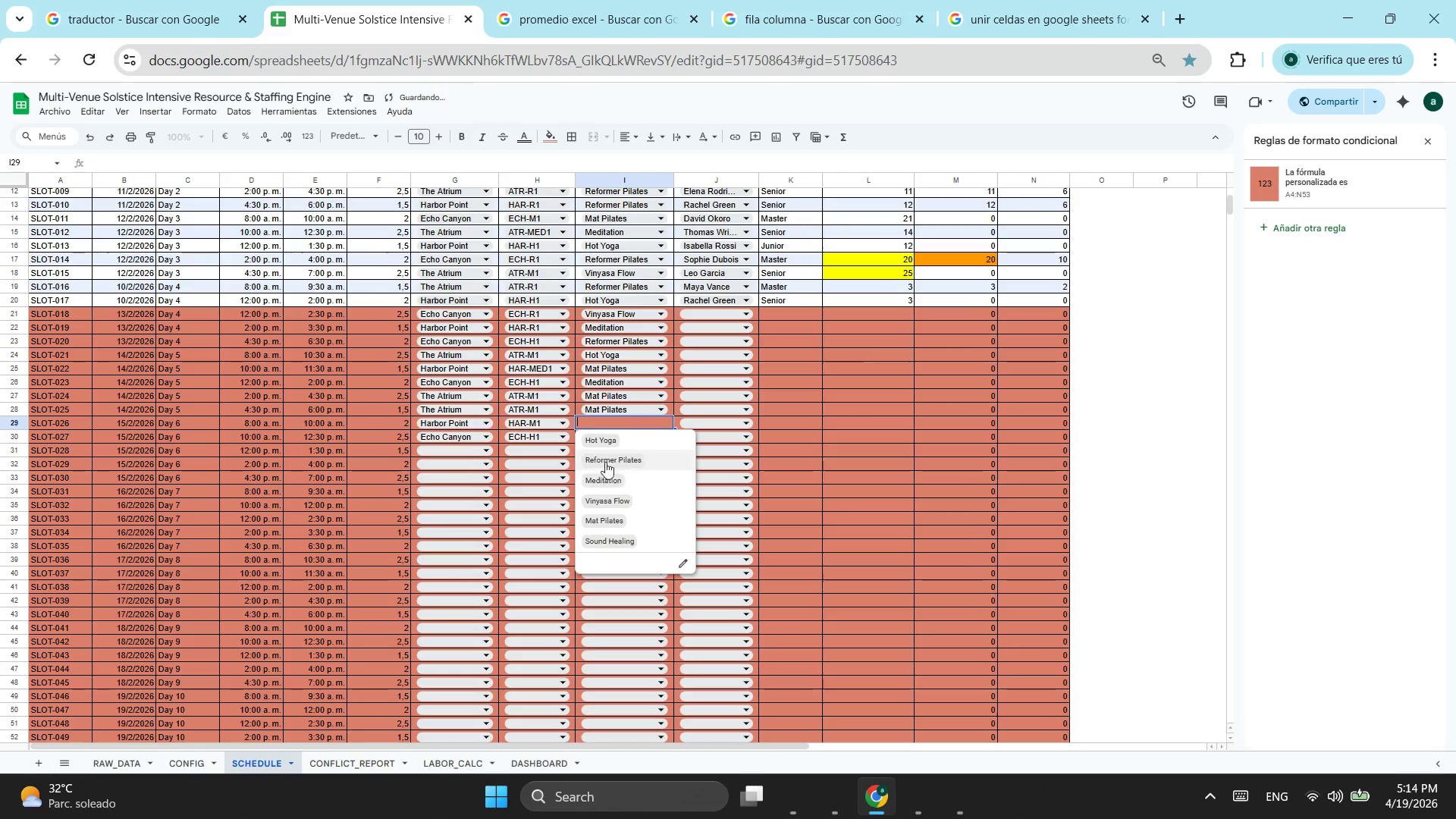 
left_click([601, 454])
 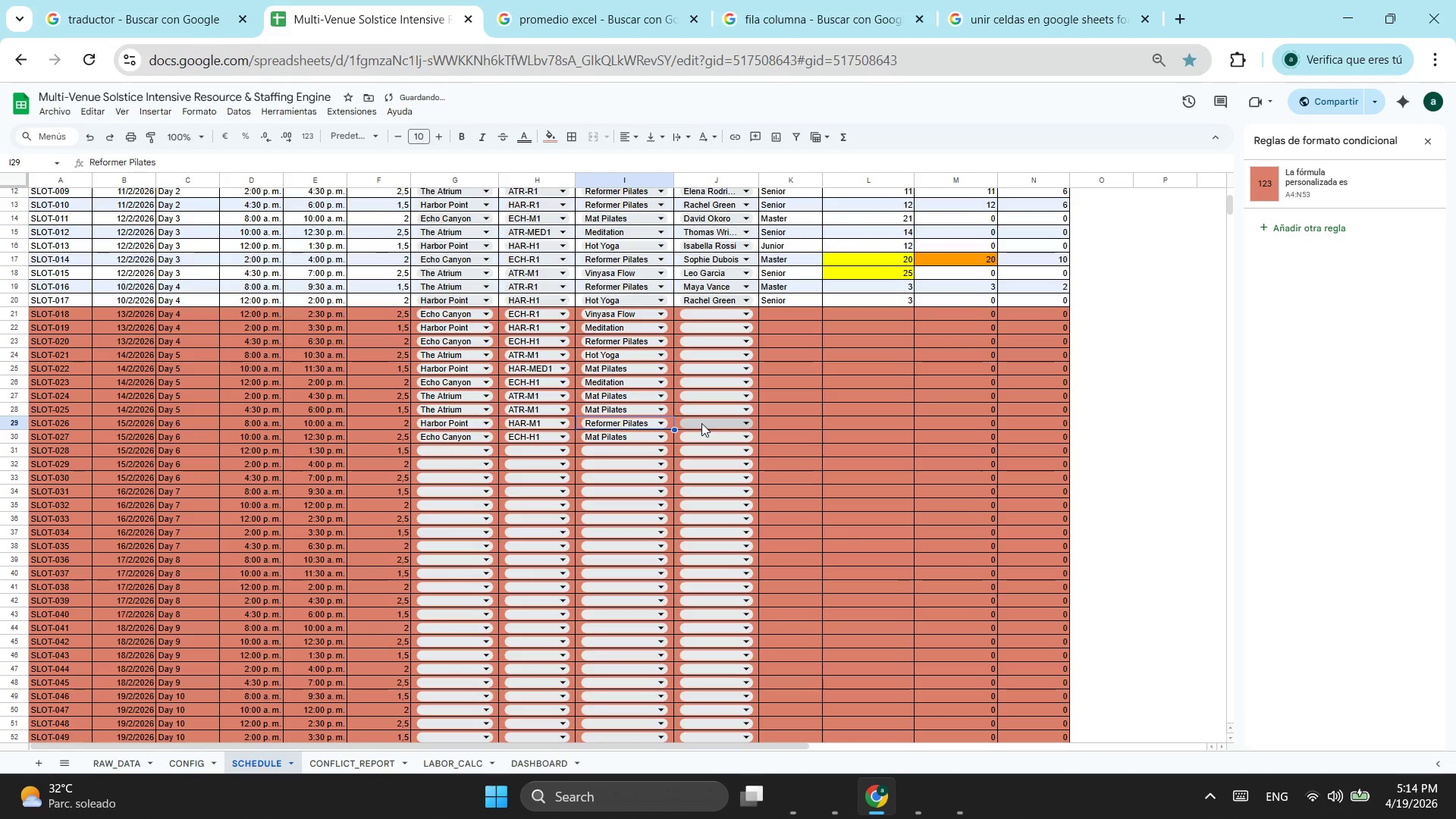 
scroll: coordinate [714, 419], scroll_direction: up, amount: 1.0
 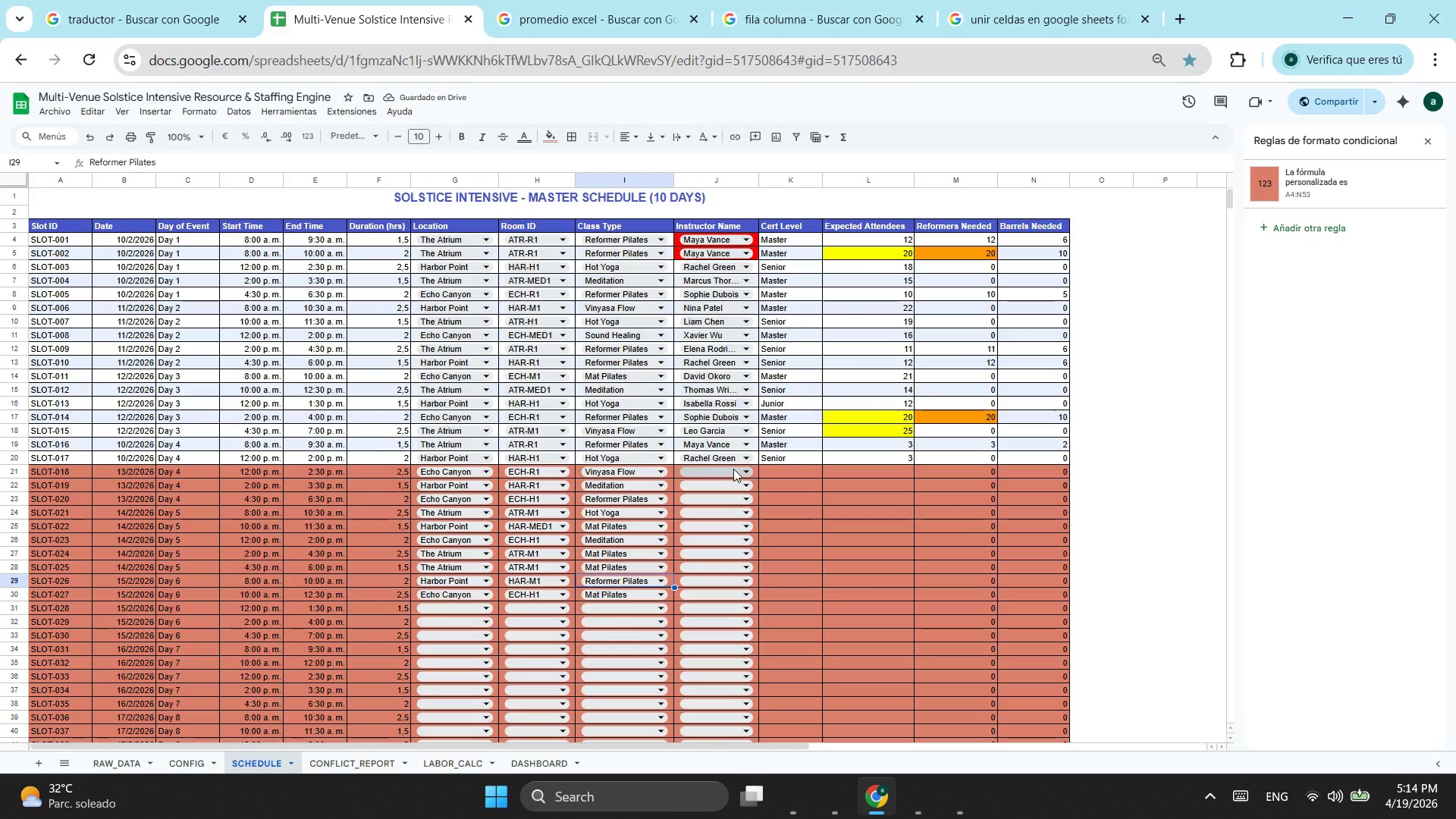 
left_click([734, 469])
 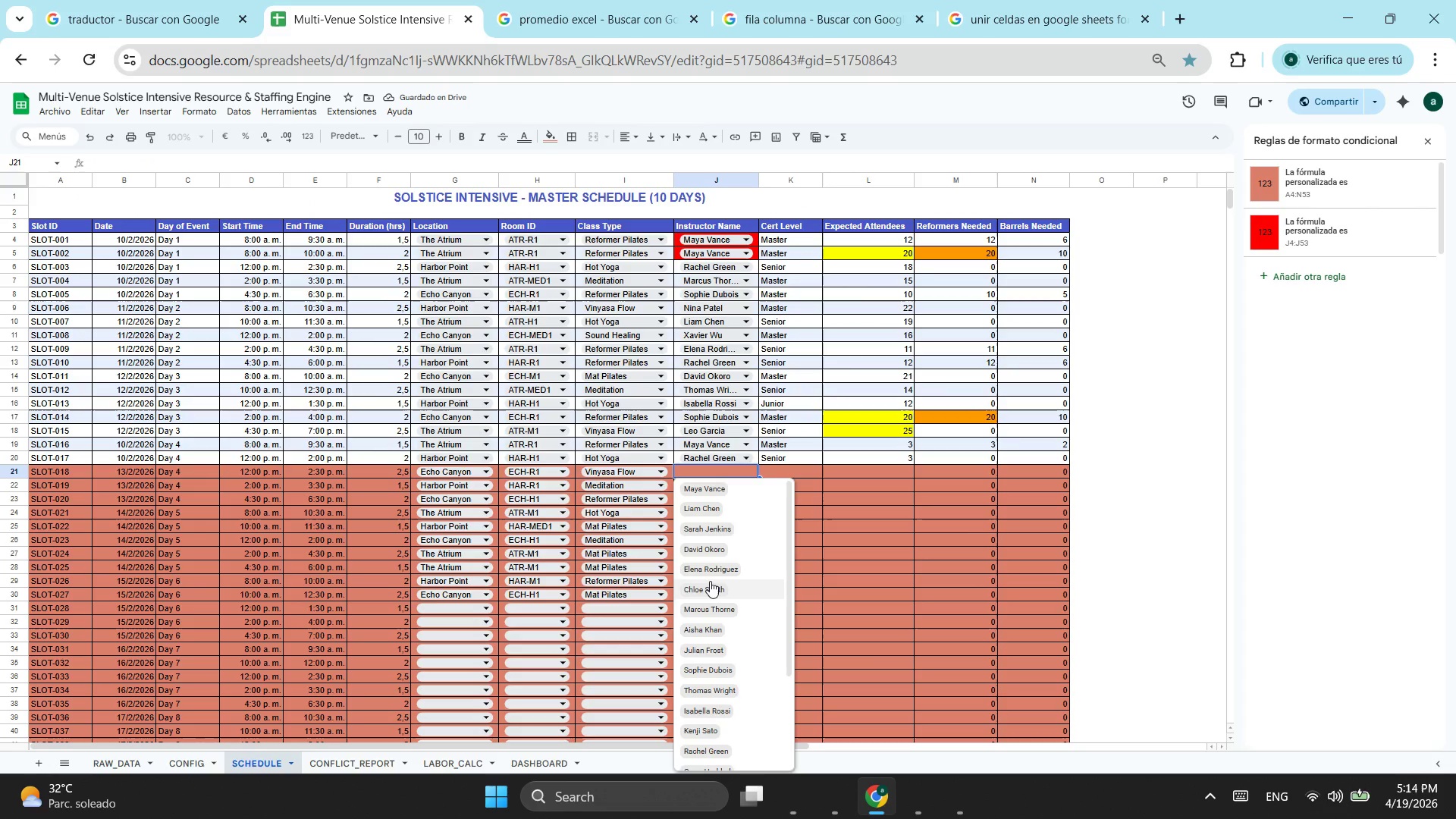 
left_click([710, 581])
 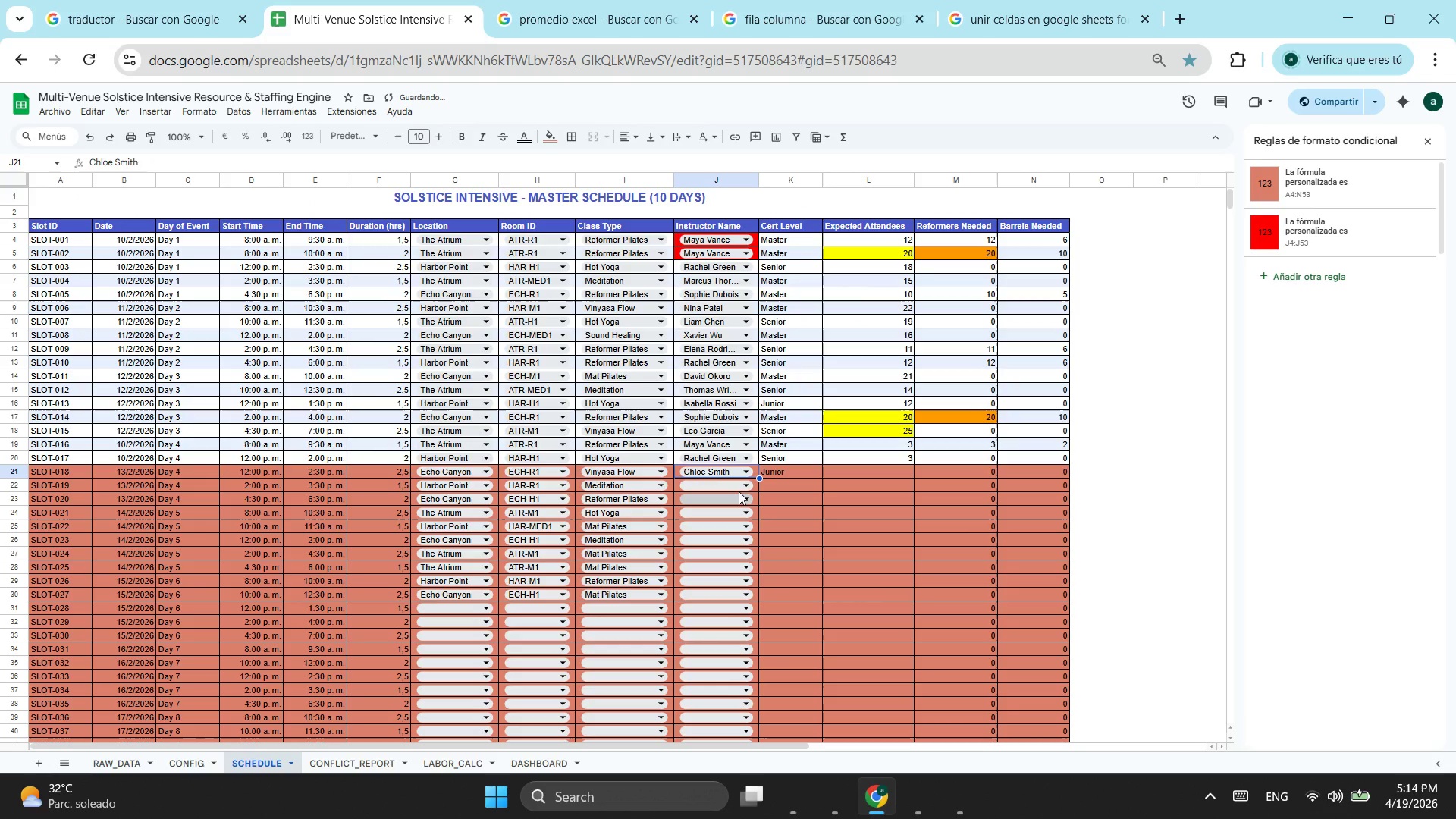 
left_click([742, 488])
 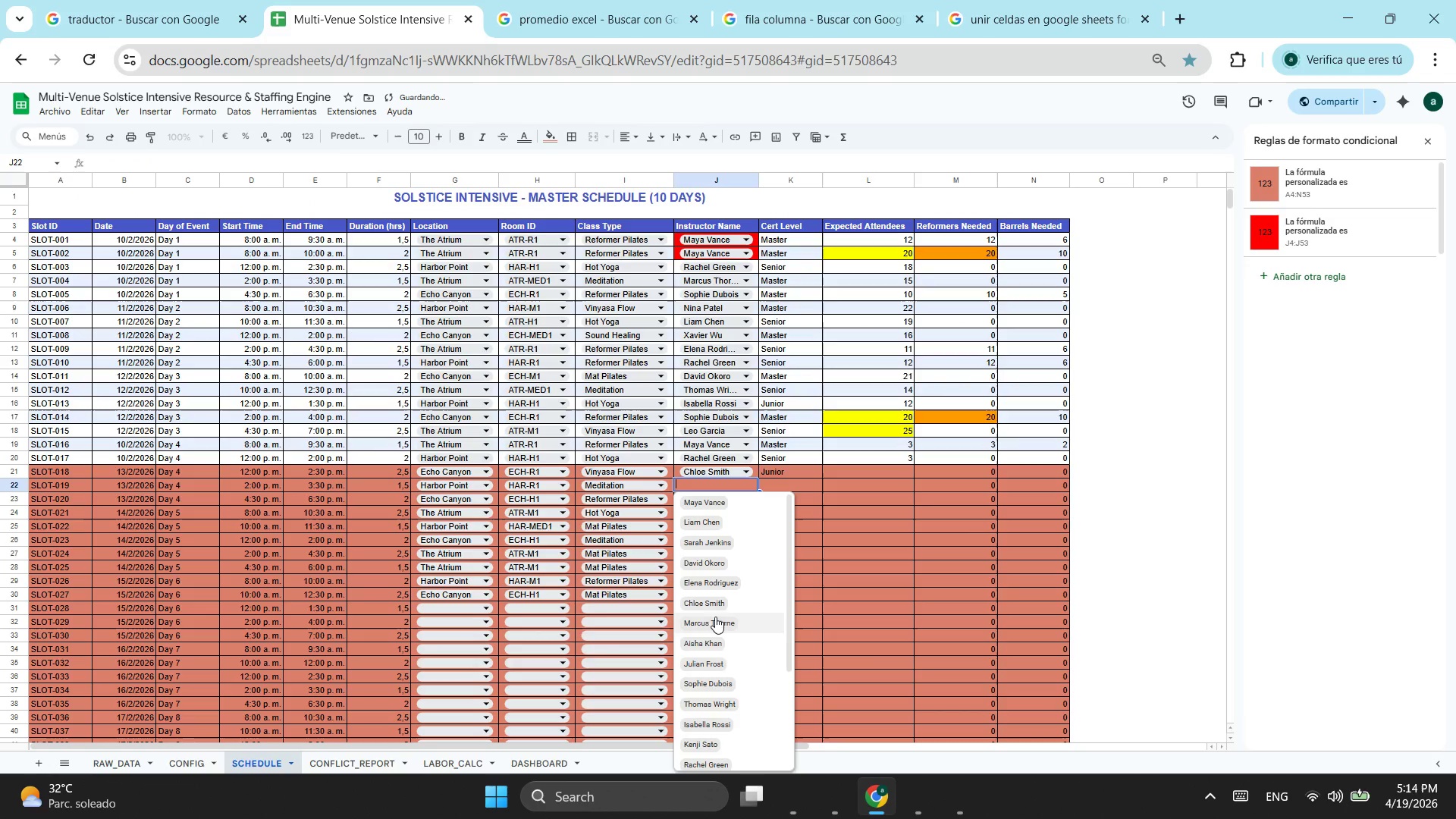 
left_click([712, 639])
 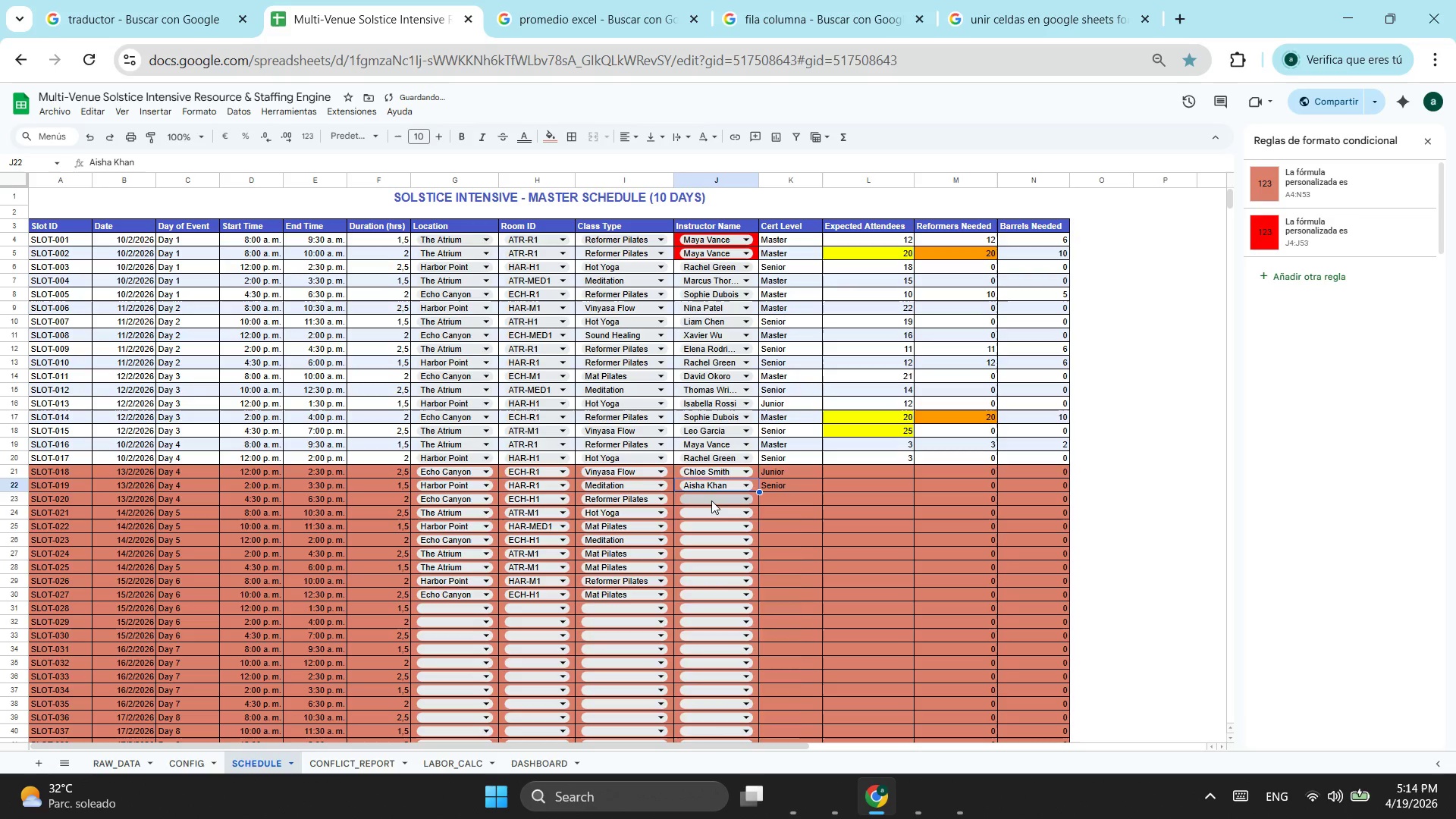 
left_click([711, 500])
 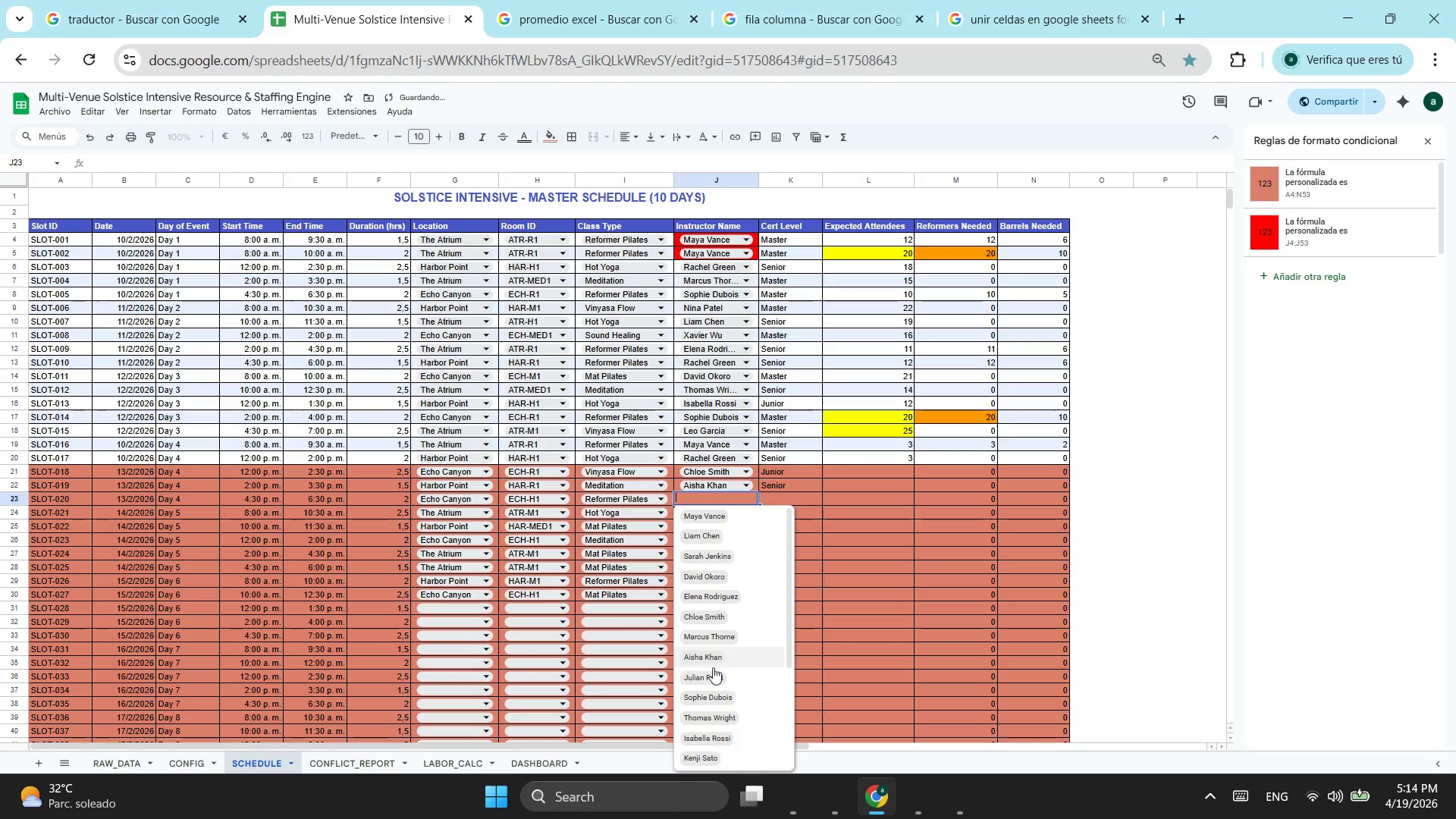 
left_click([714, 679])
 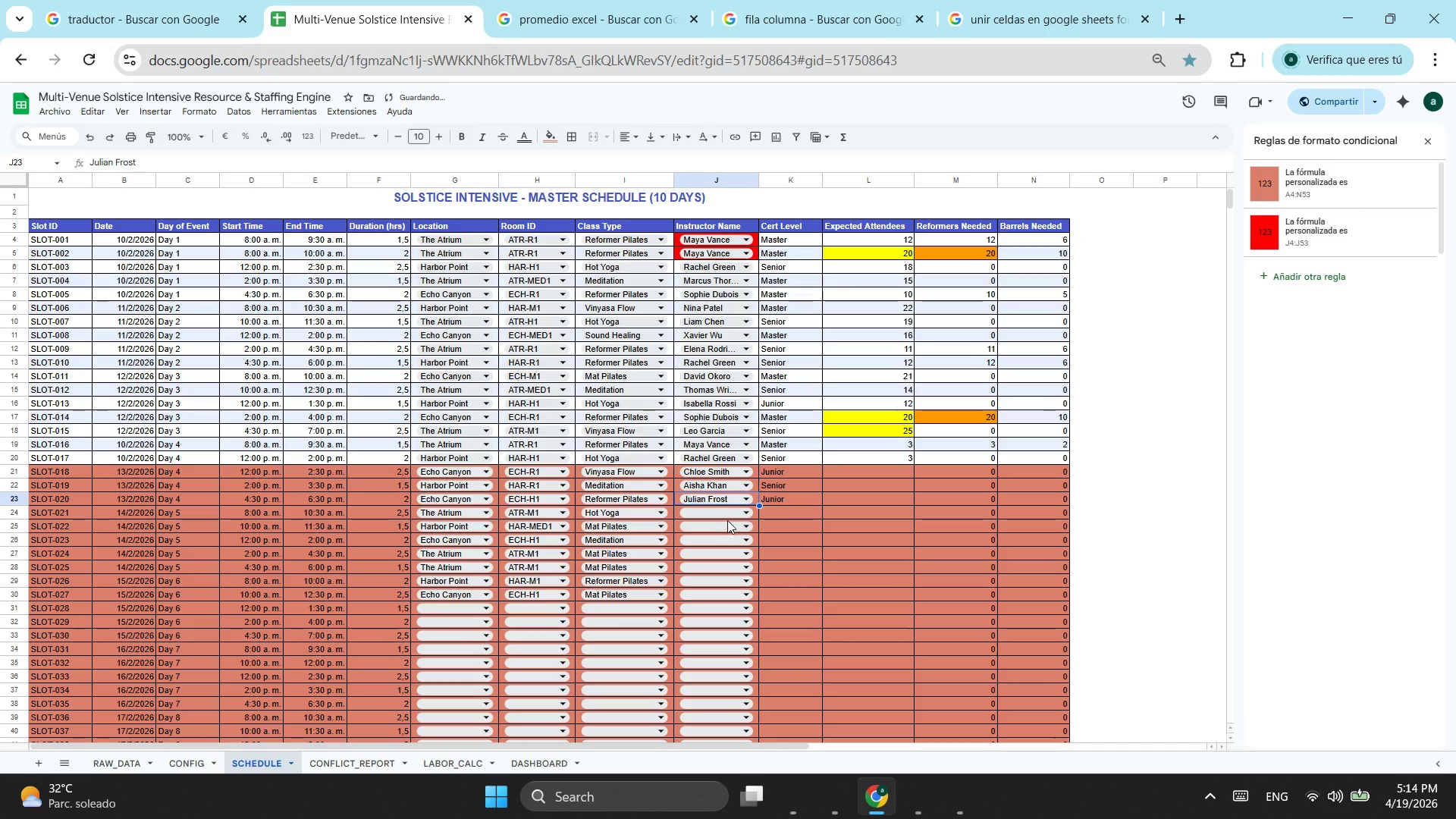 
left_click([729, 514])
 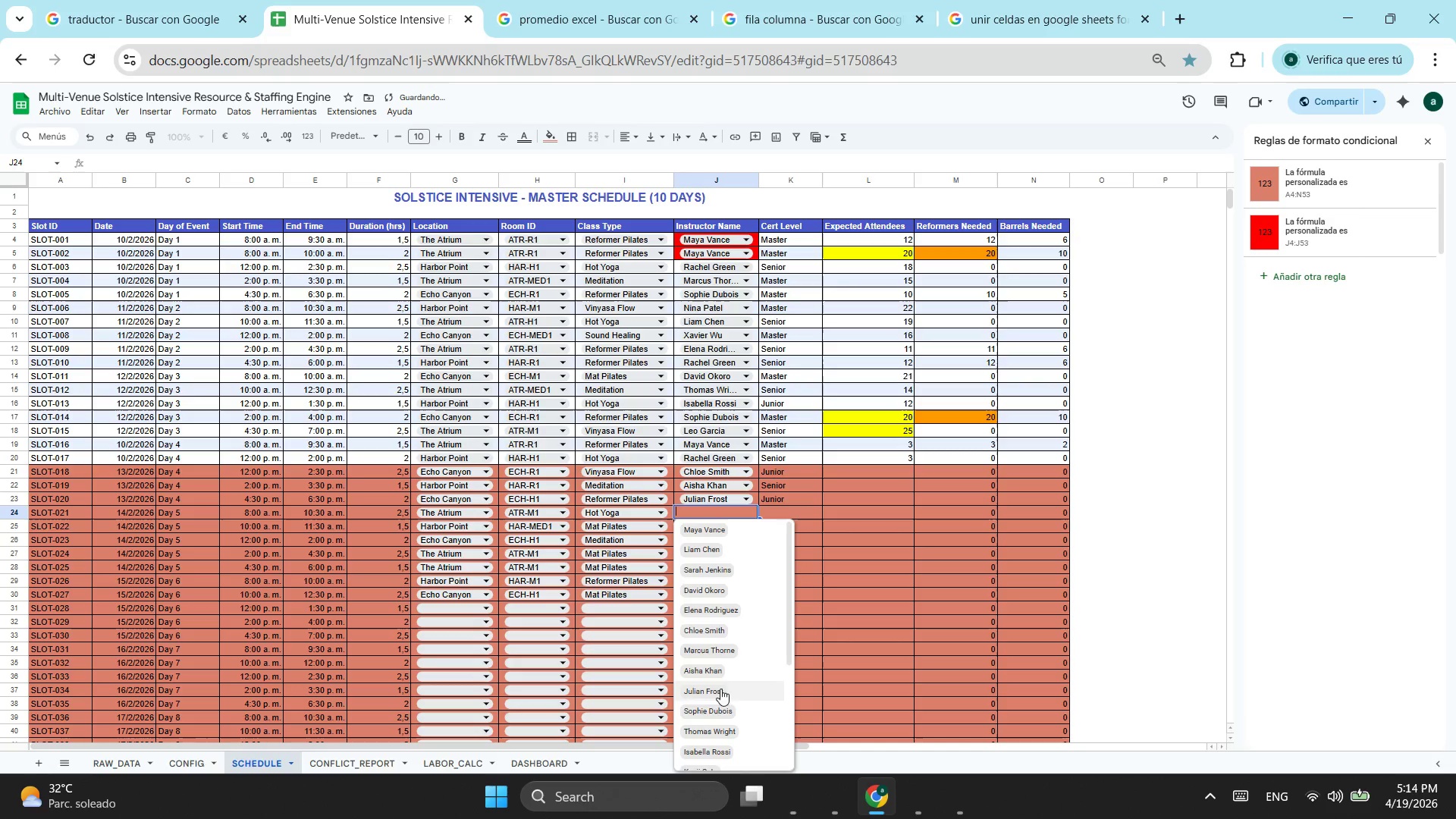 
left_click([720, 700])
 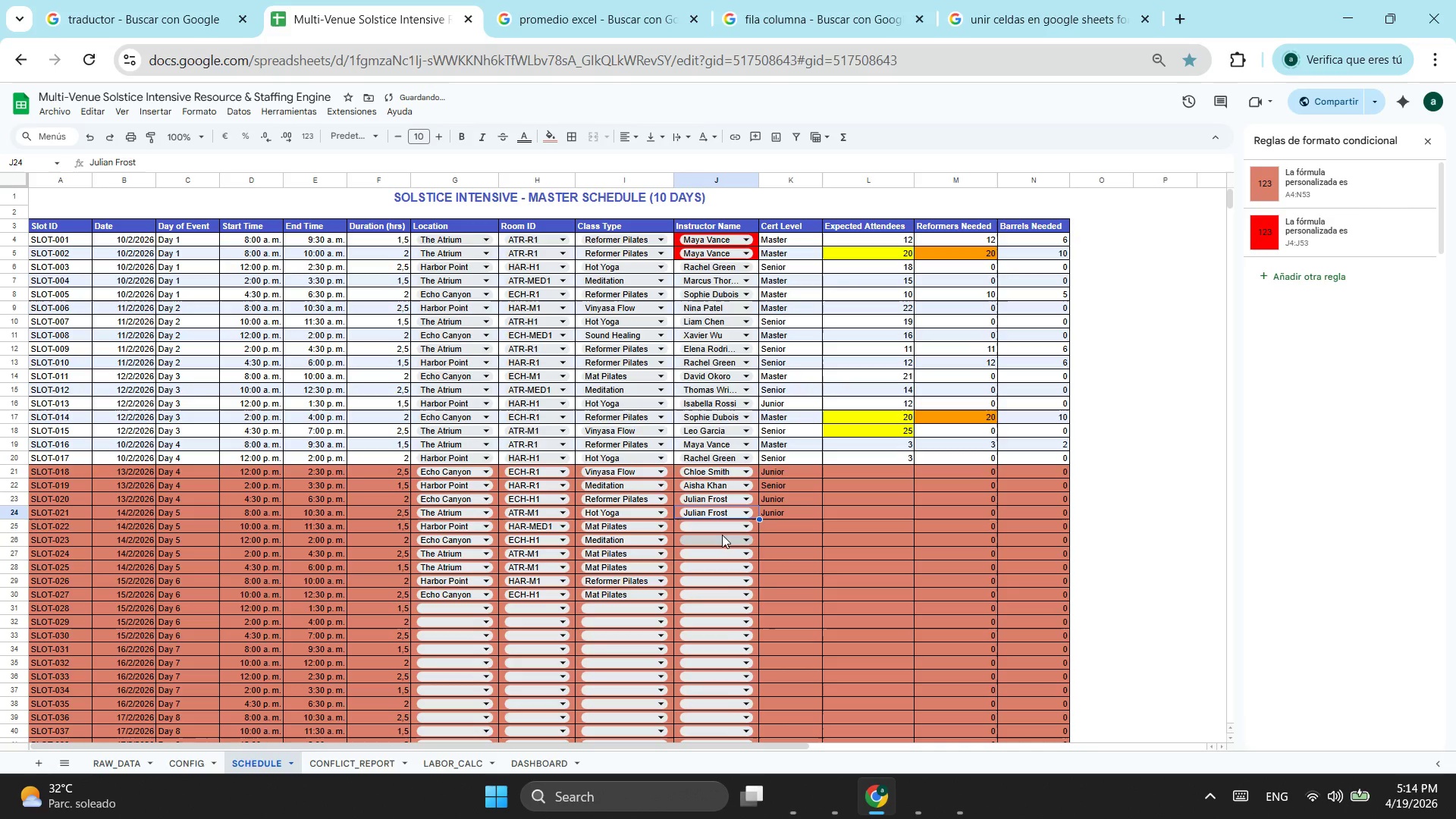 
left_click([723, 529])
 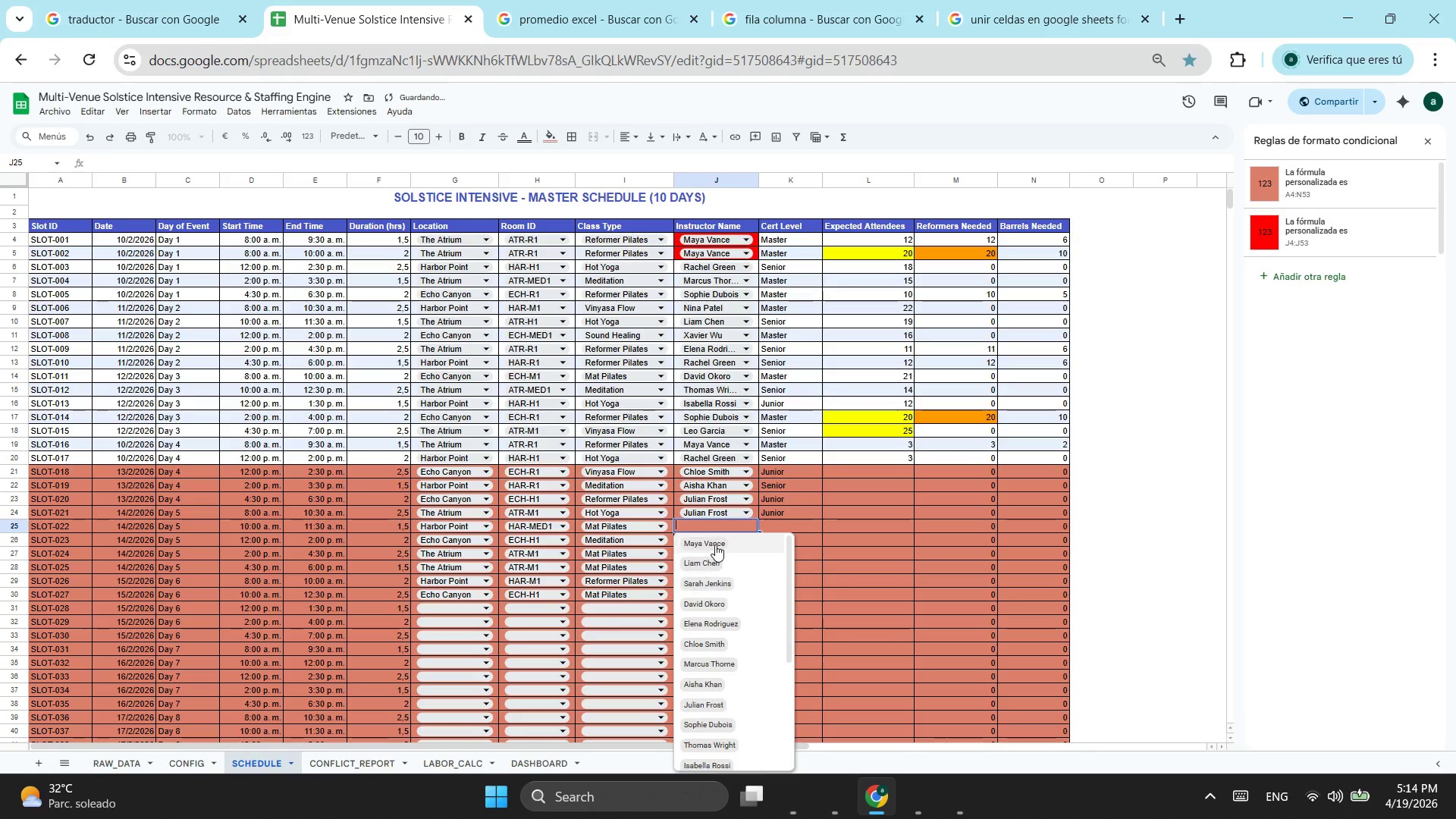 
left_click([715, 544])
 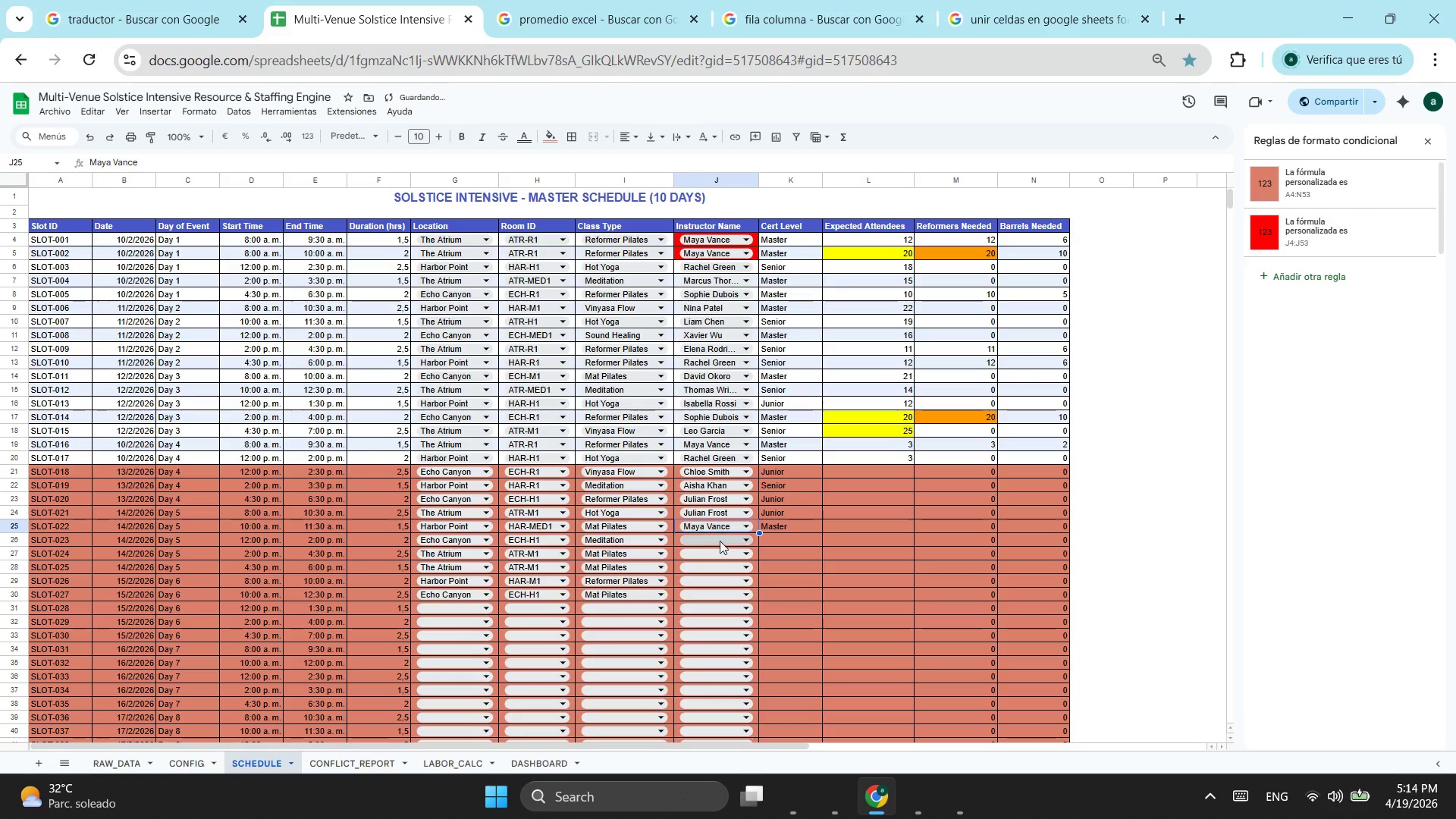 
left_click([720, 542])
 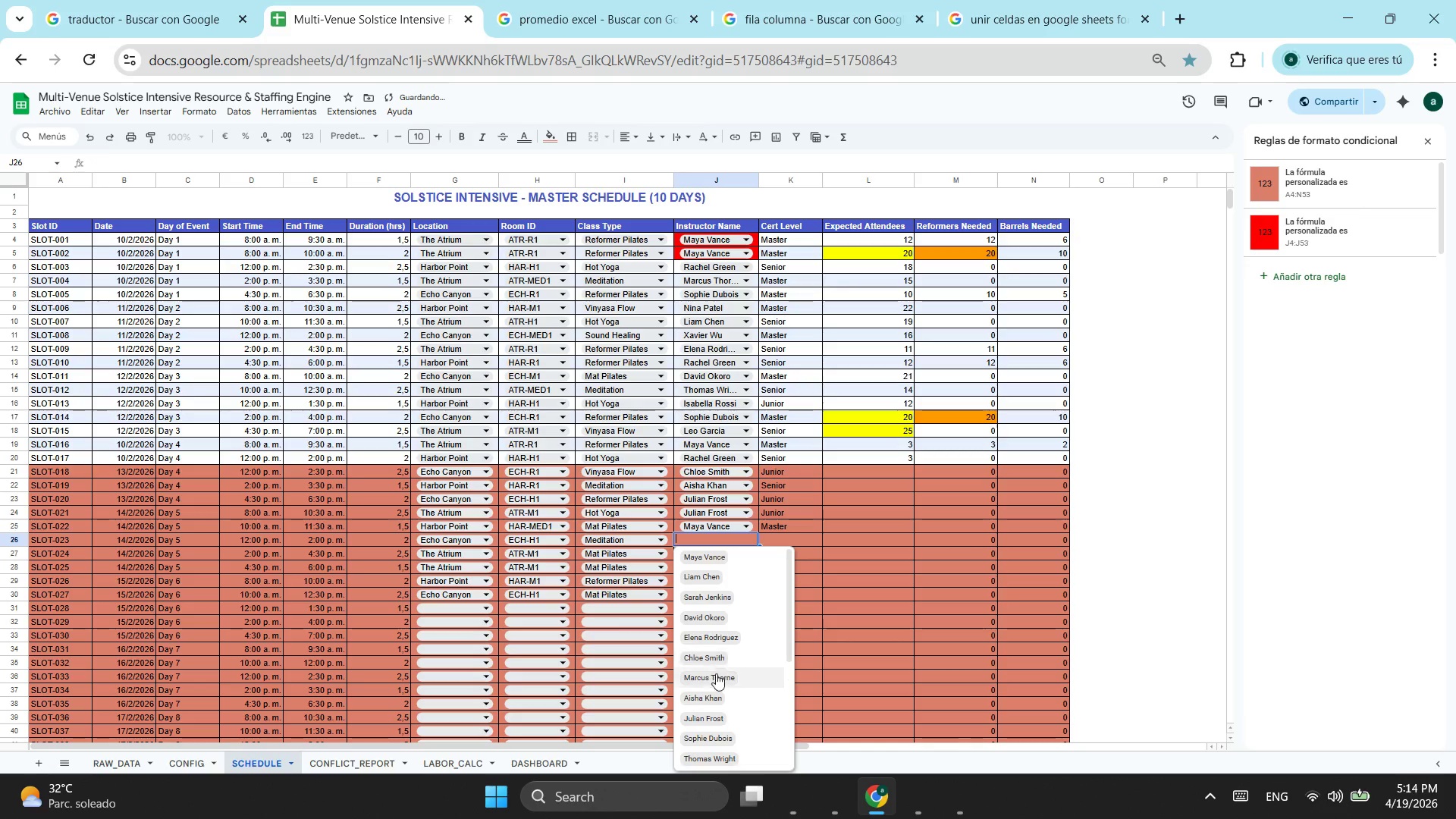 
left_click([710, 682])
 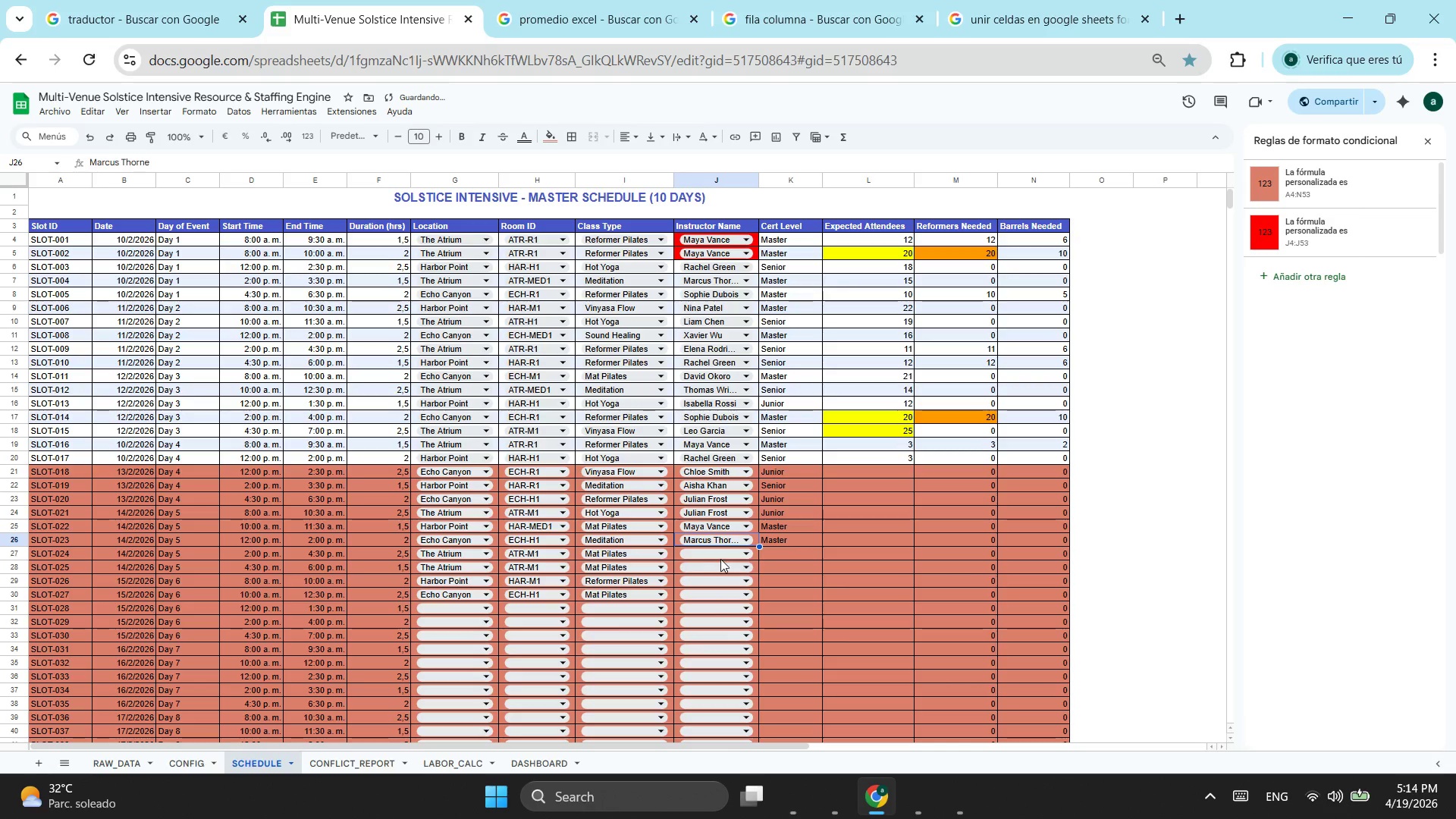 
left_click([720, 559])
 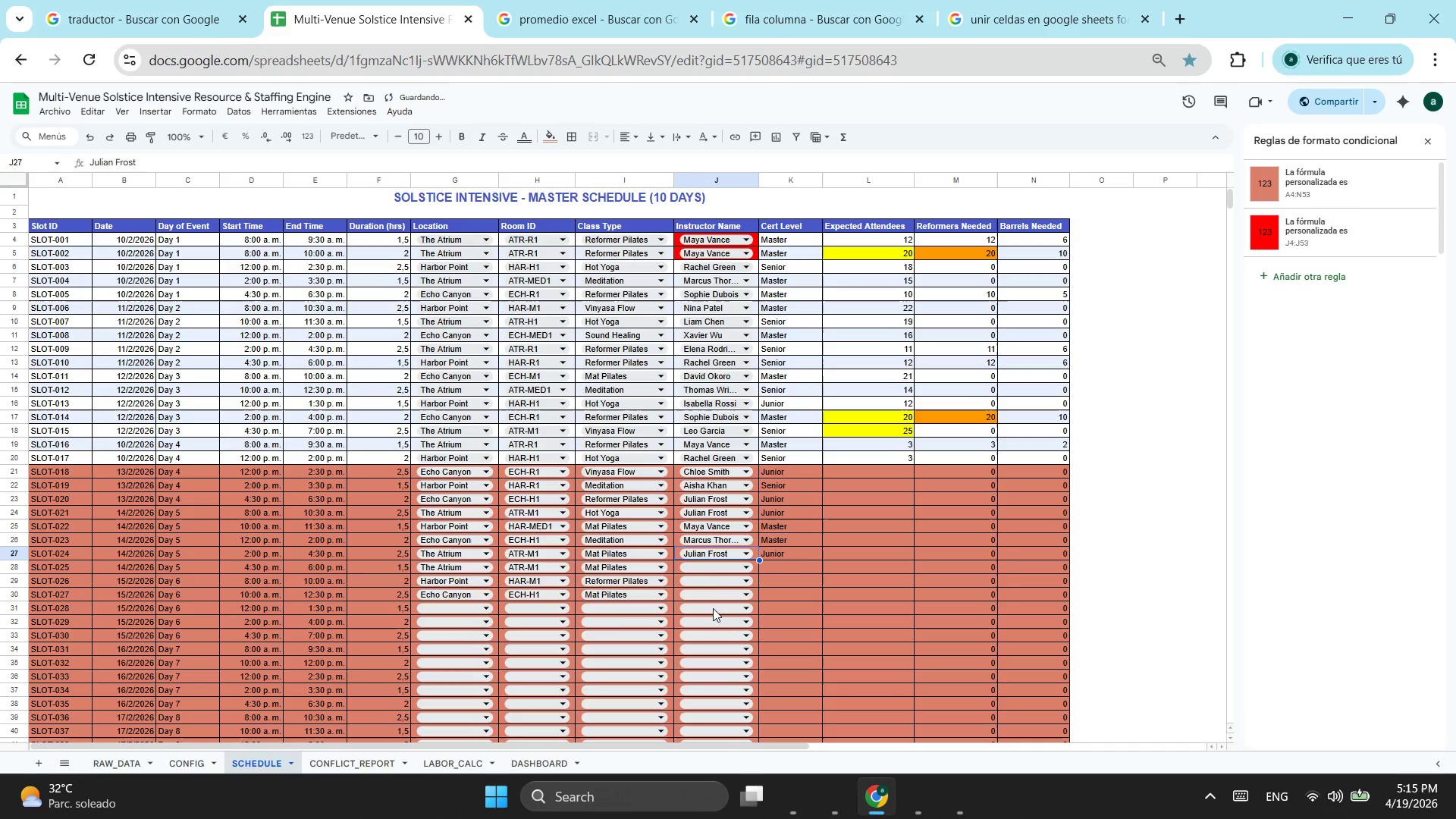 
left_click([712, 573])
 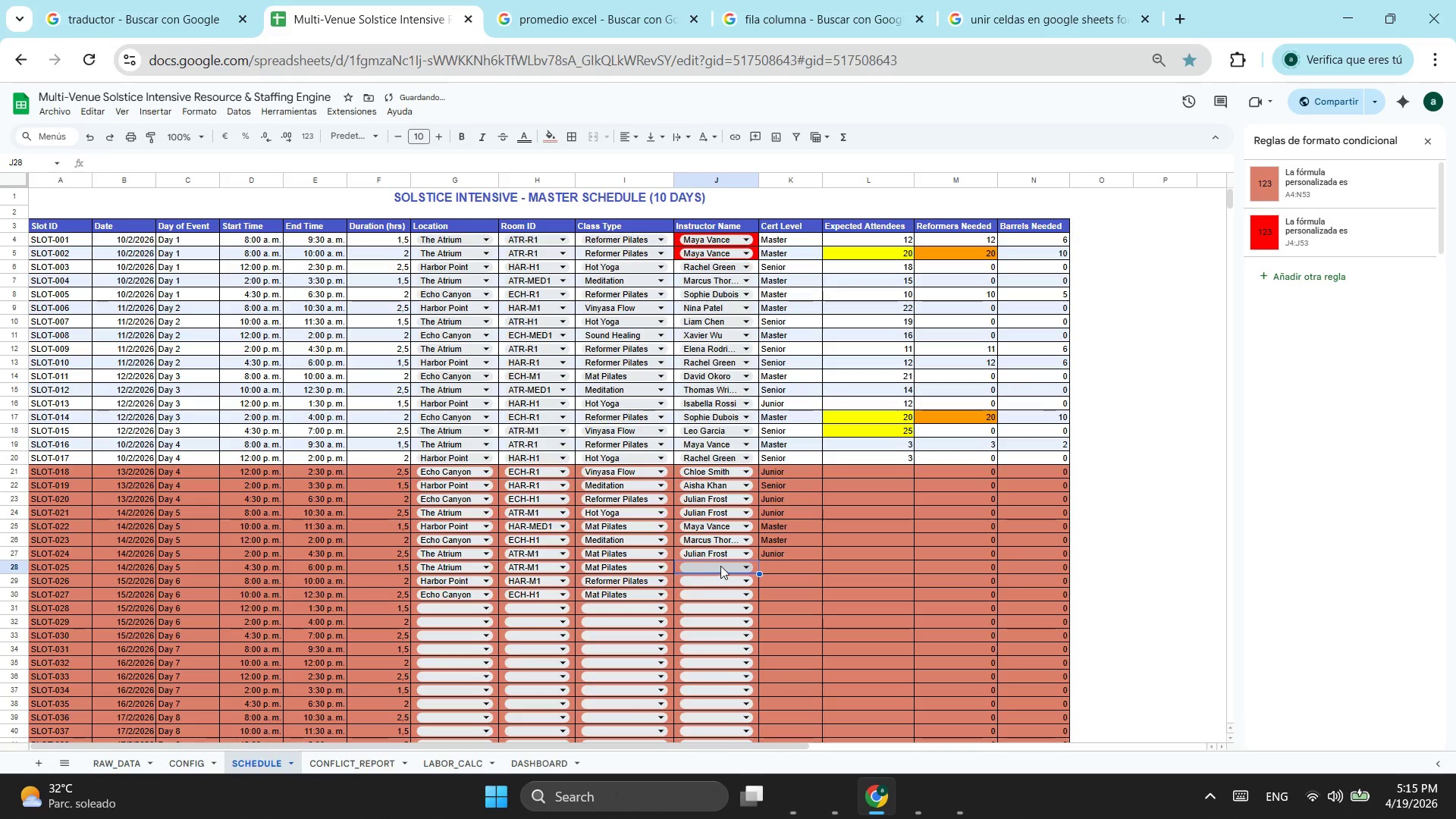 
left_click([723, 566])
 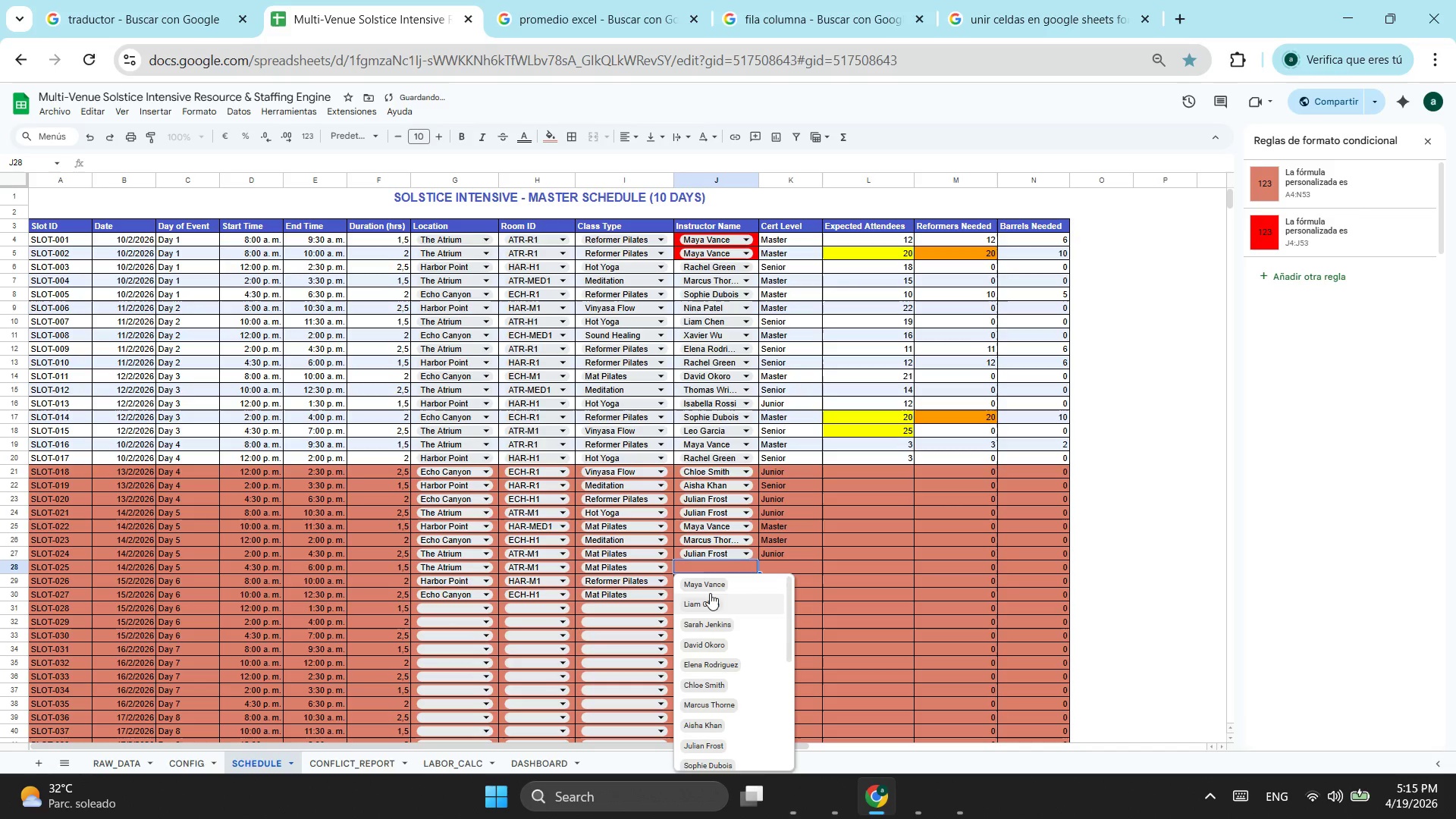 
left_click([710, 587])
 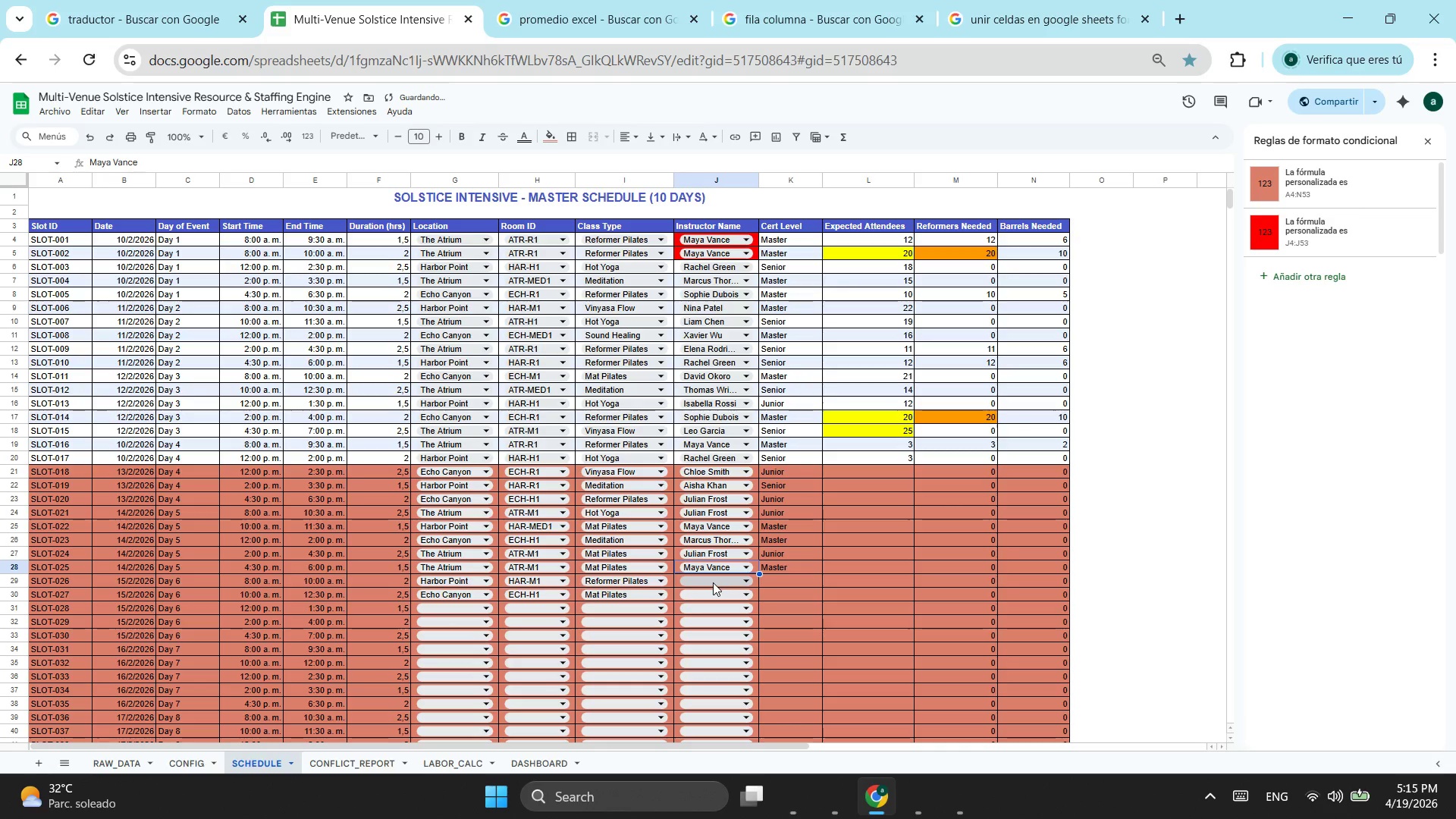 
left_click([717, 582])
 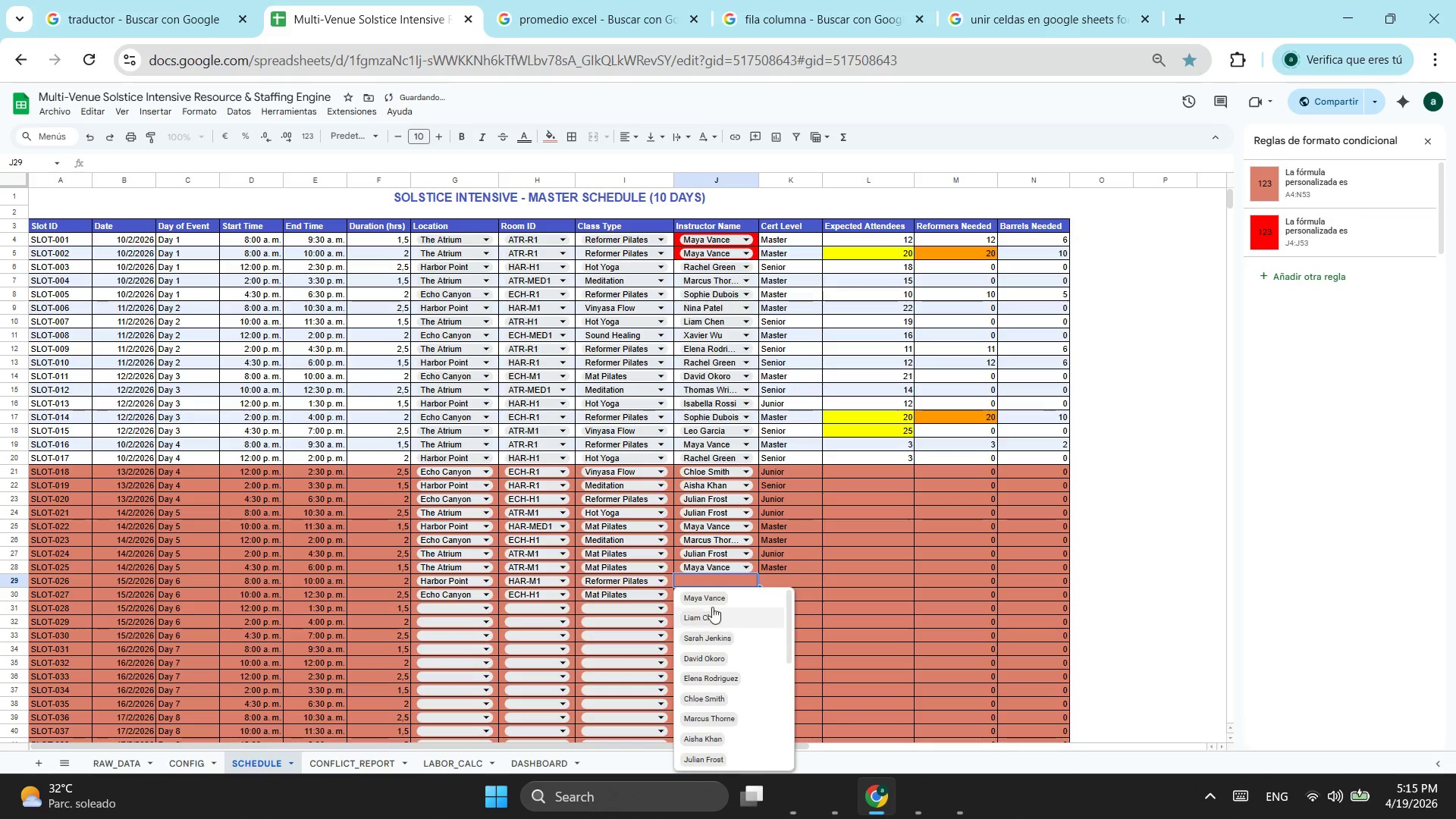 
left_click([713, 597])
 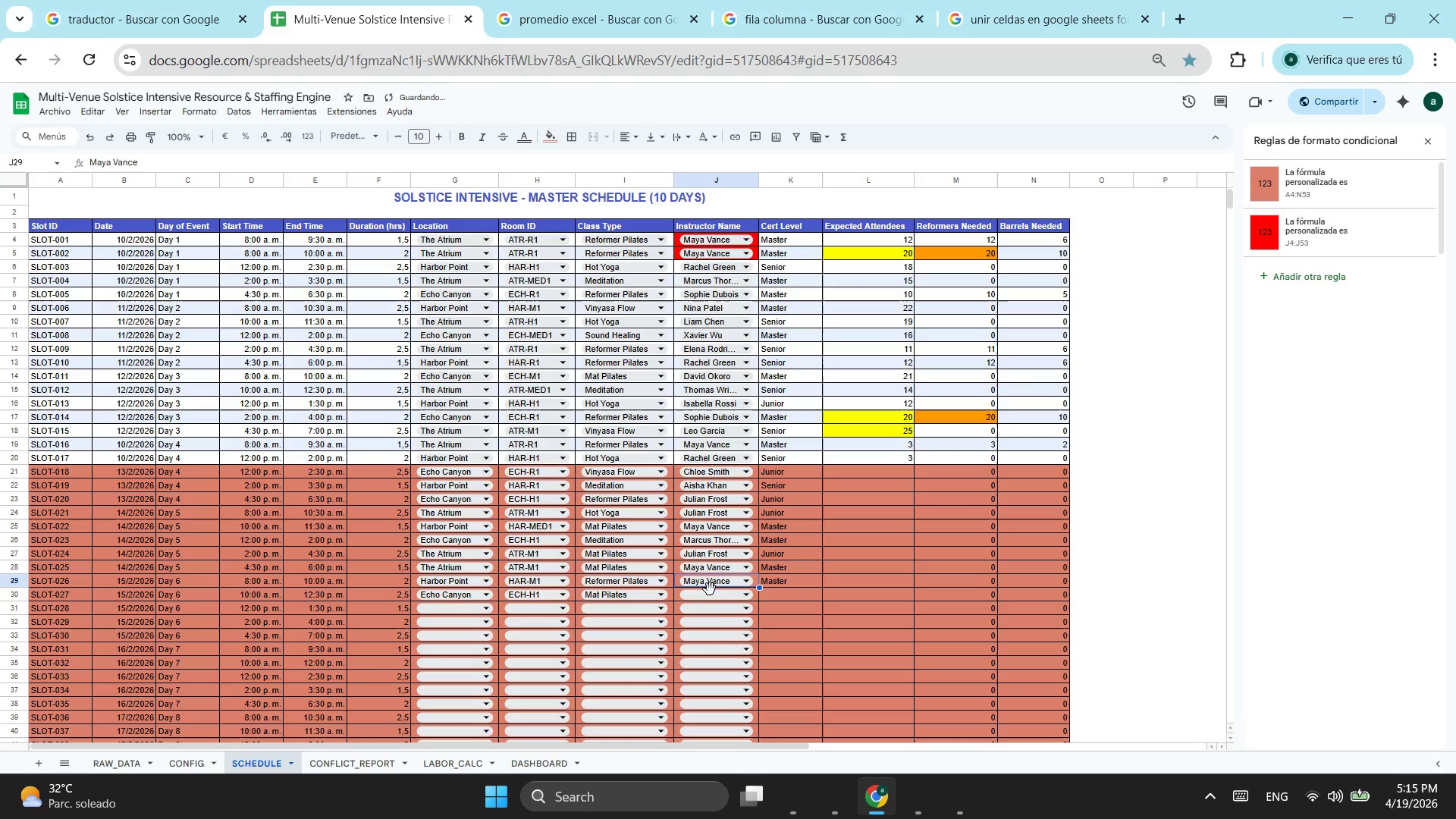 
left_click([710, 595])
 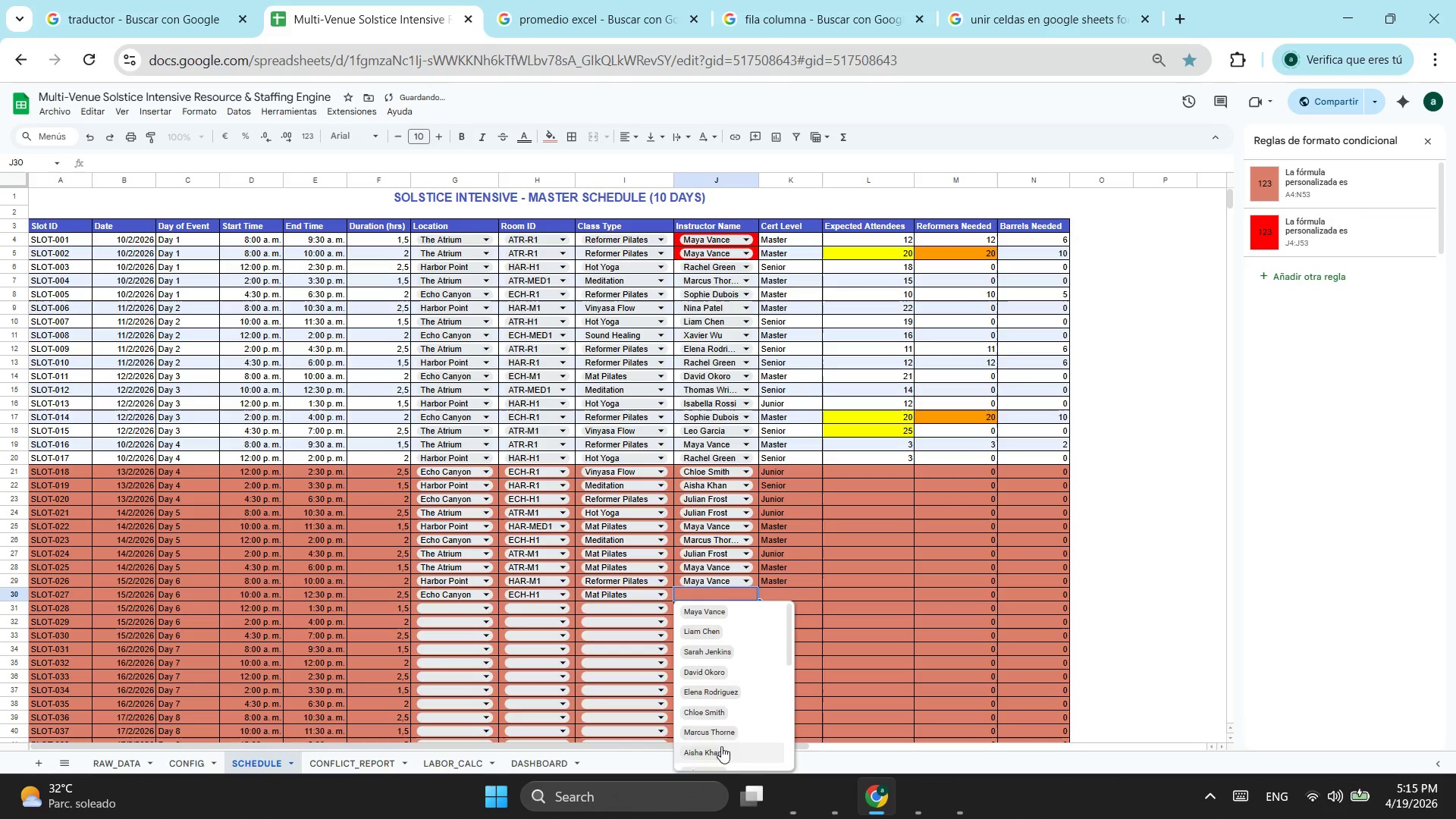 
left_click([708, 719])
 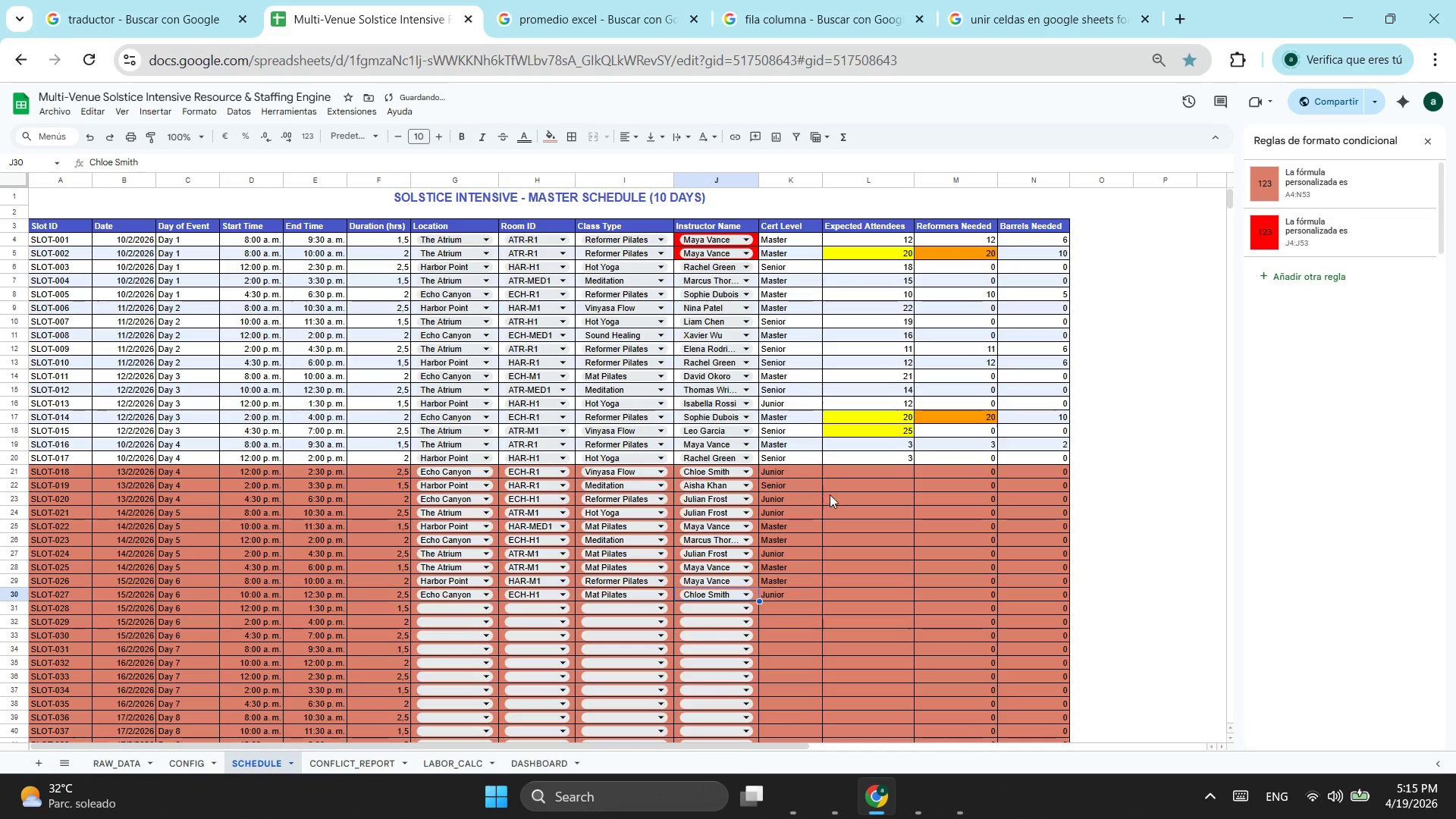 
left_click([871, 488])
 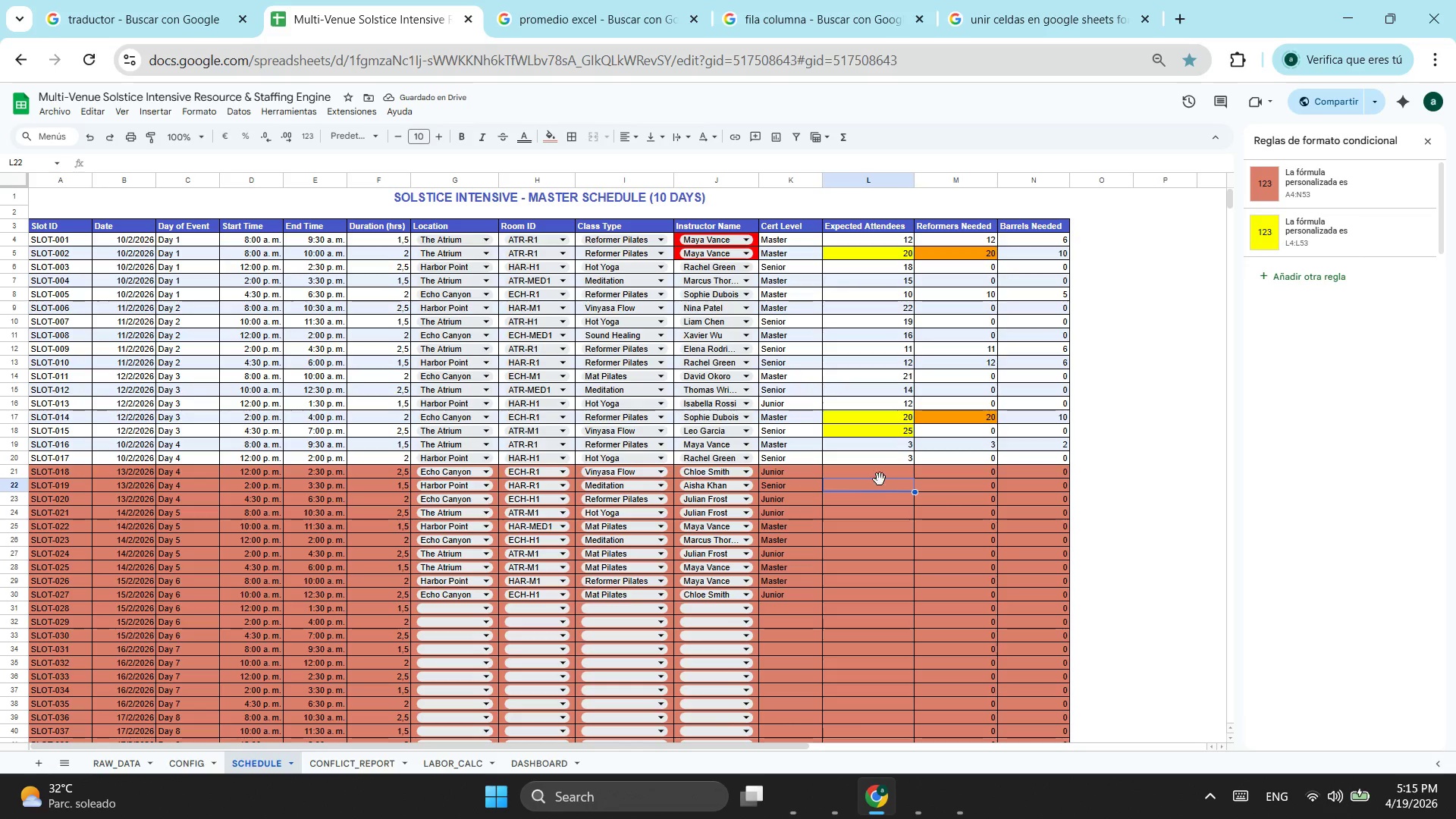 
left_click([882, 475])
 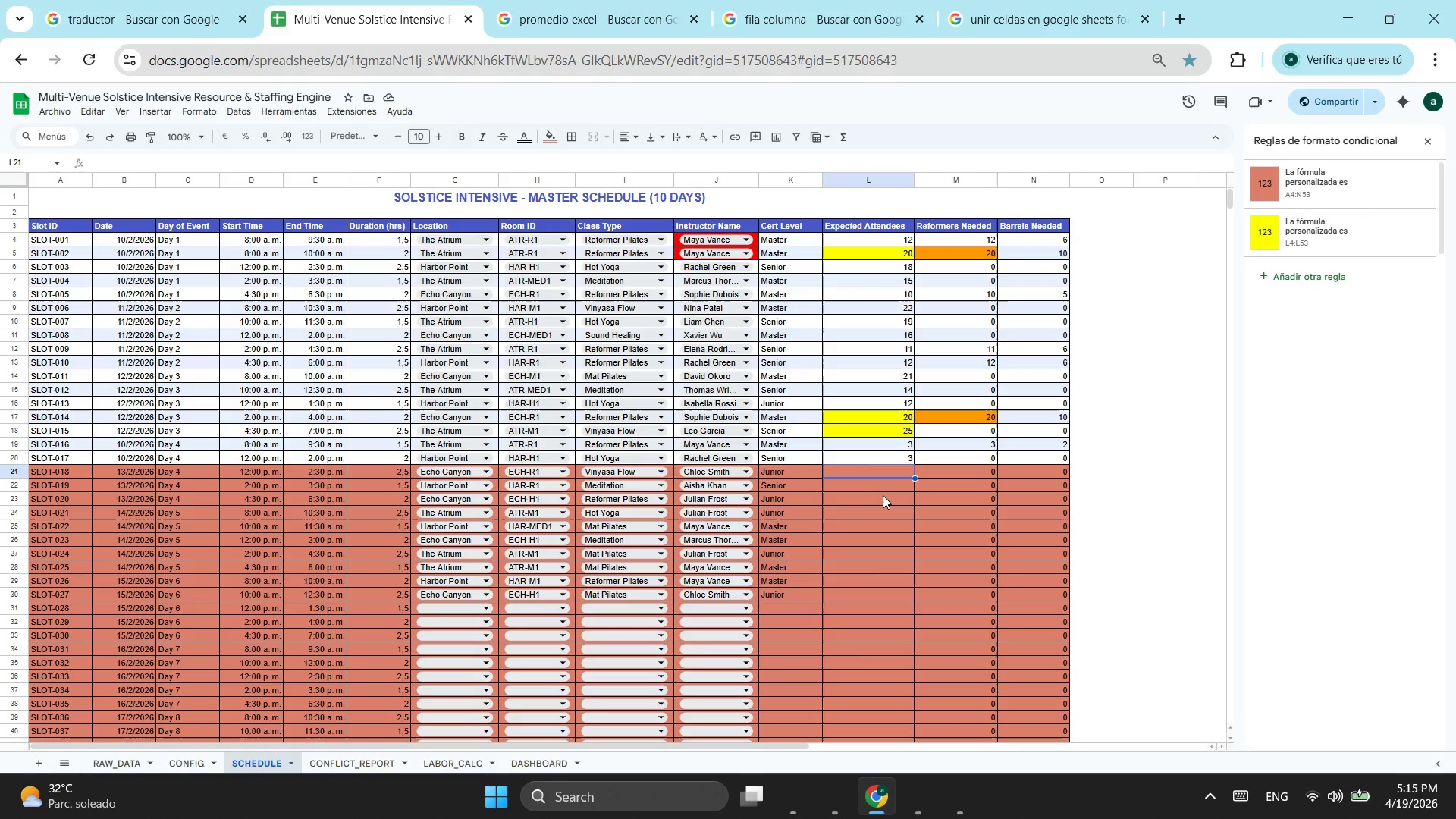 
key(4)
 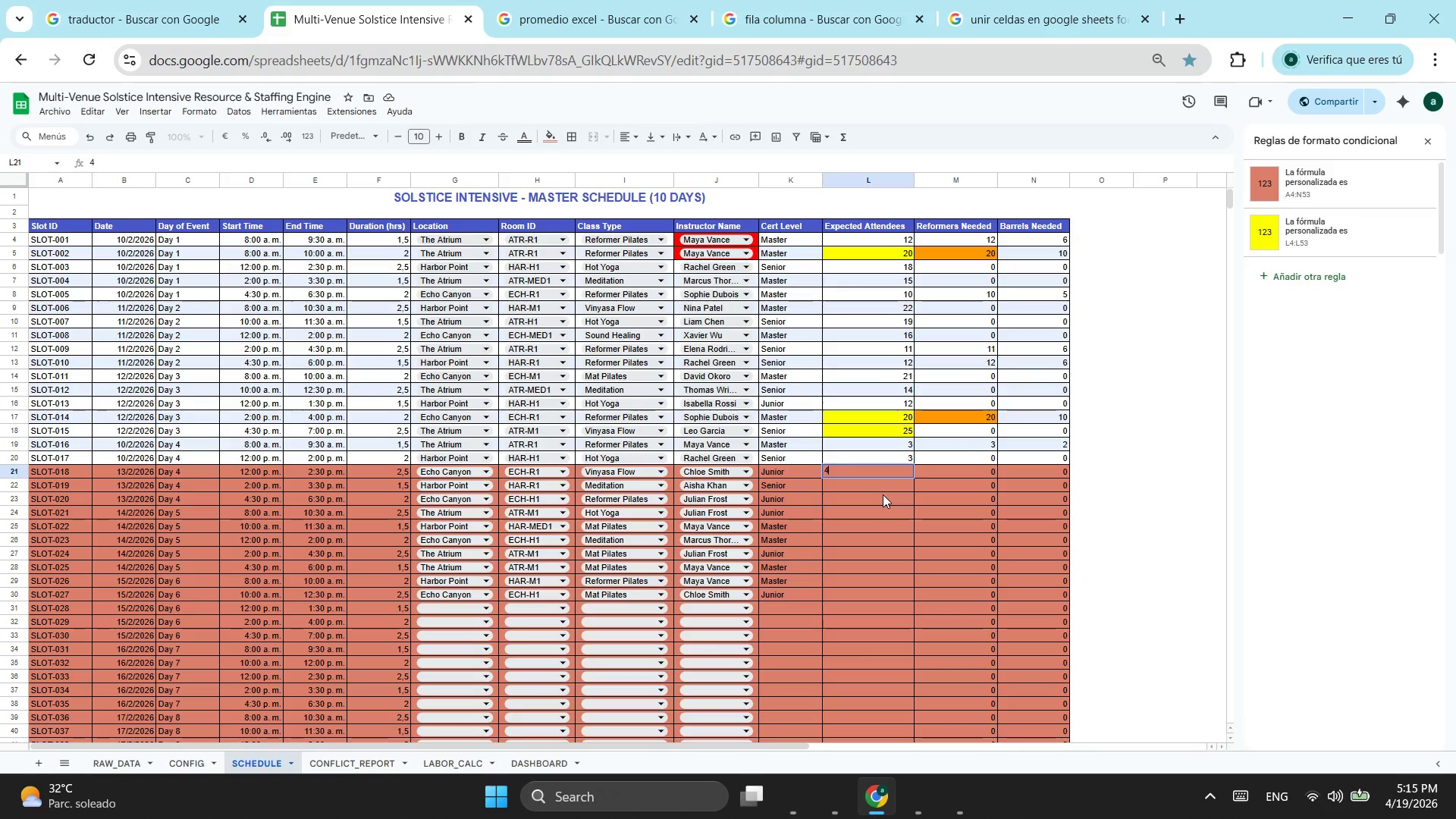 
key(Backspace)
 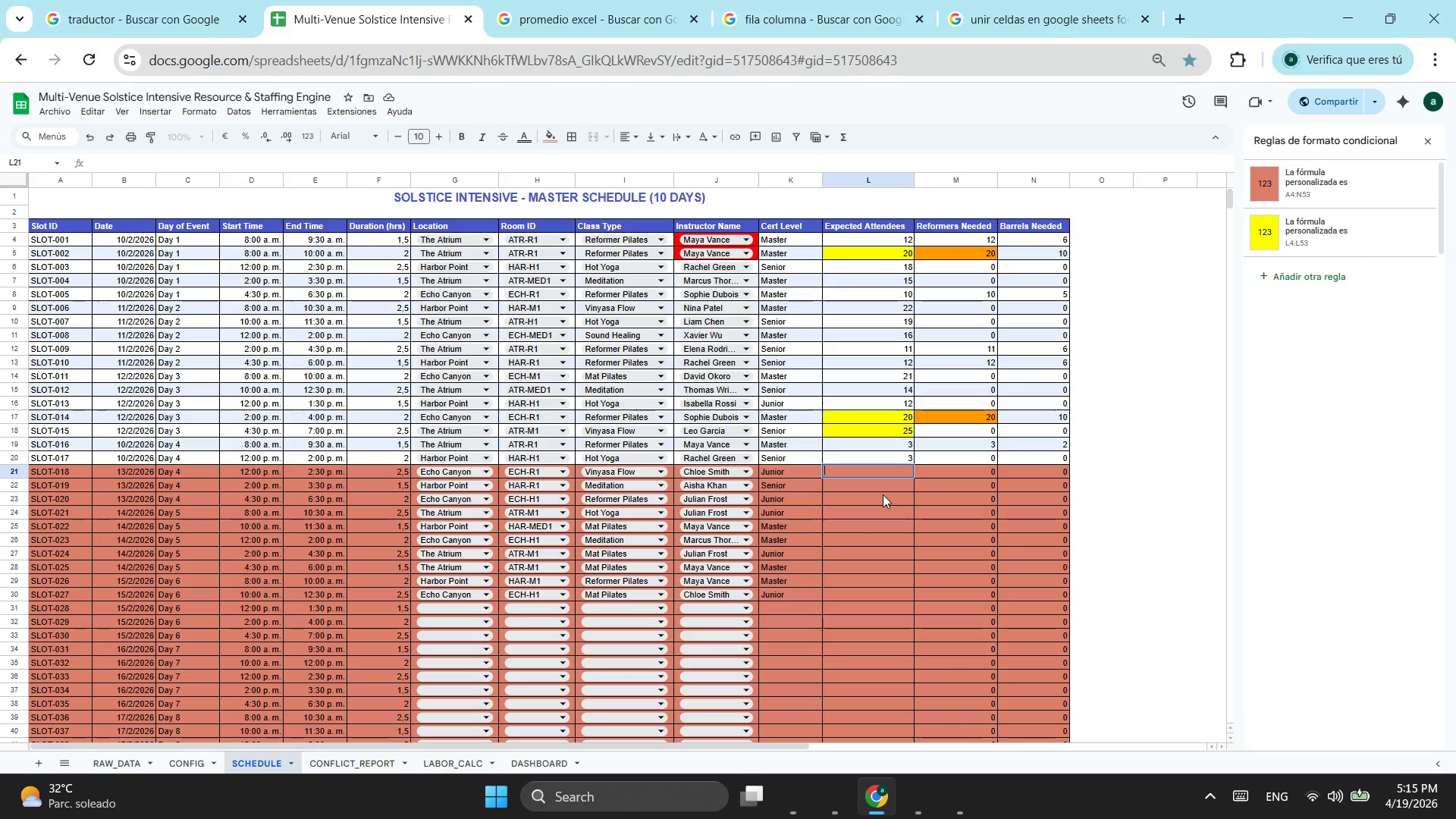 
key(Numpad1)
 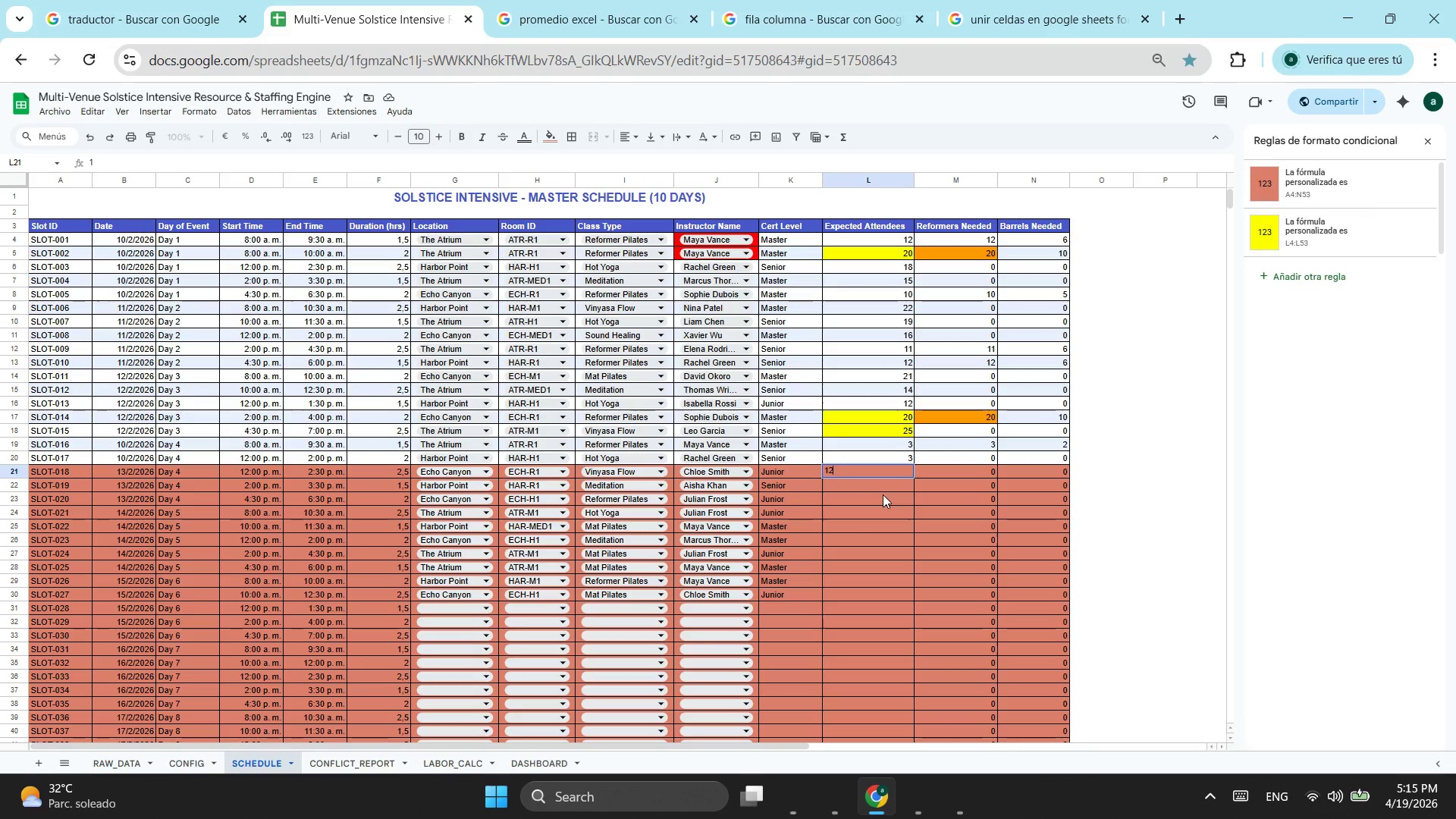 
key(Numpad2)
 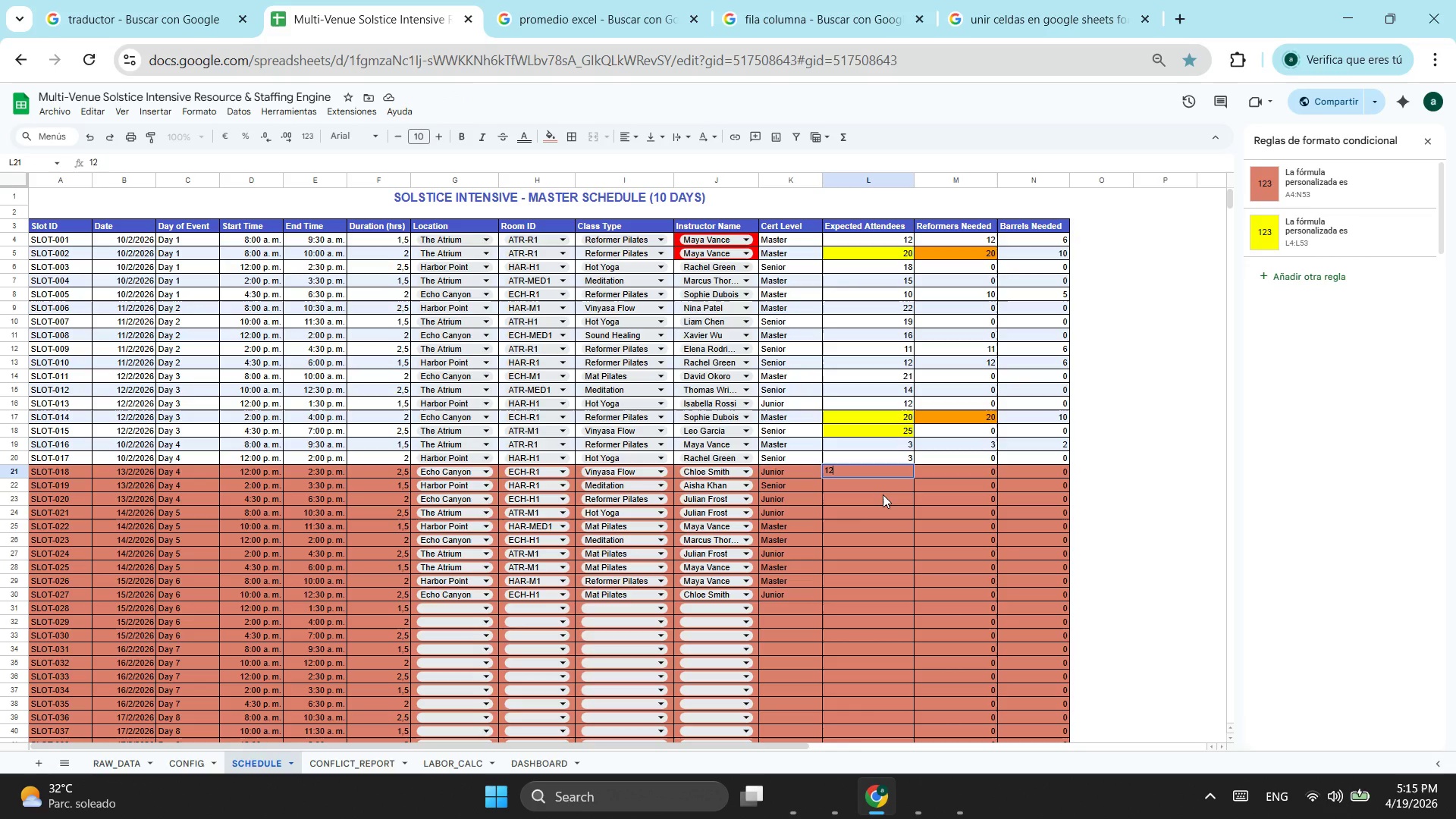 
key(Enter)
 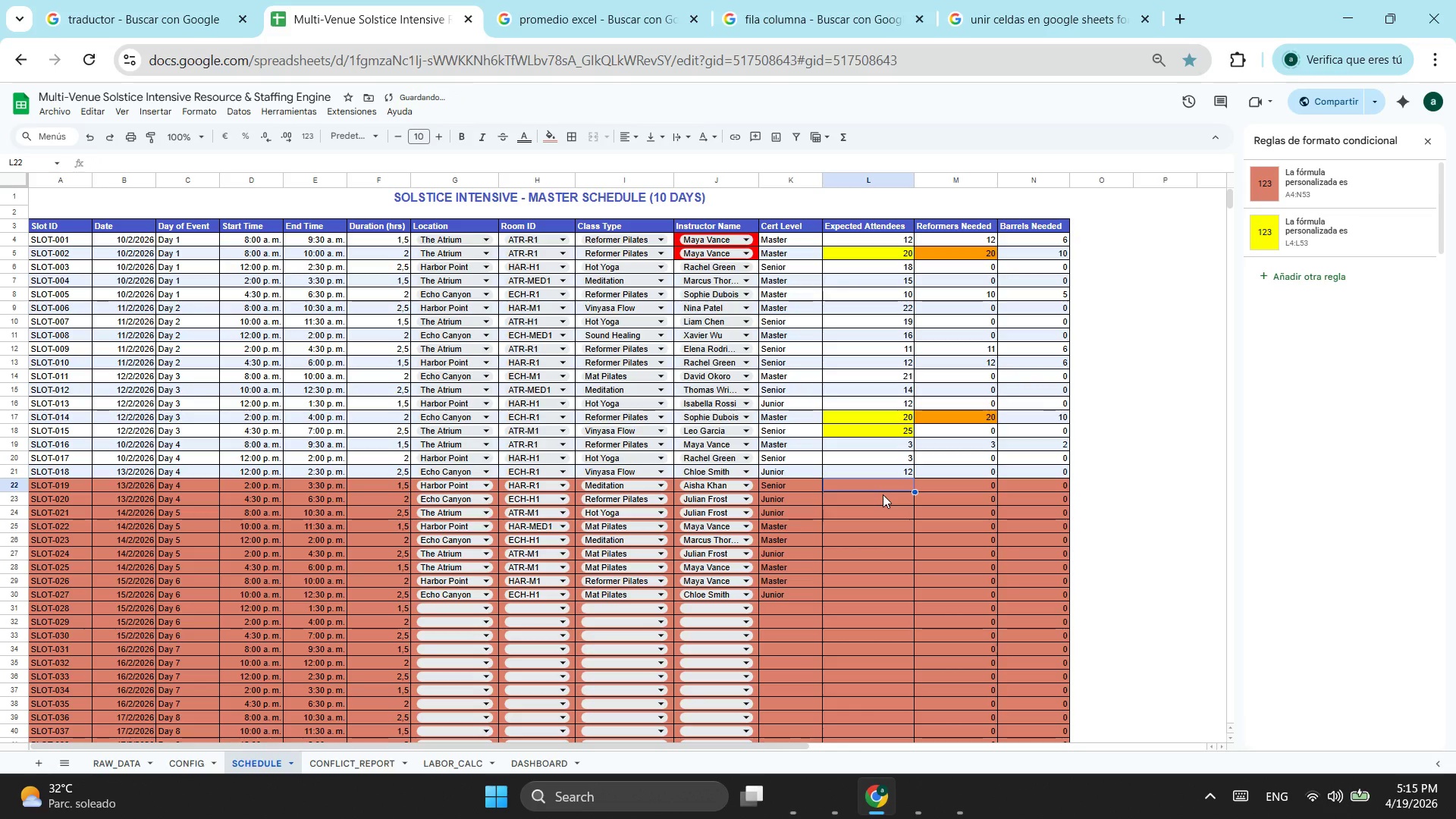 
key(Numpad2)
 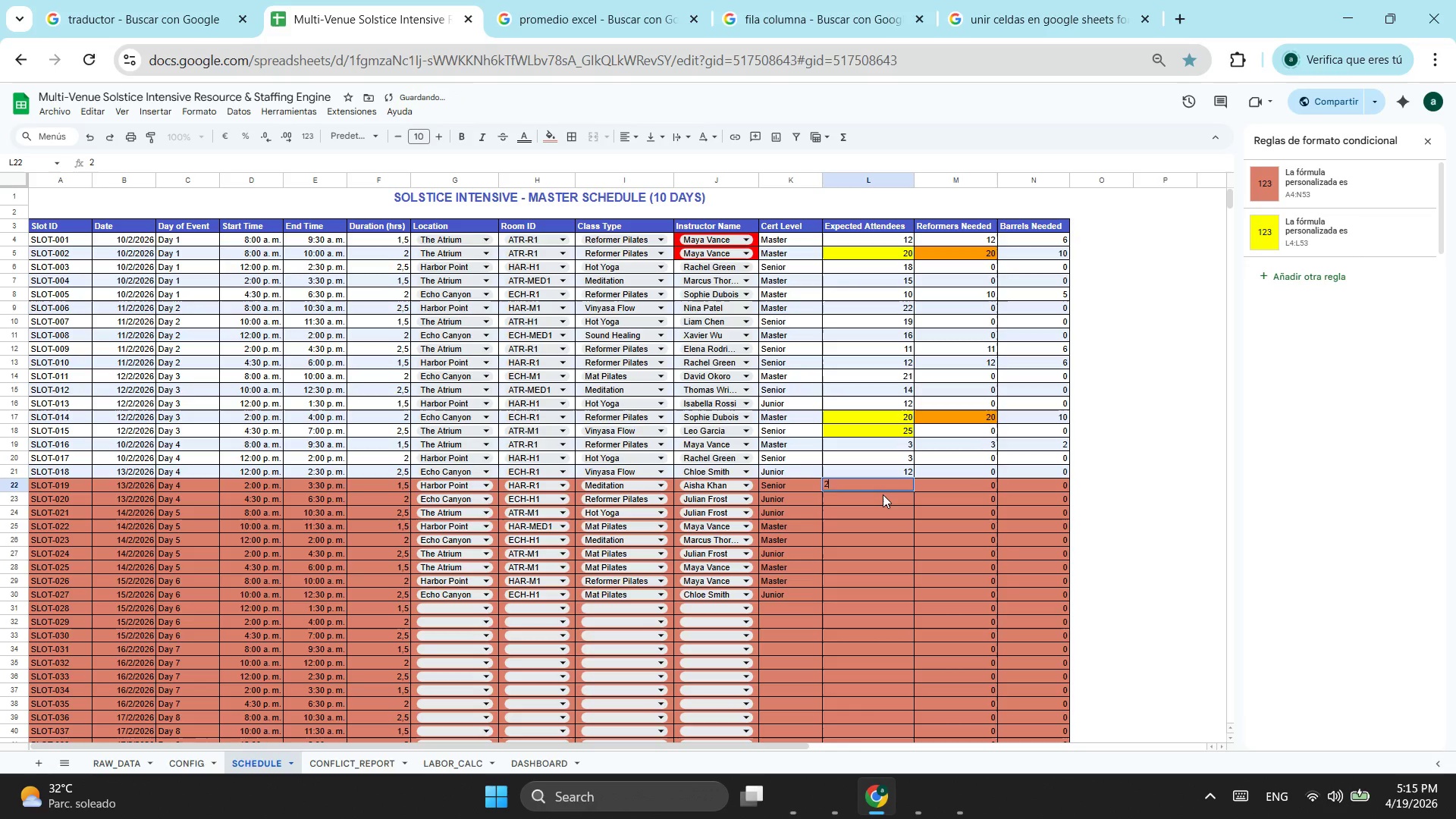 
key(Numpad3)
 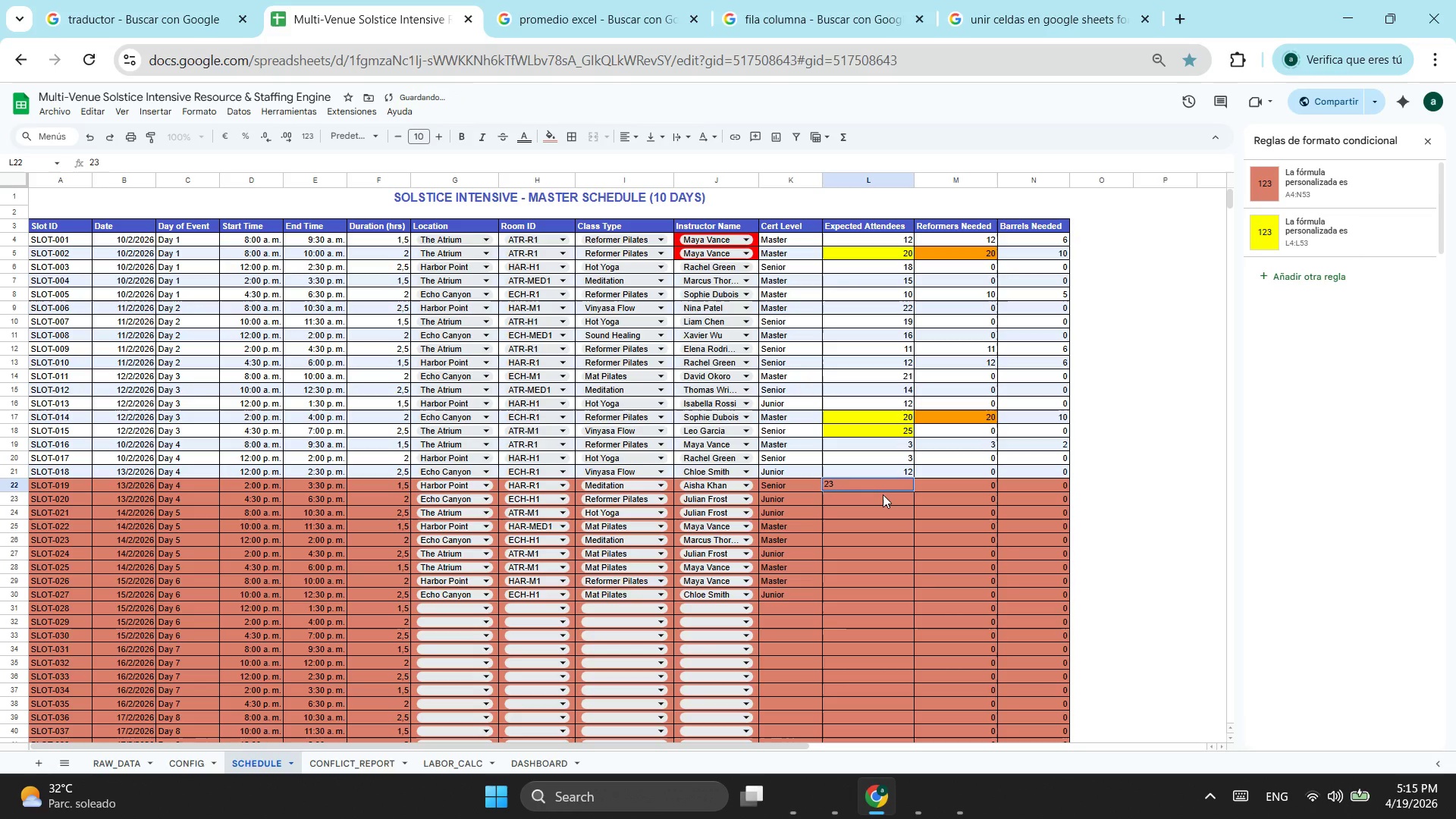 
key(Enter)
 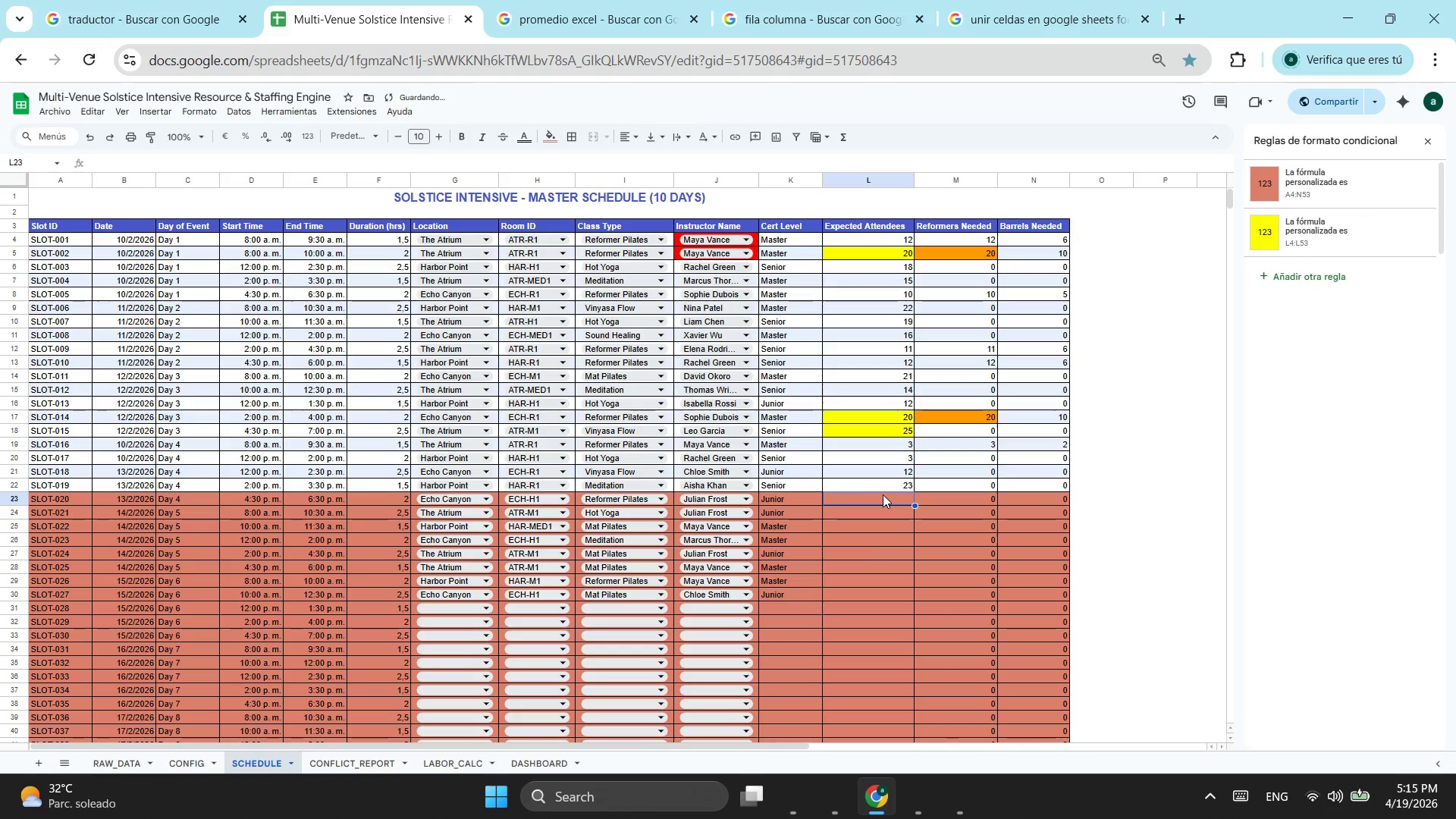 
key(Numpad2)
 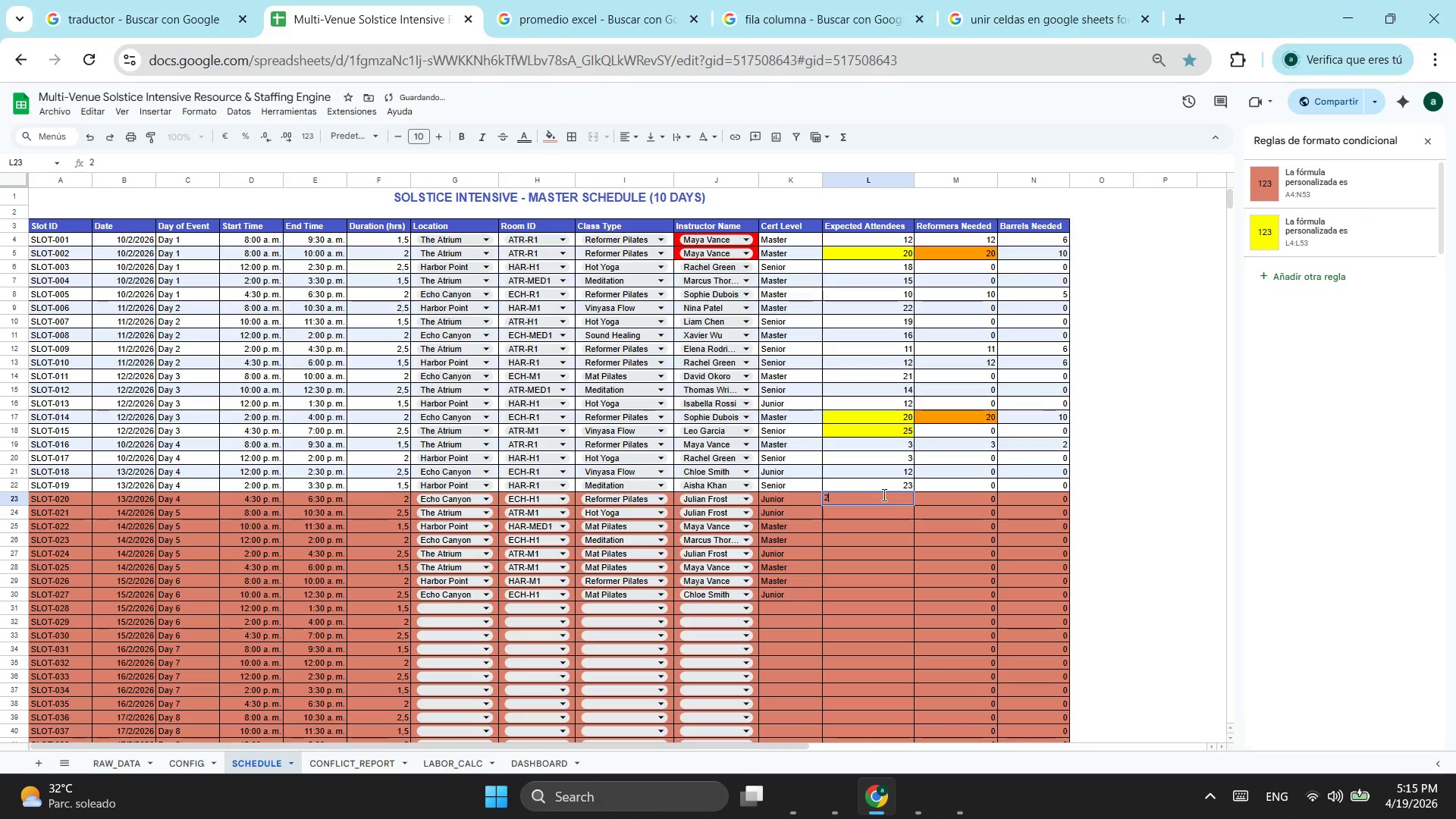 
key(Numpad3)
 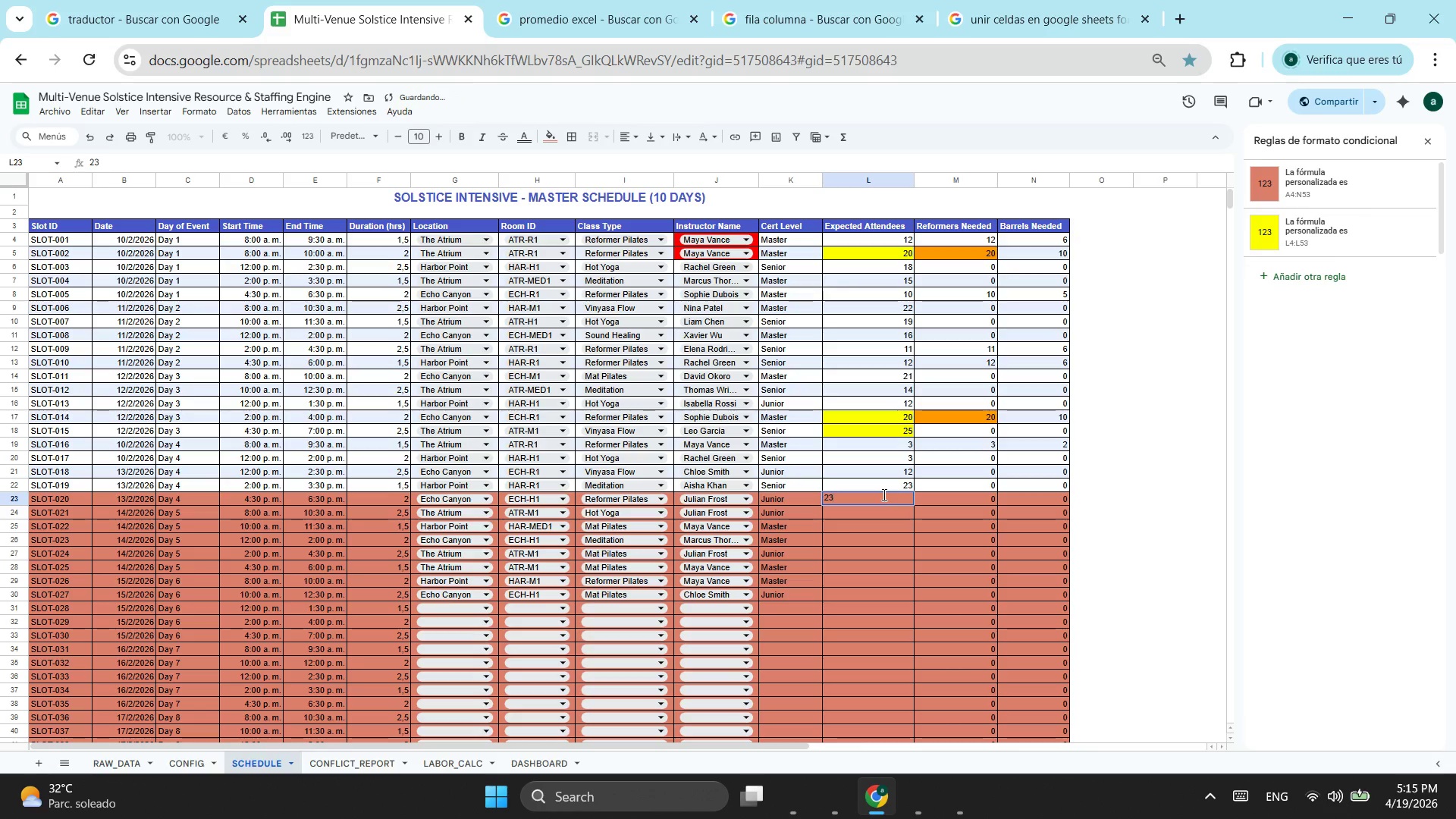 
key(Enter)
 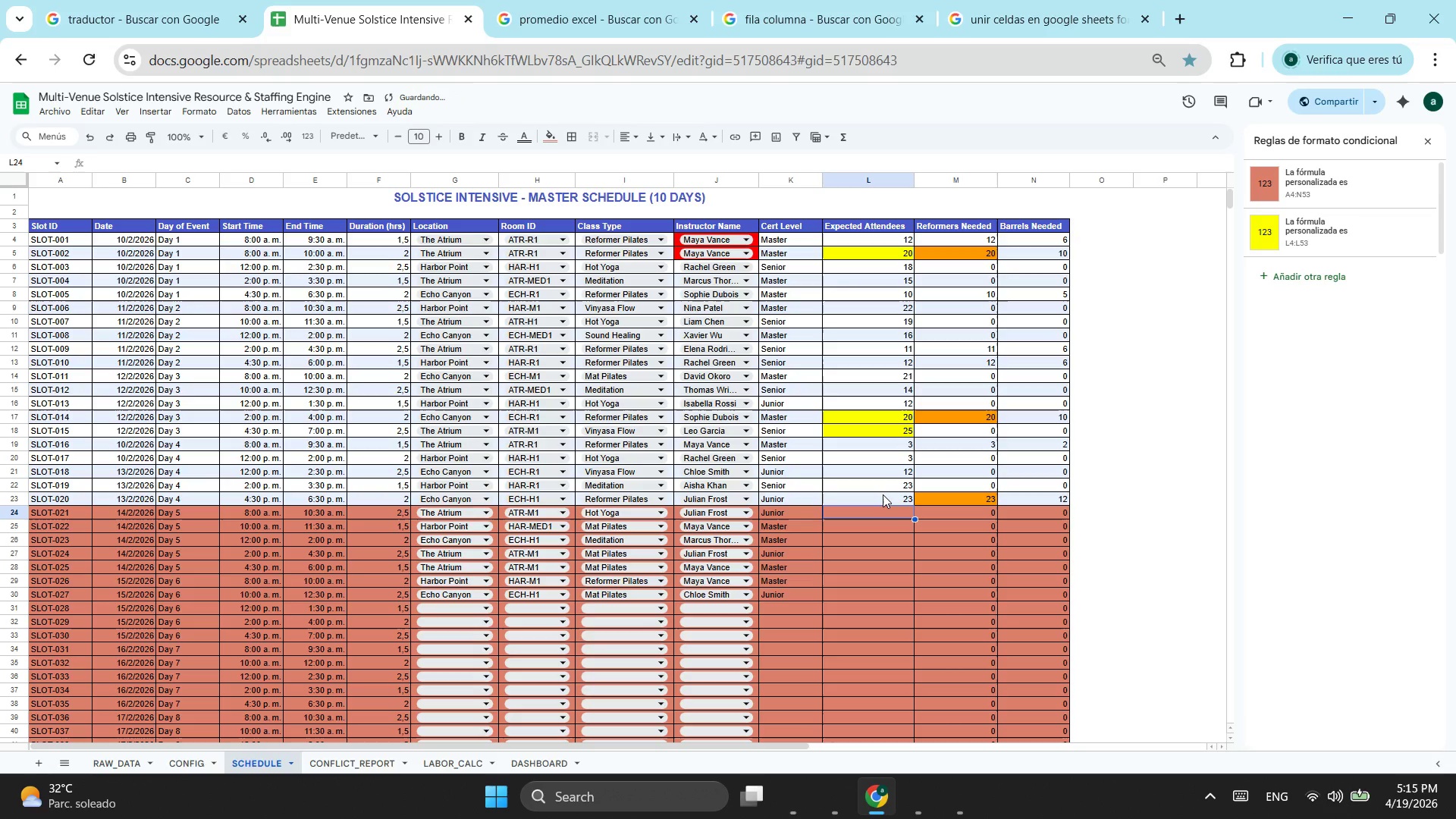 
key(Numpad2)
 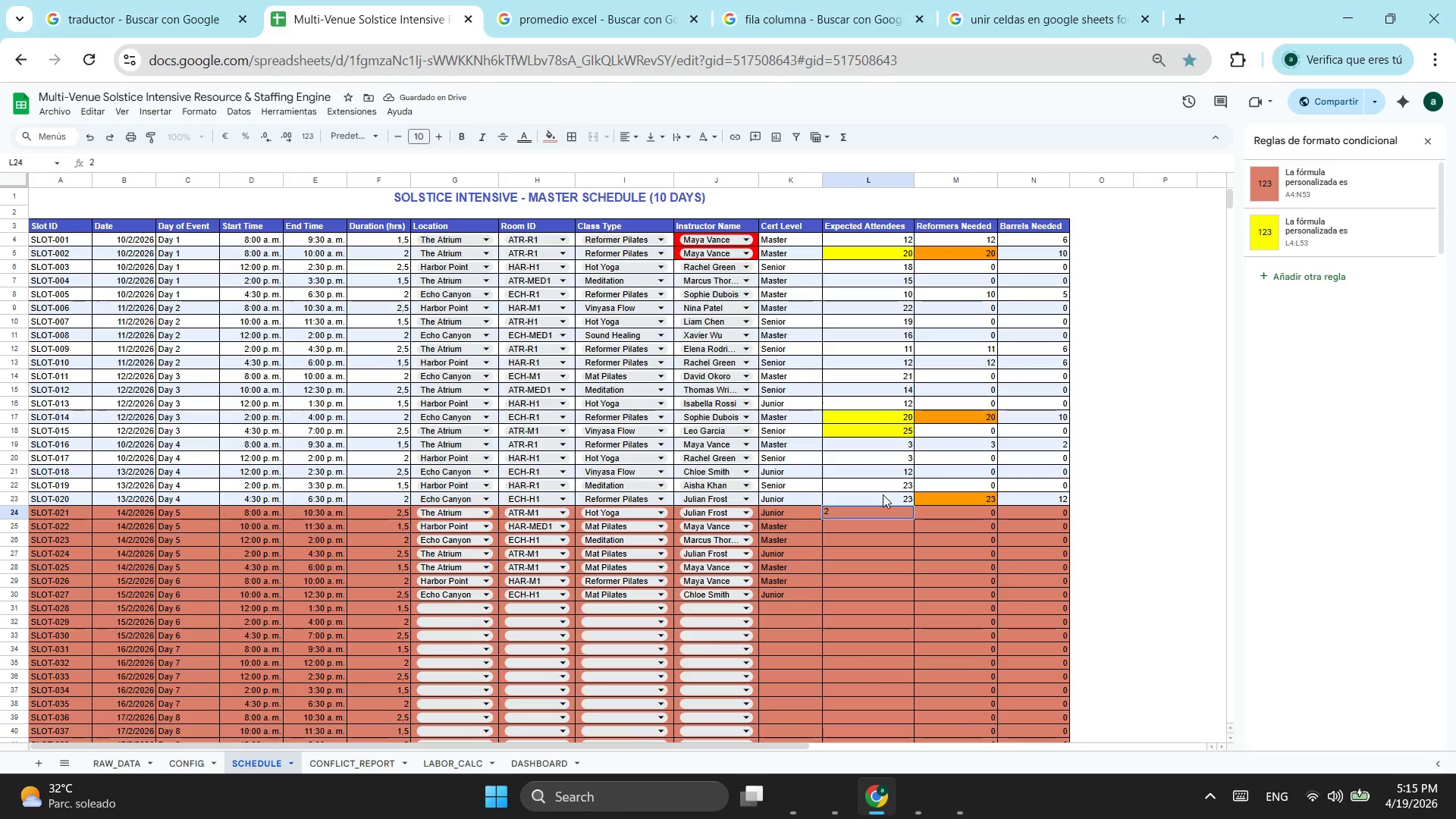 
key(Numpad0)
 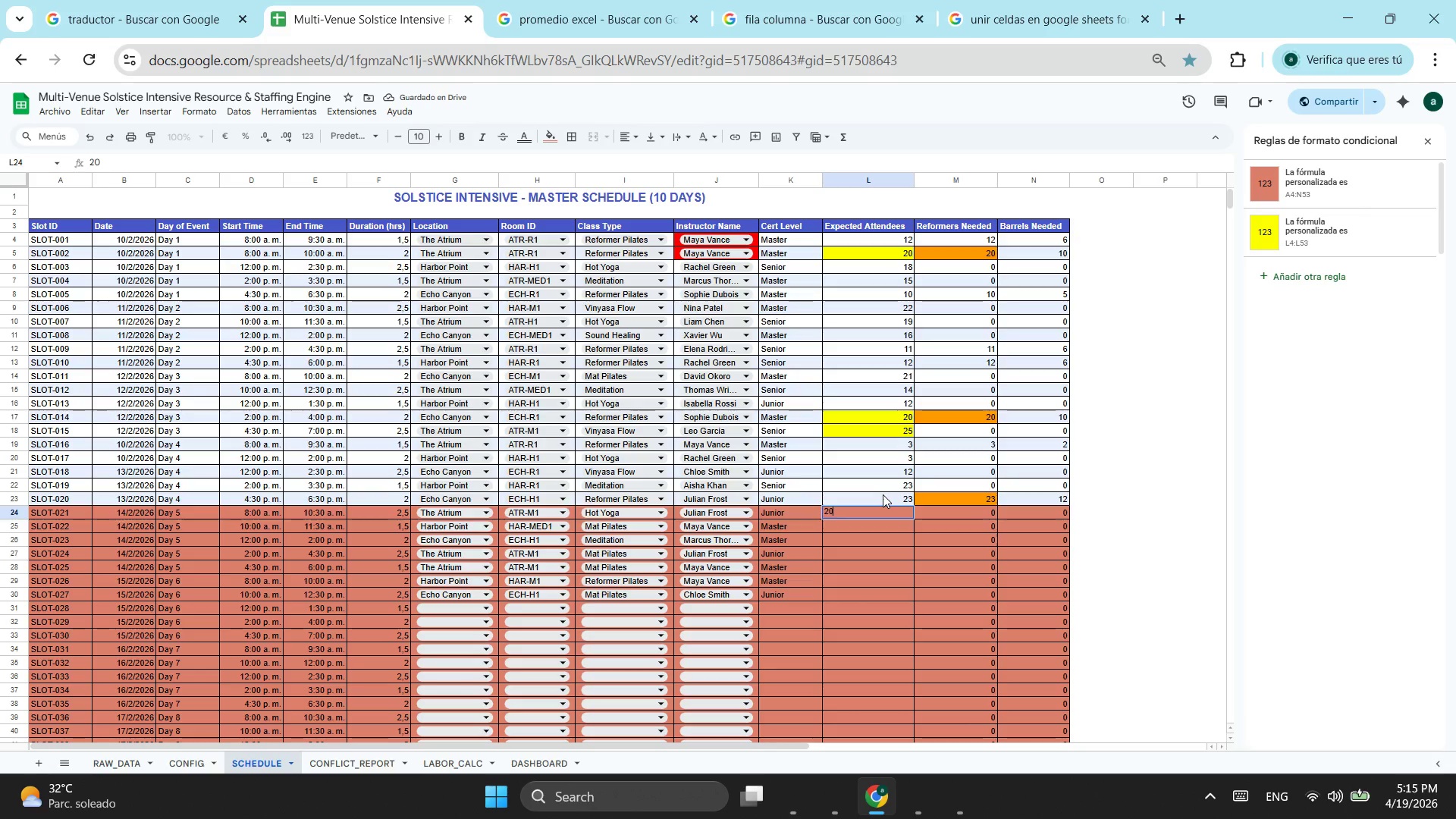 
key(Enter)
 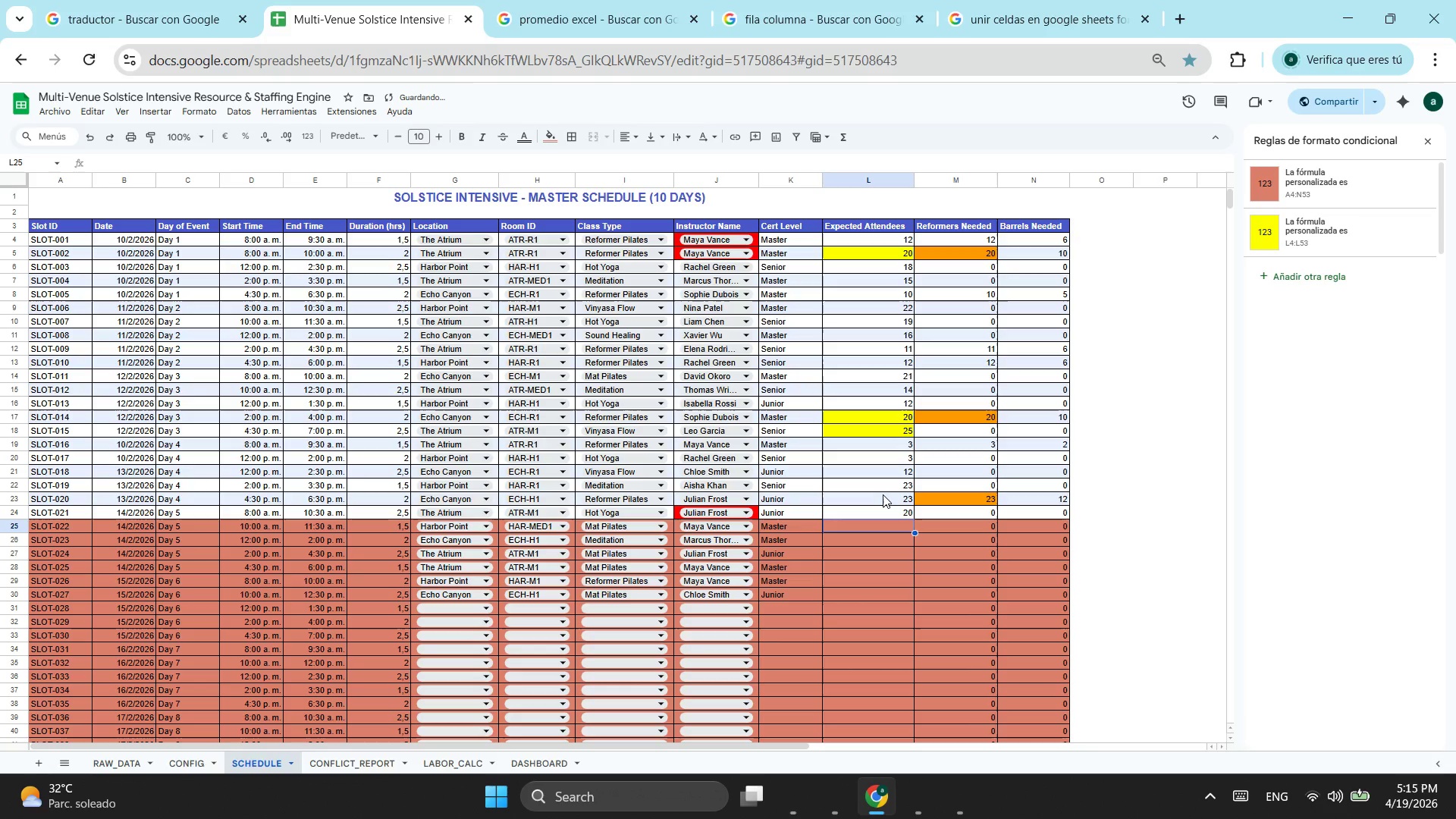 
key(Numpad1)
 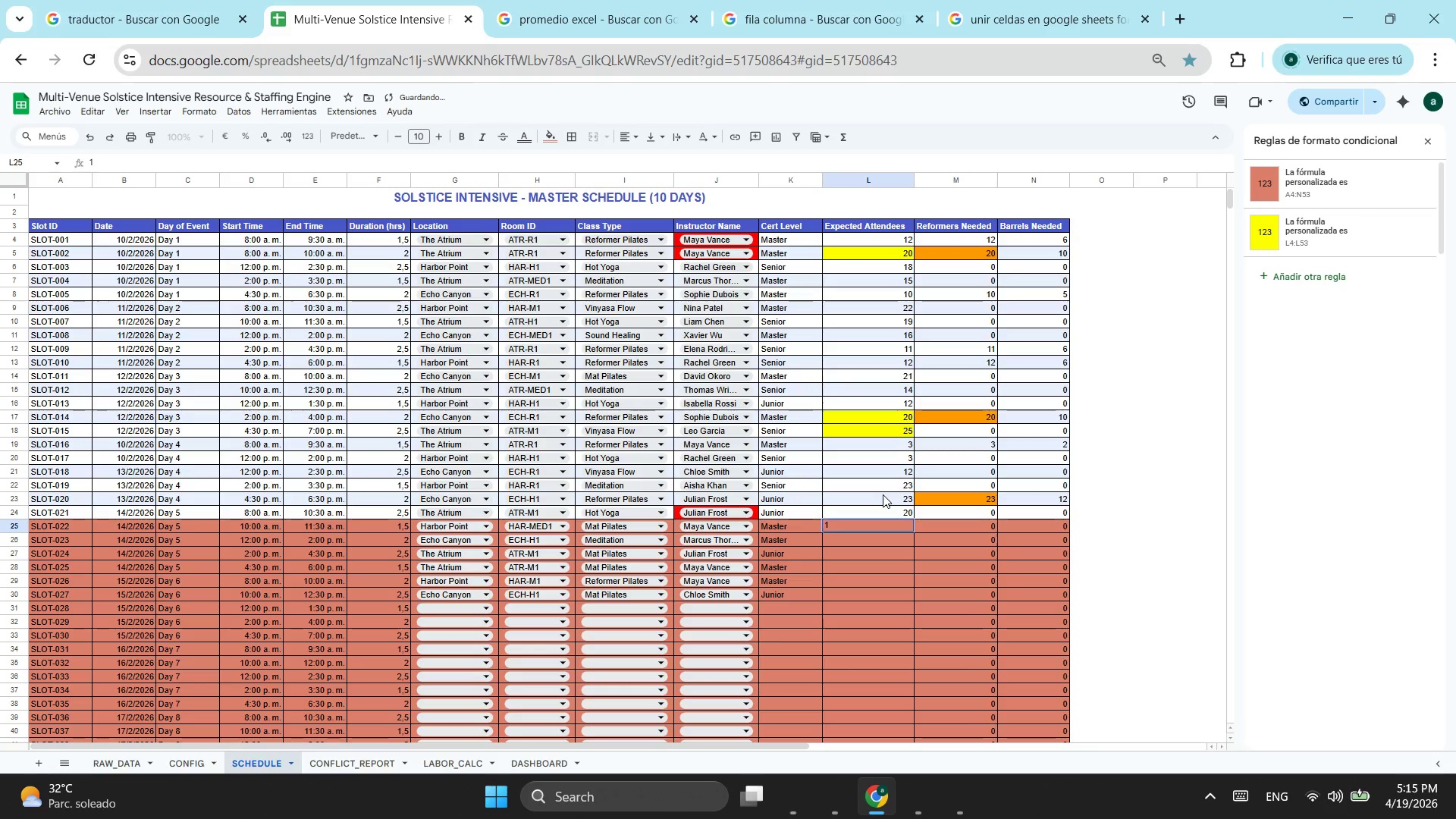 
key(Numpad4)
 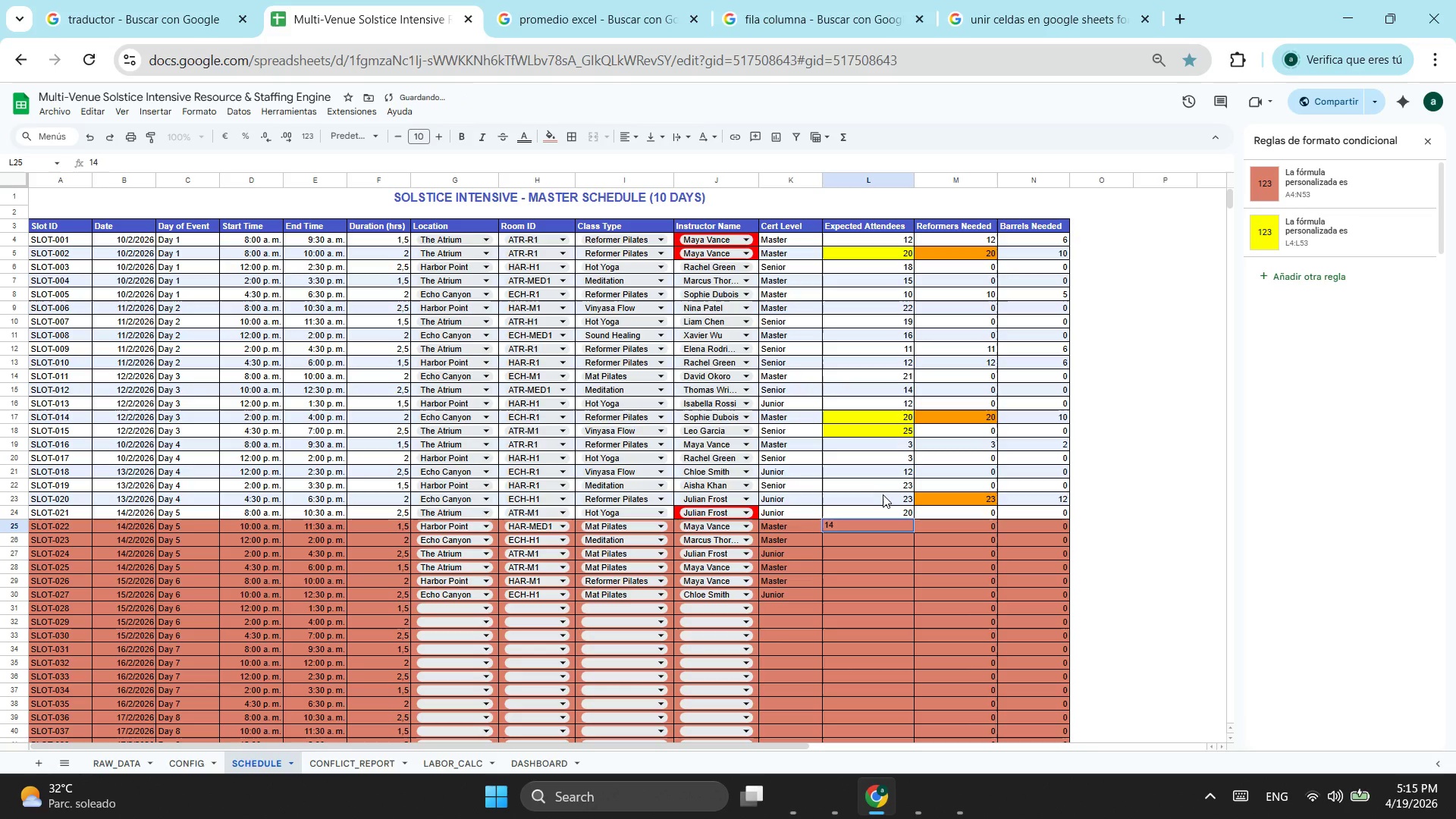 
key(Enter)
 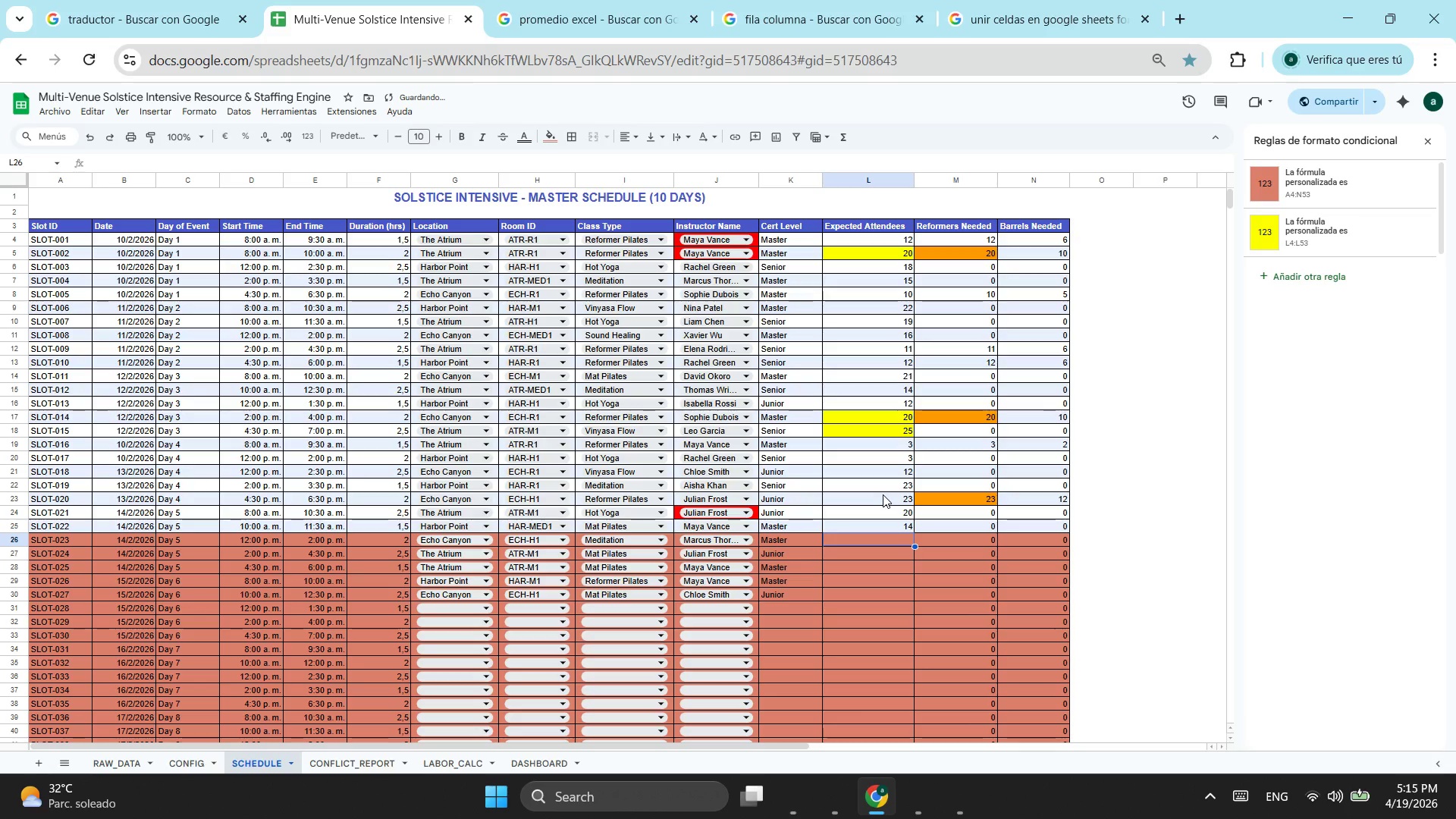 
key(Numpad1)
 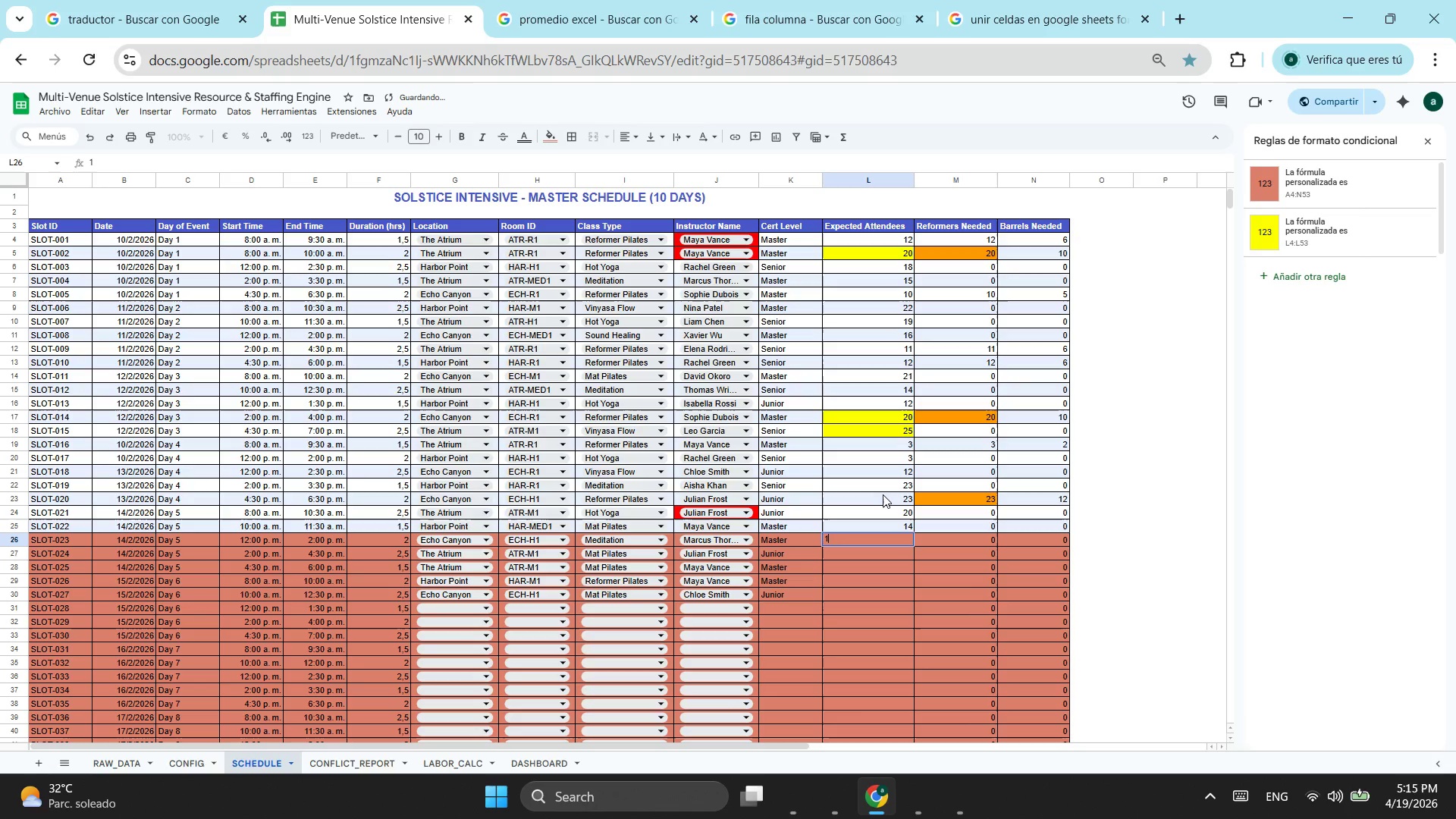 
key(Numpad5)
 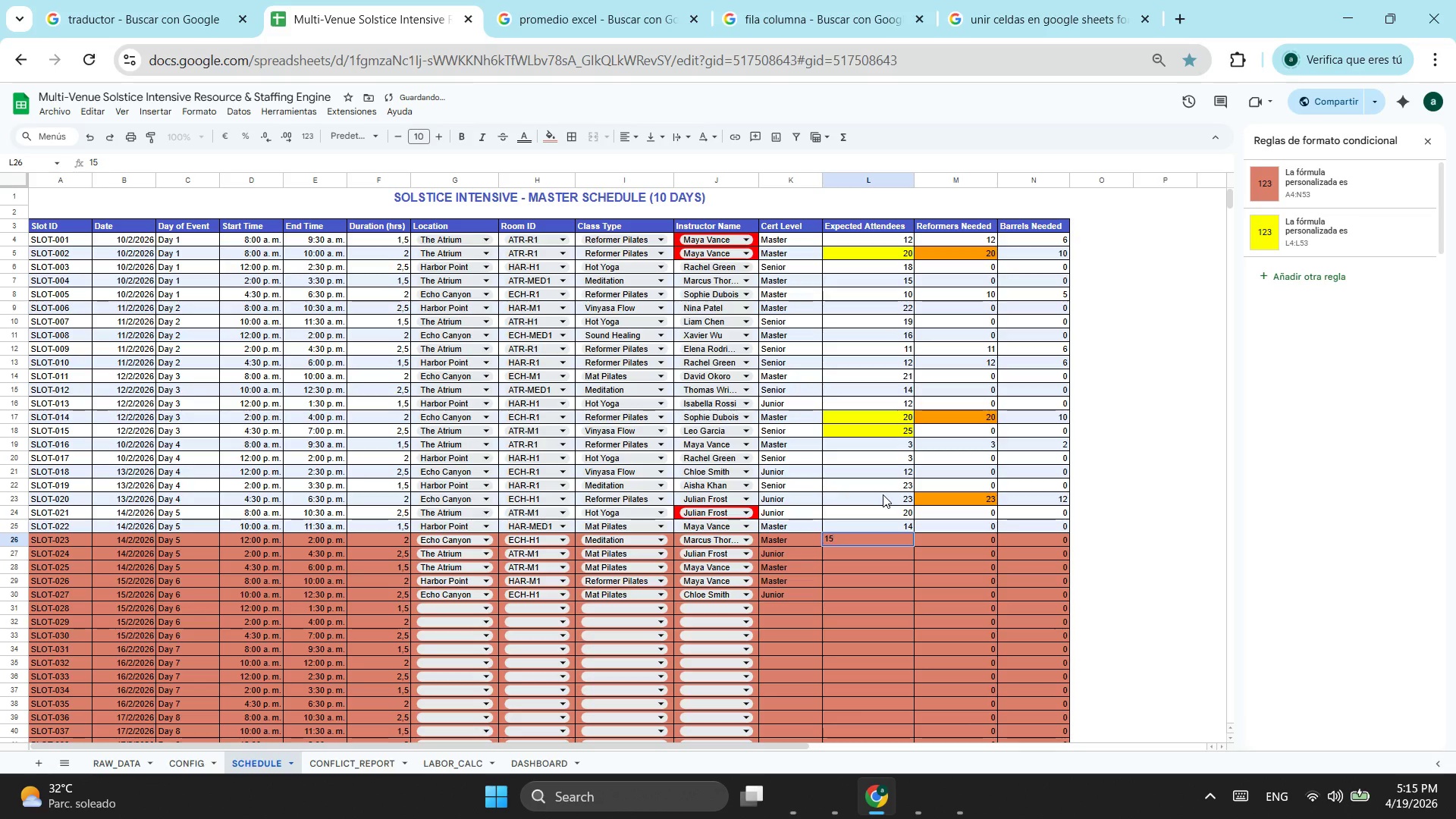 
key(Enter)
 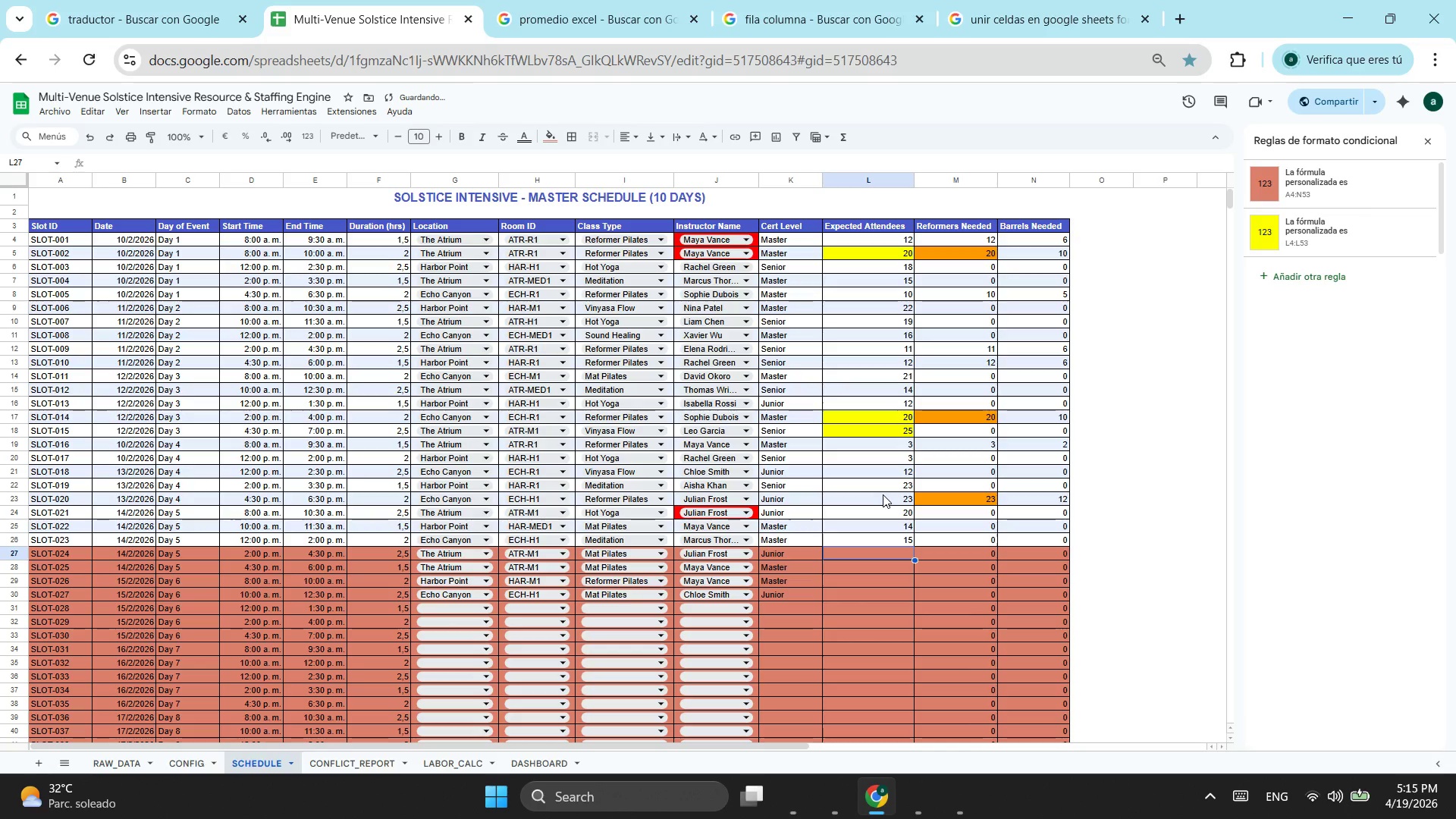 
key(Numpad2)
 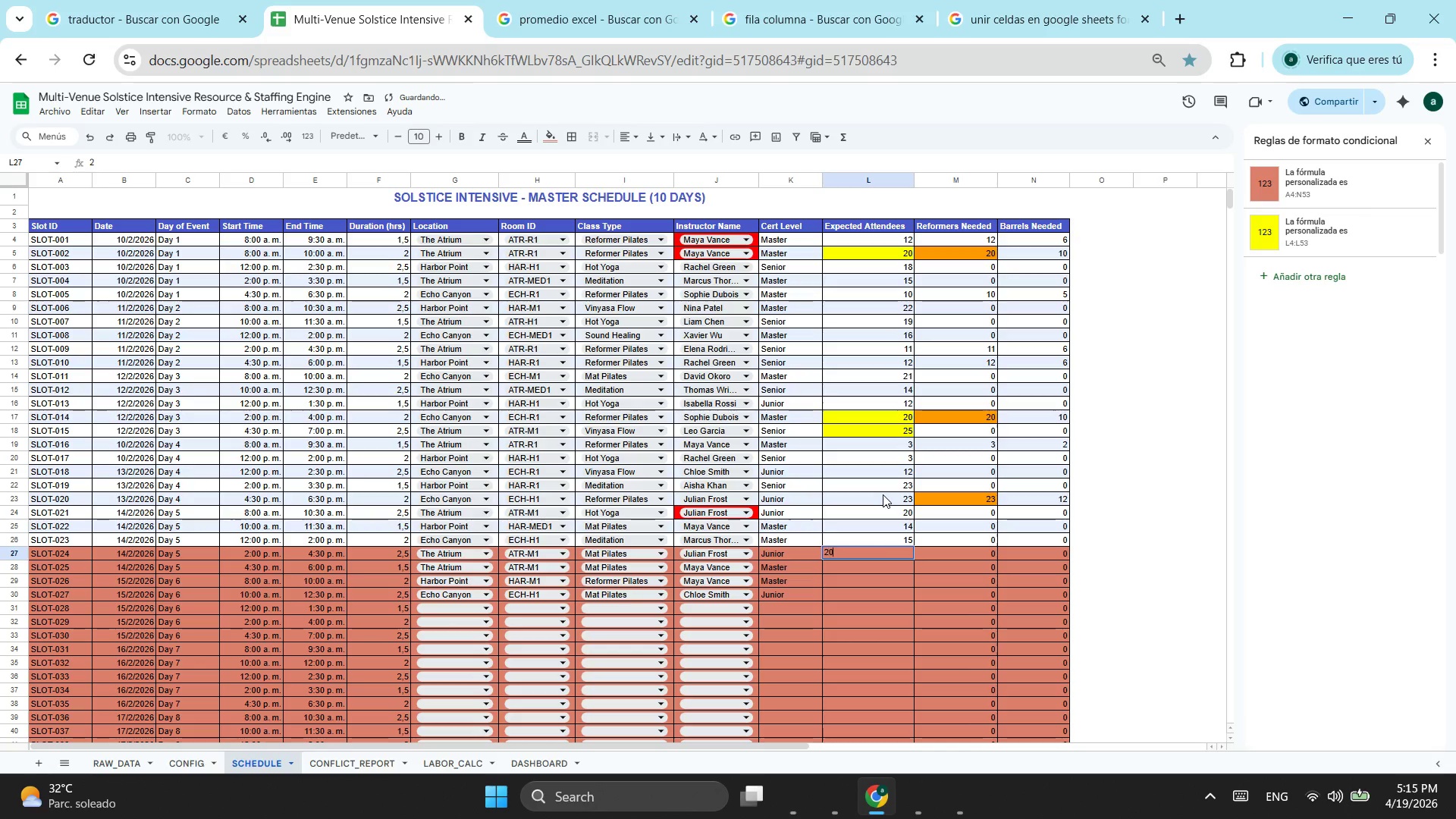 
key(Numpad0)
 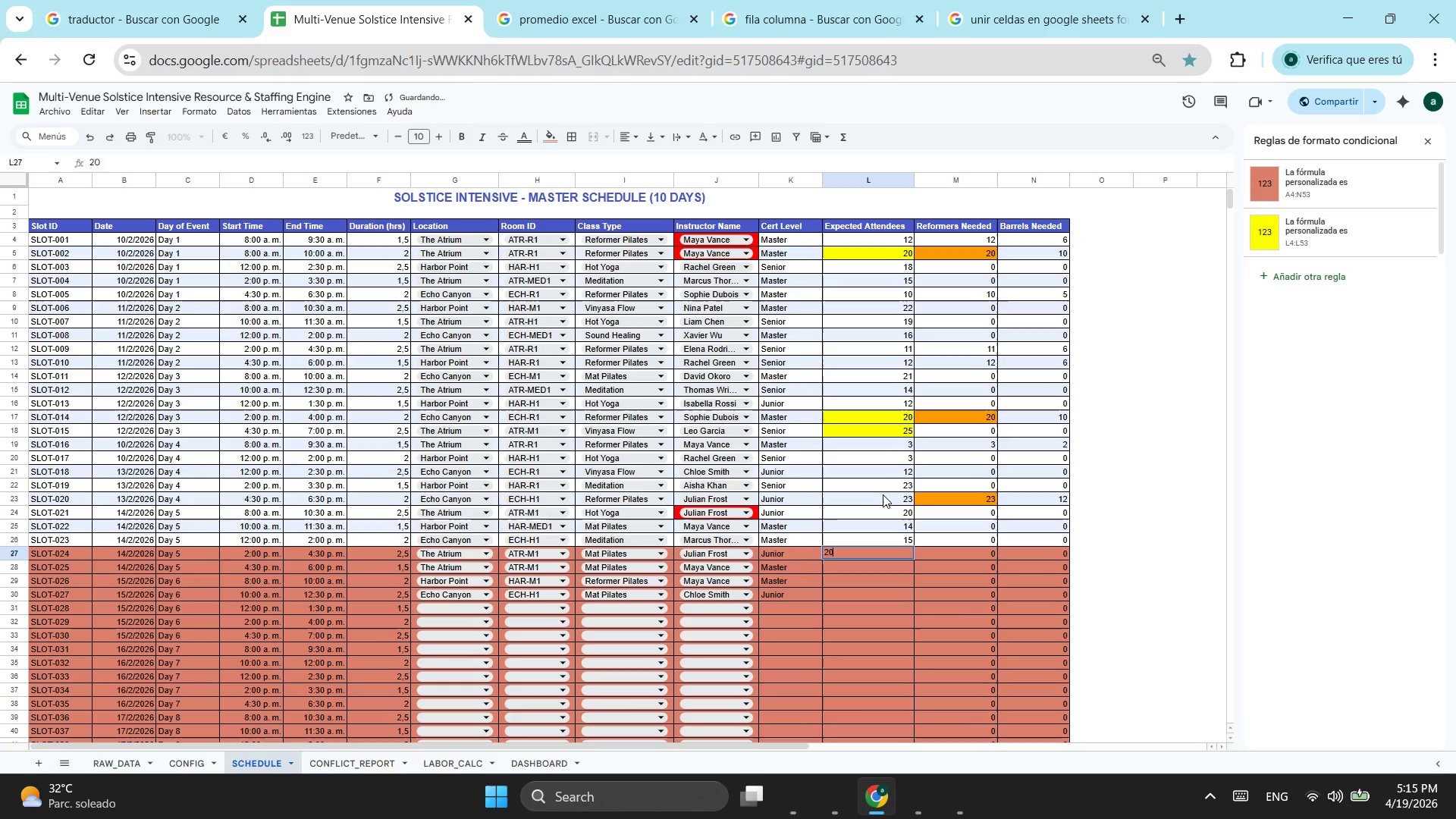 
key(Enter)
 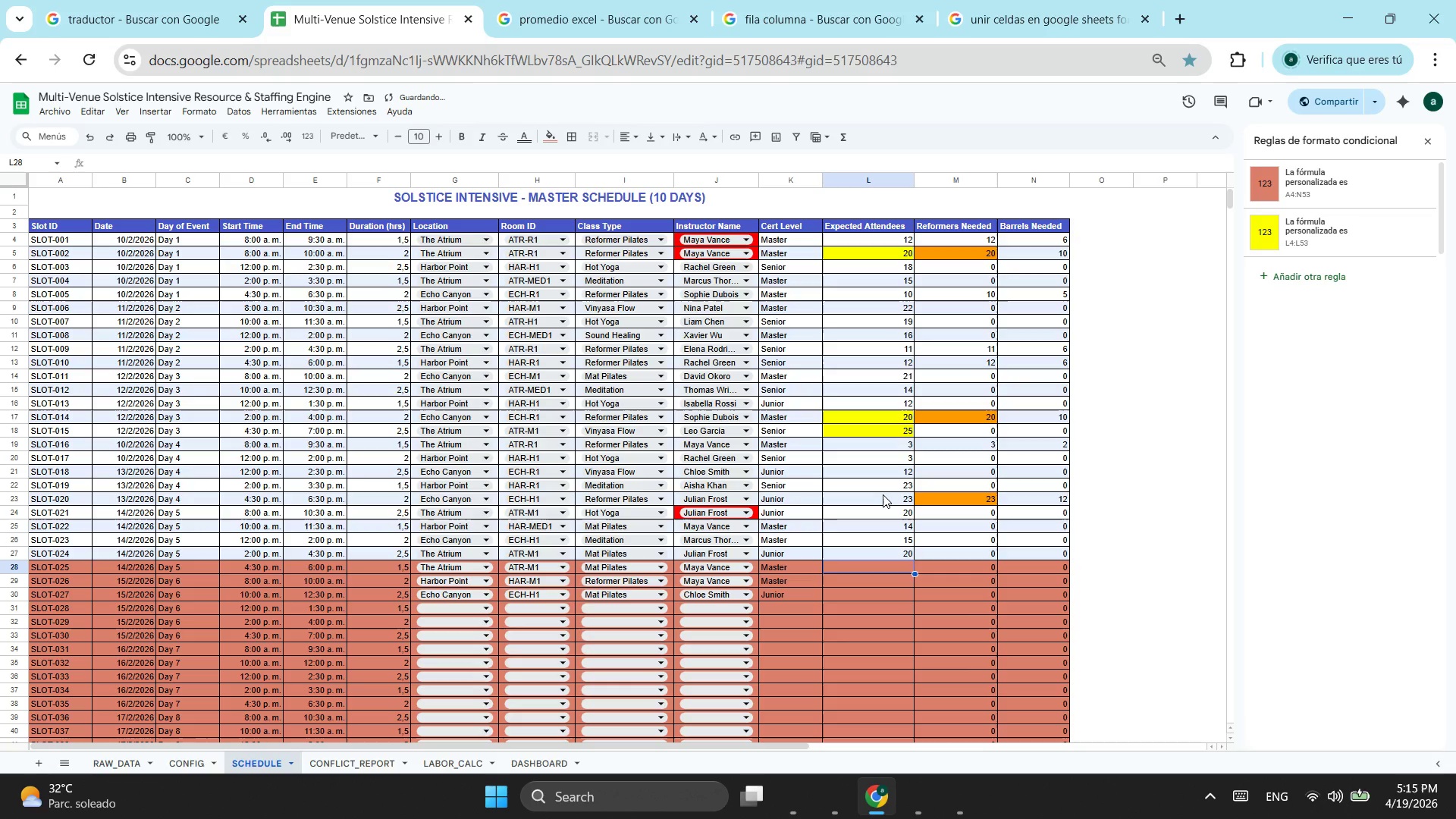 
key(Numpad2)
 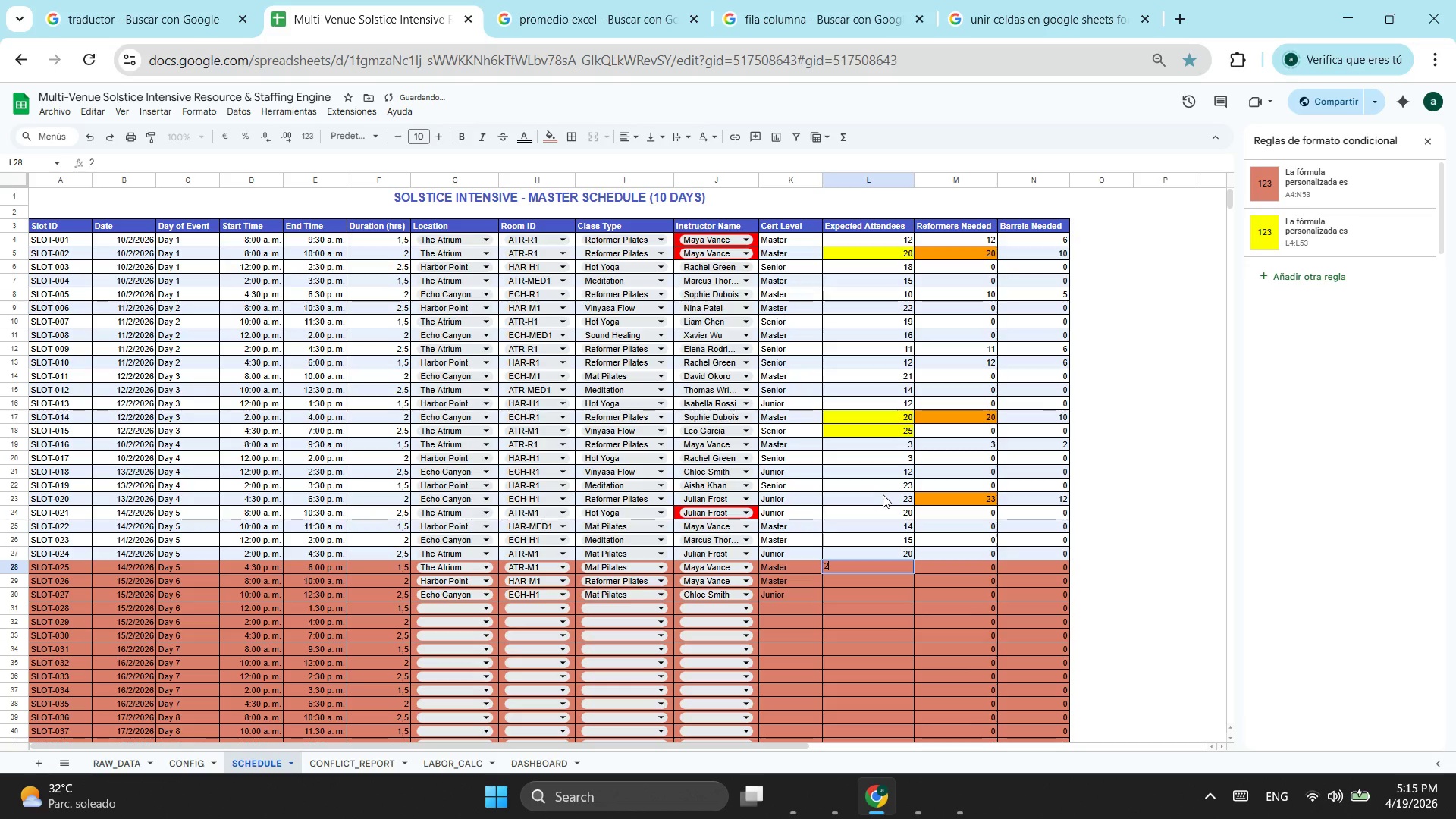 
key(Numpad5)
 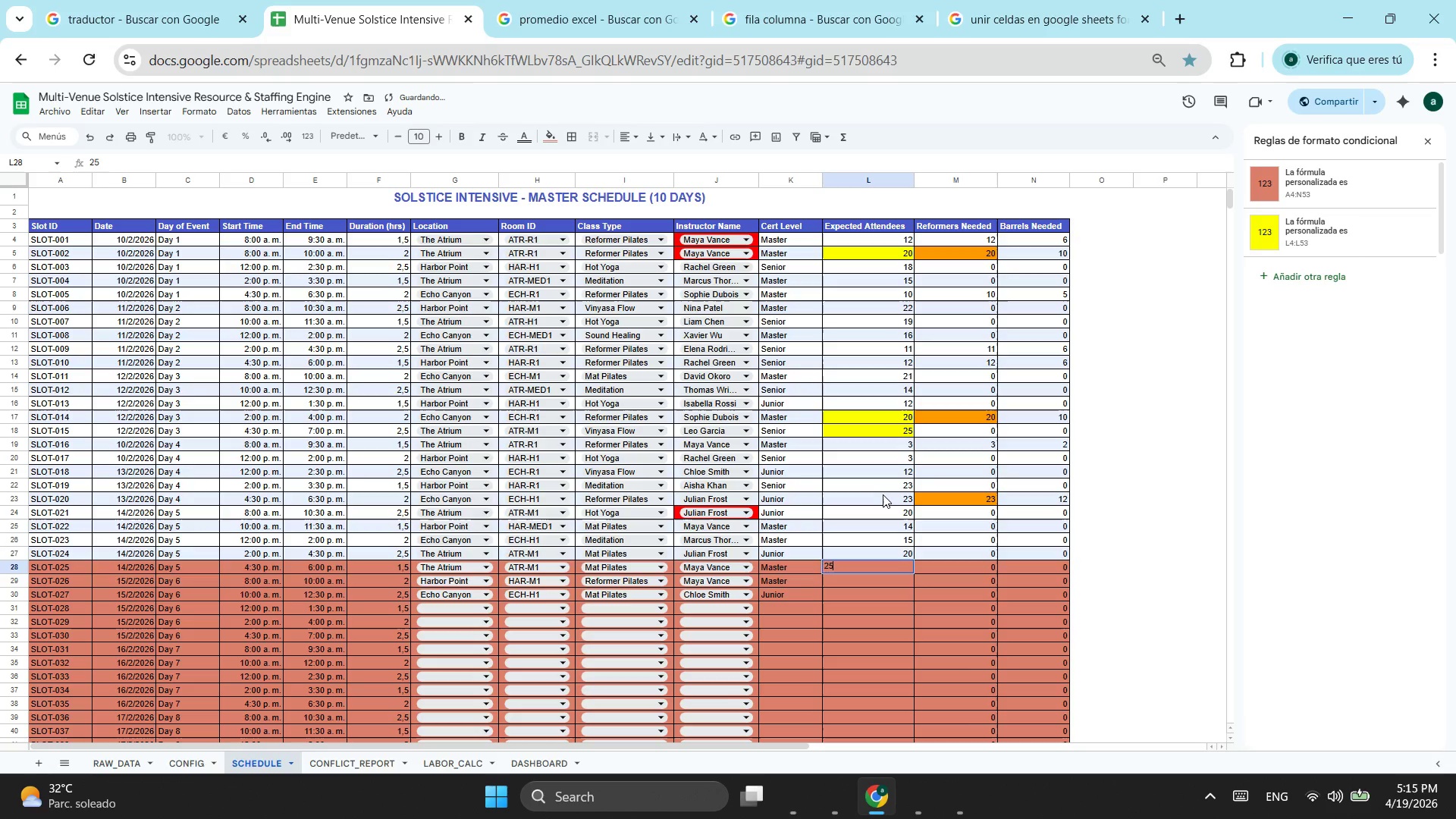 
key(Enter)
 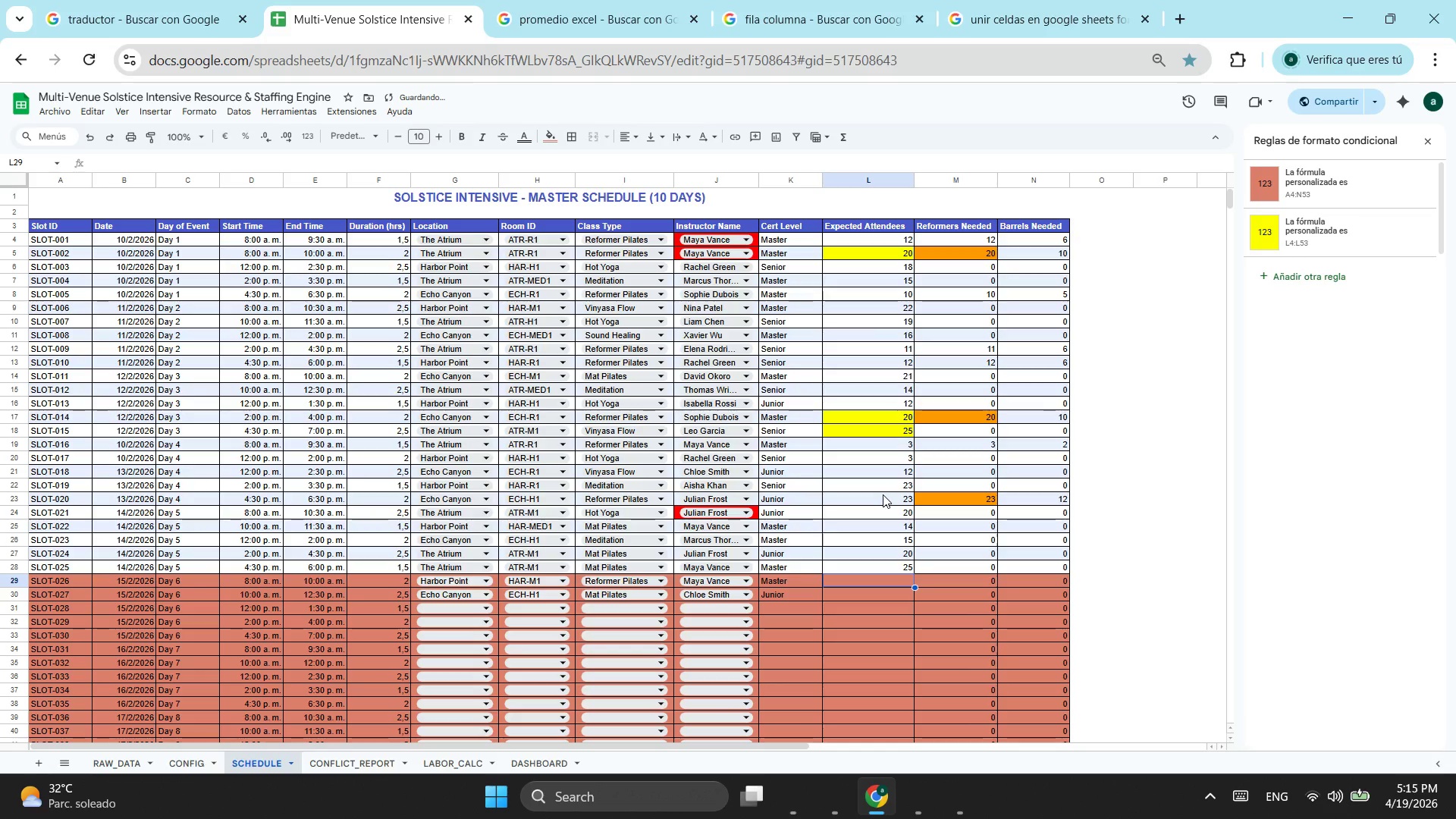 
key(Numpad5)
 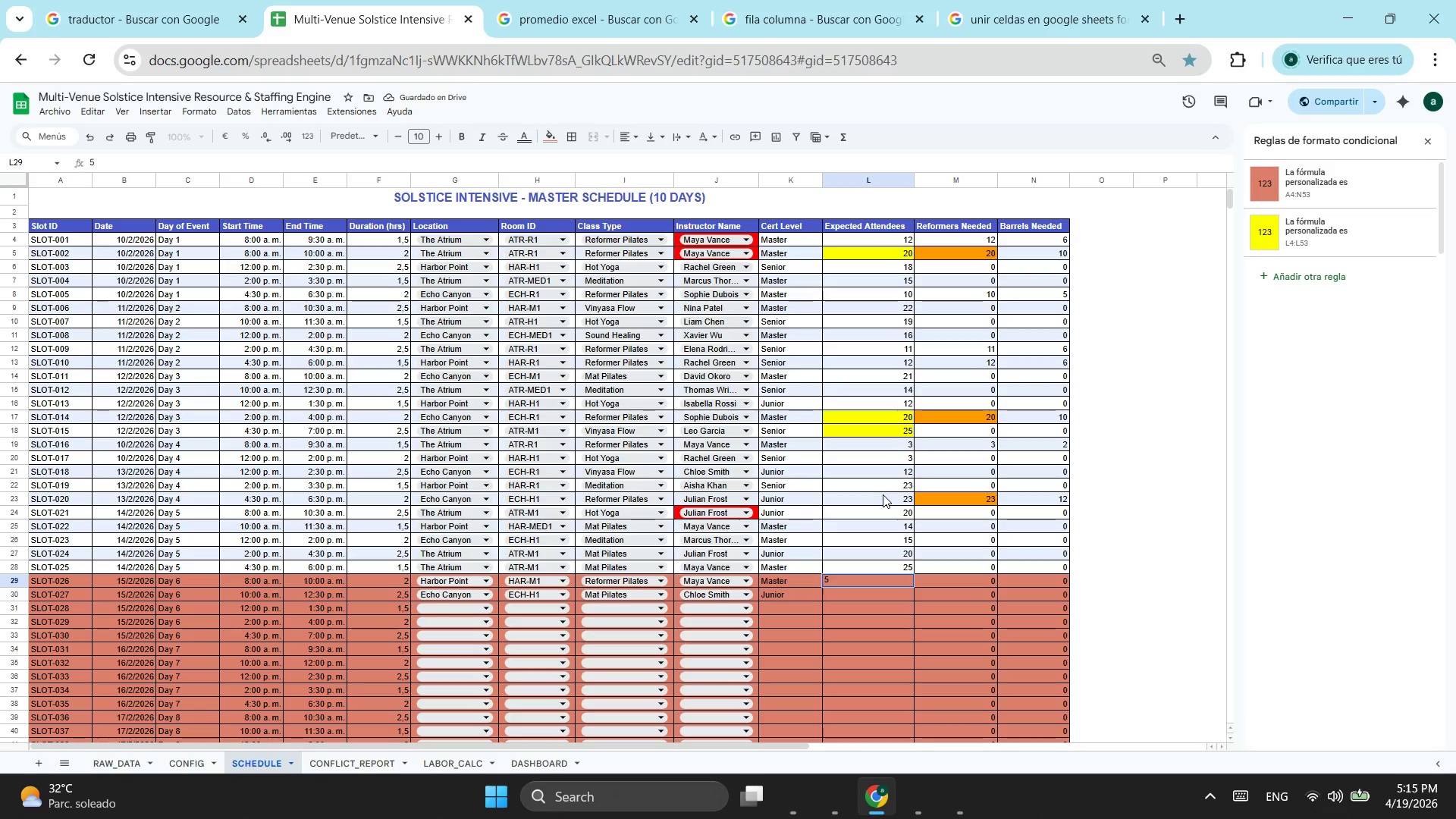 
key(Backspace)
 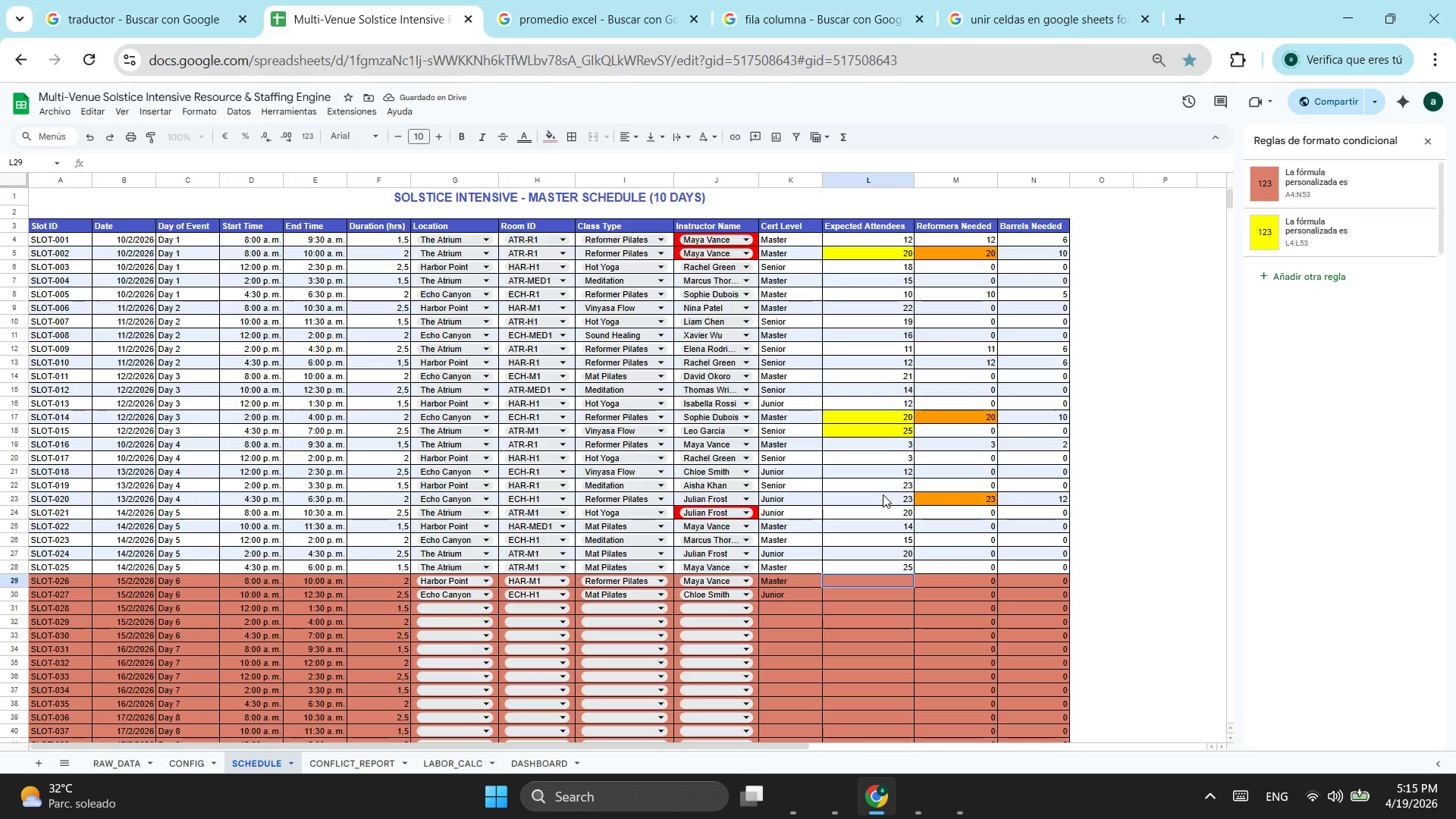 
key(Numpad1)
 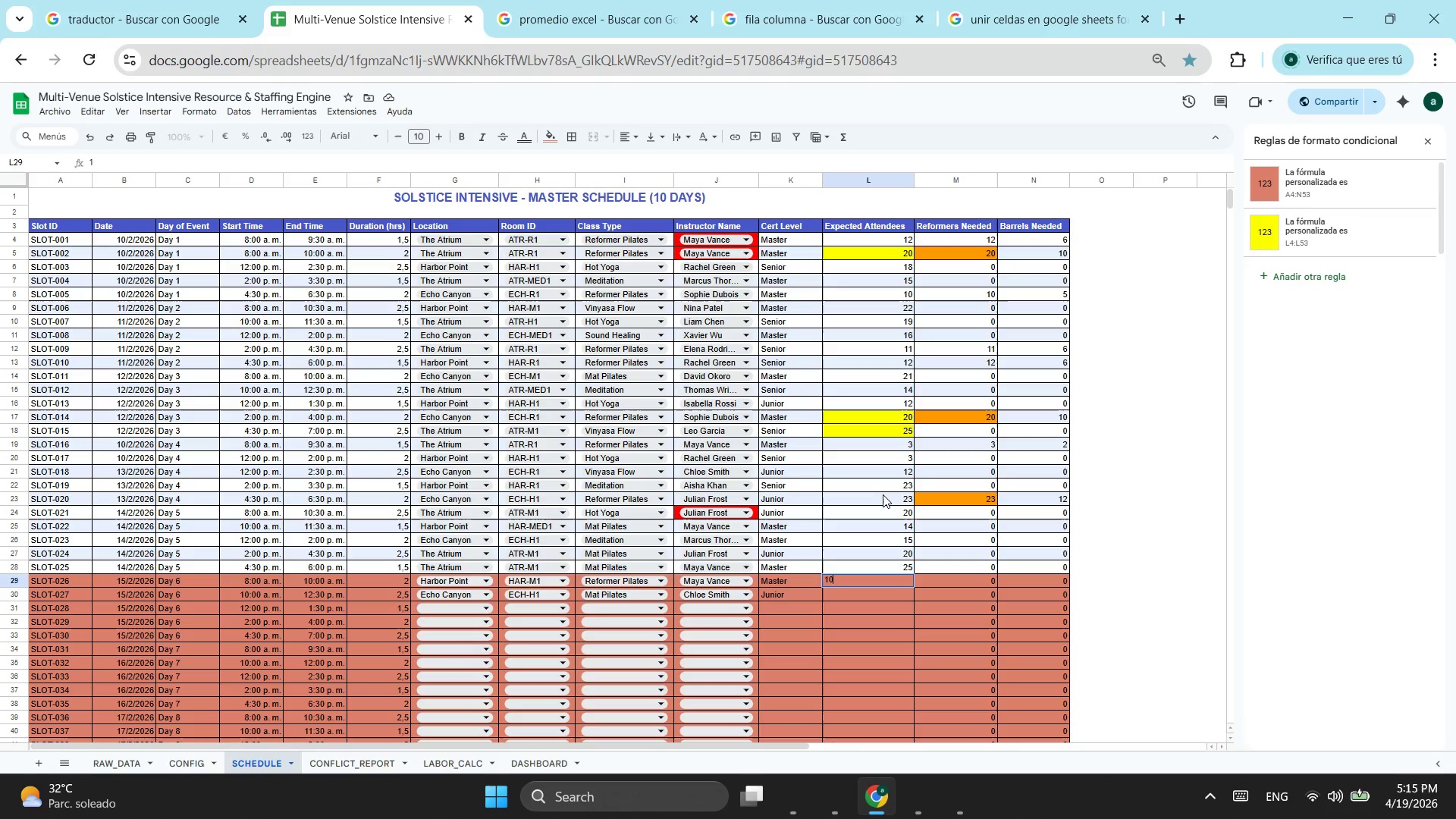 
key(Numpad0)
 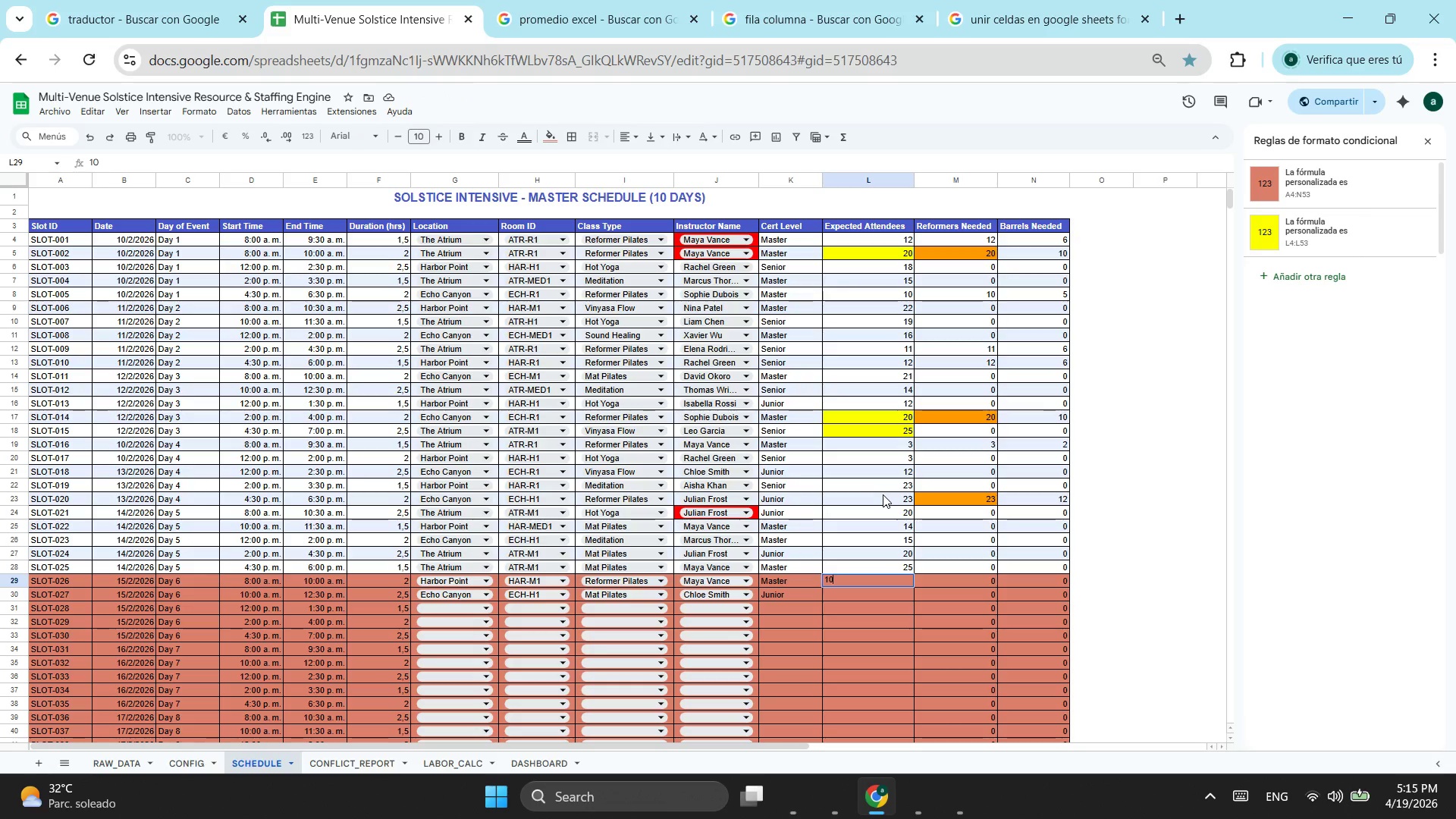 
key(Enter)
 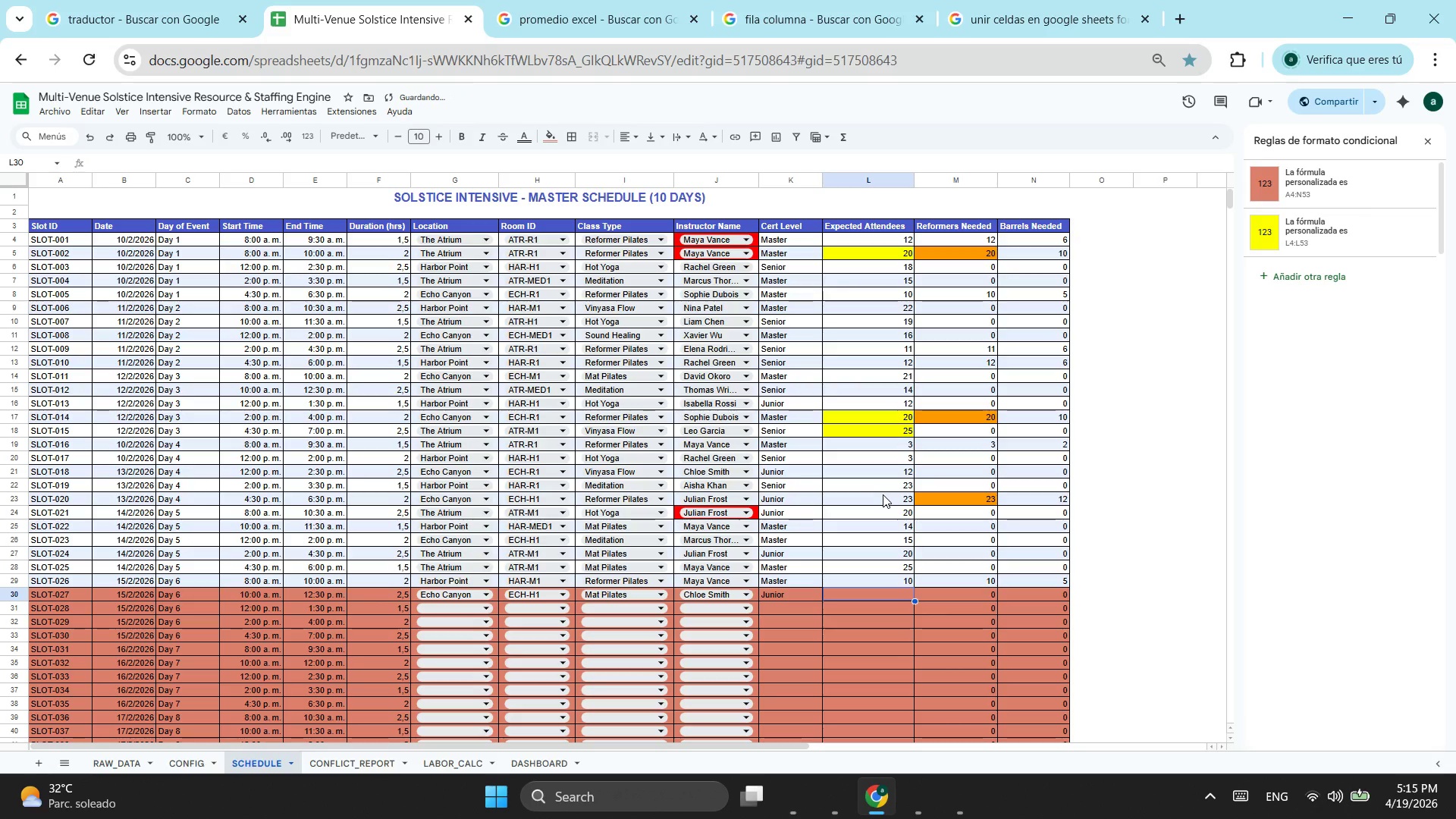 
key(Numpad1)
 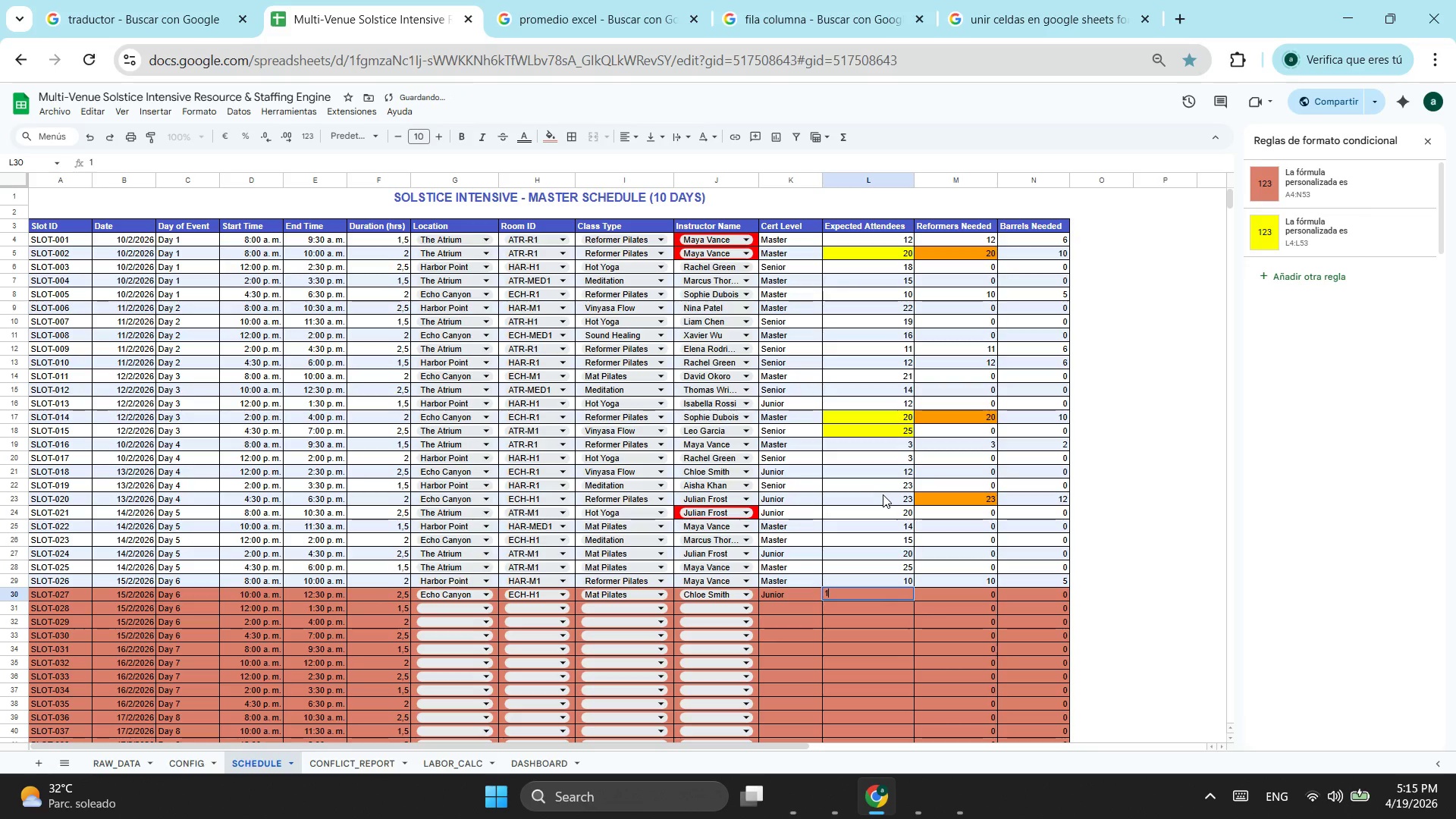 
key(Numpad5)
 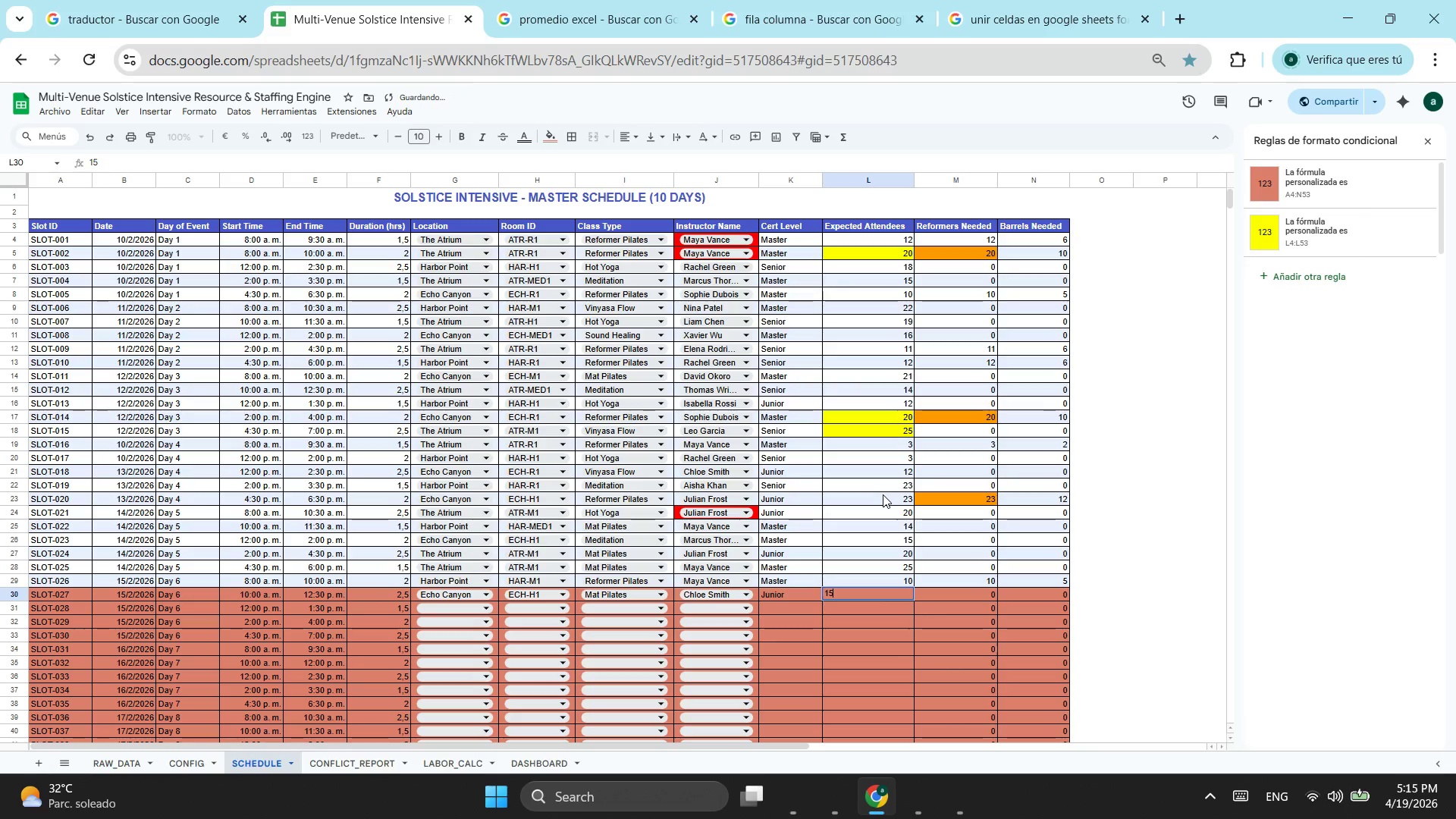 
key(Enter)
 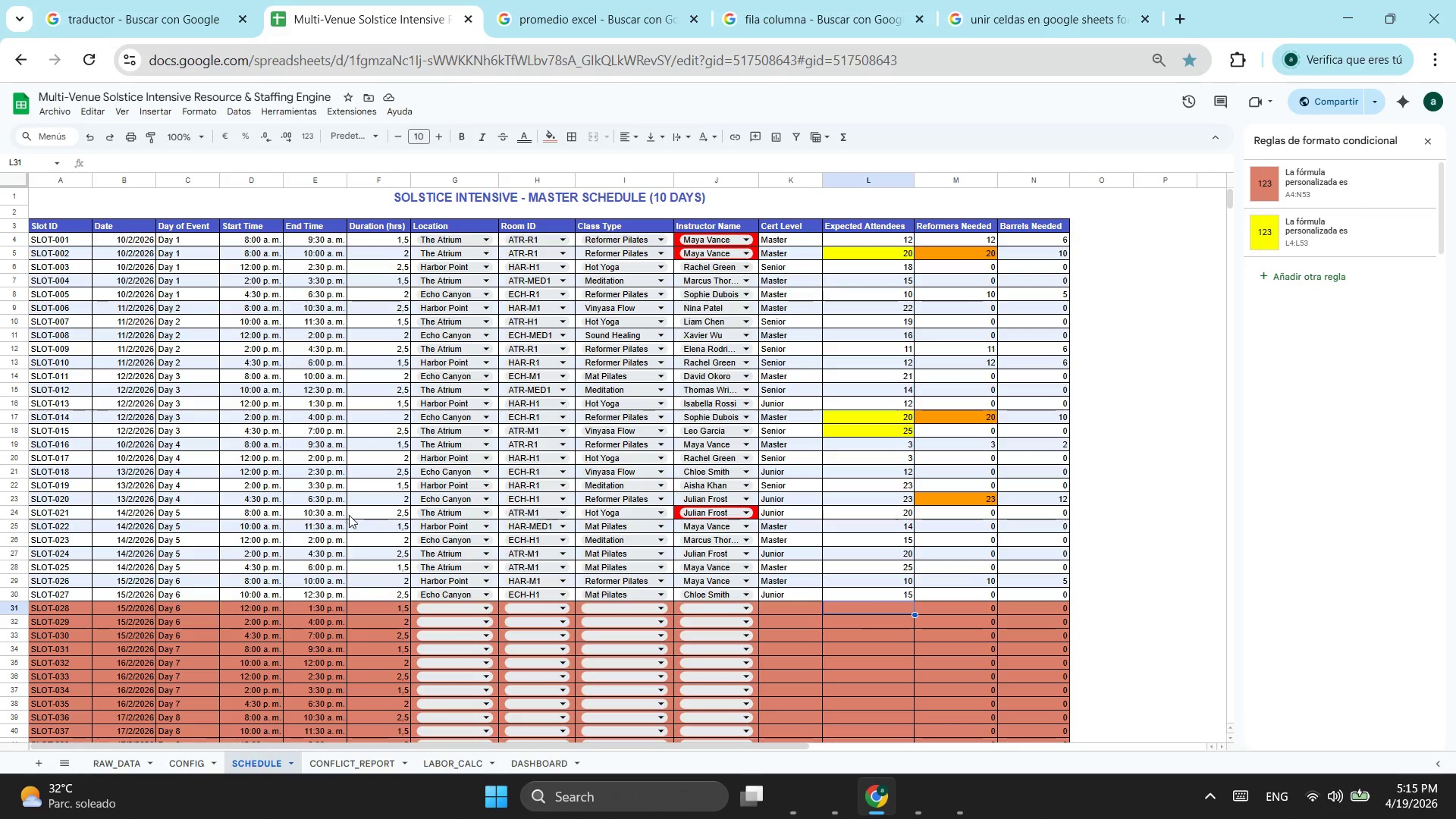 
wait(12.06)
 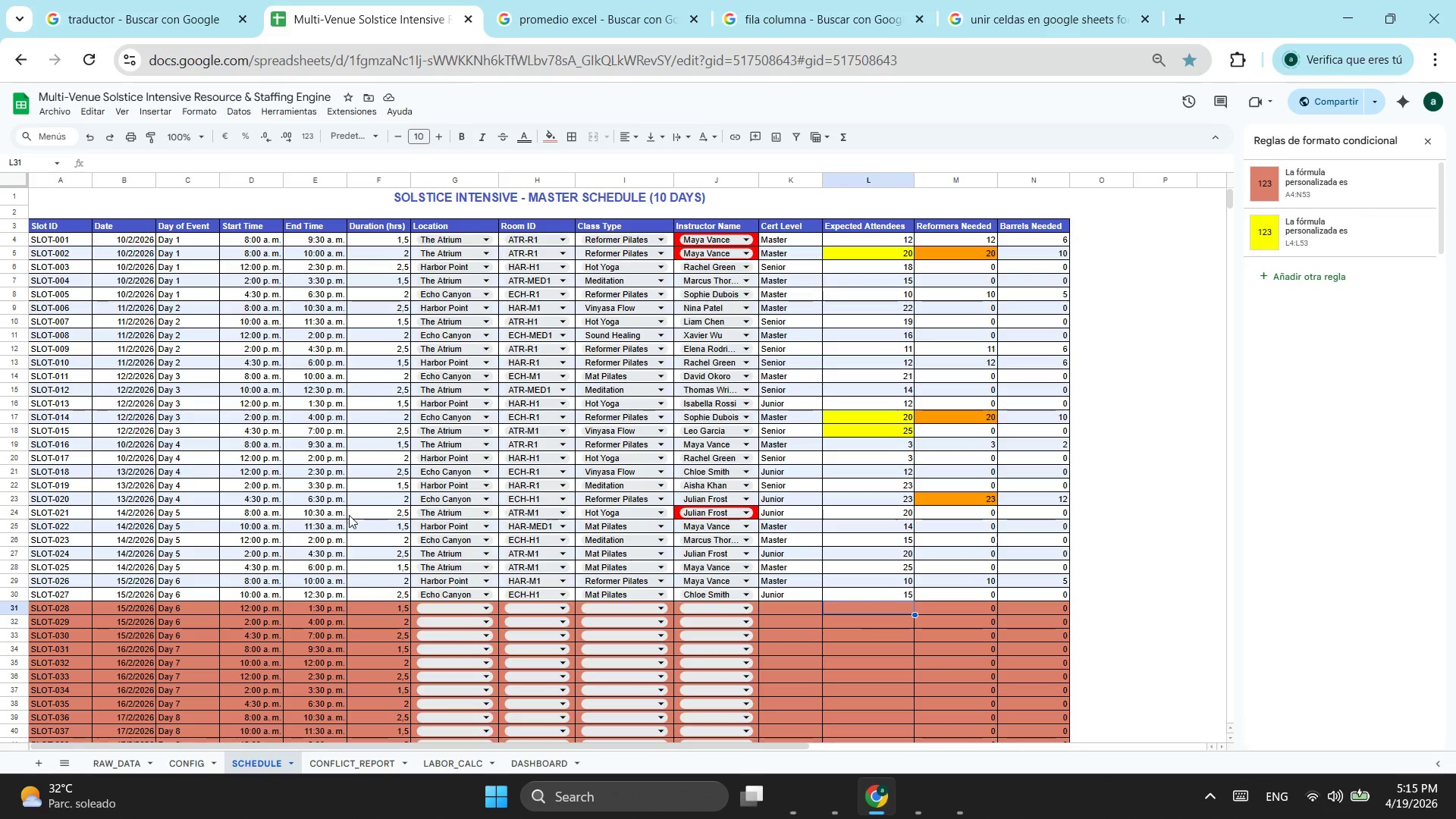 
left_click([350, 515])
 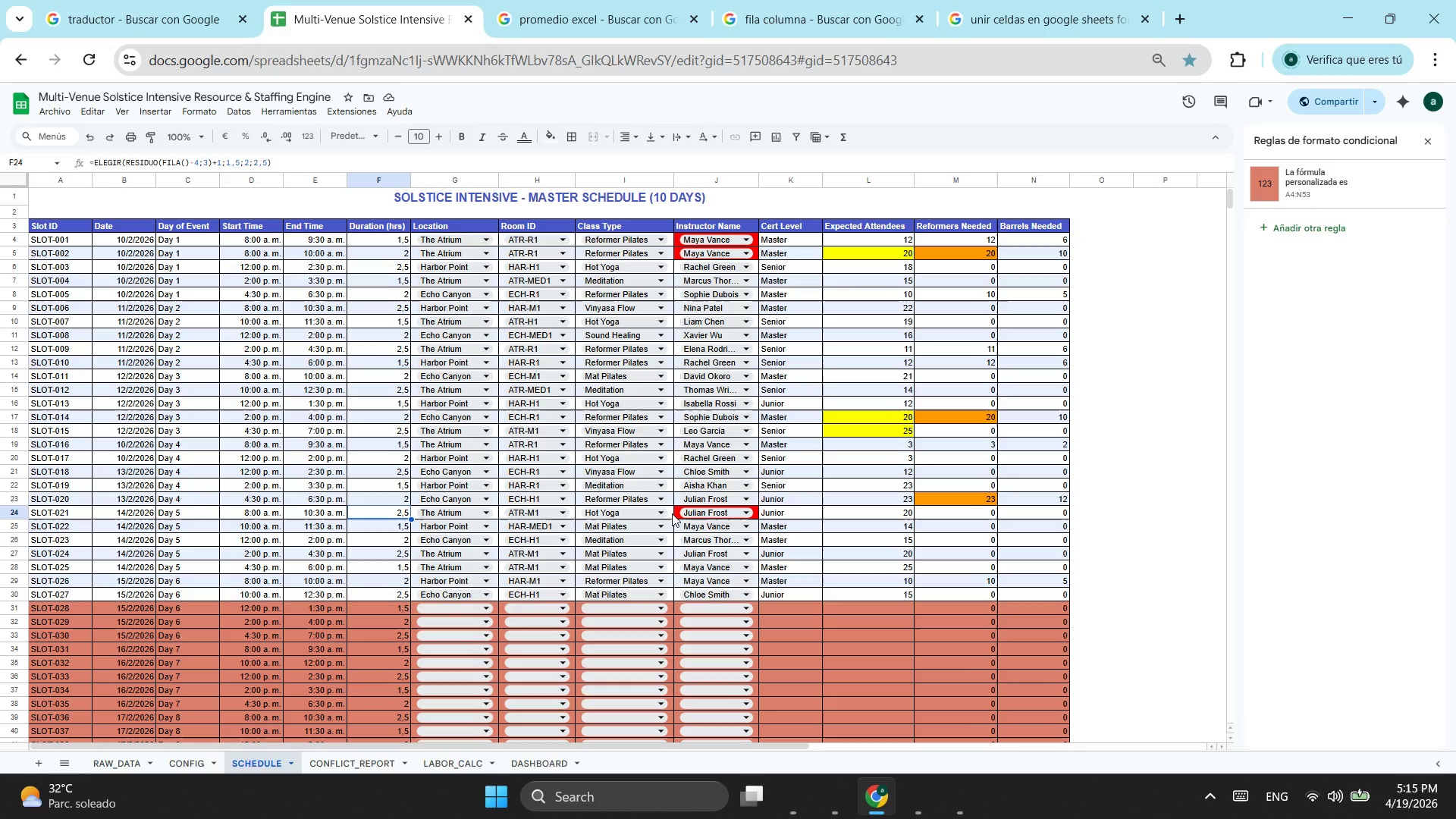 
wait(5.22)
 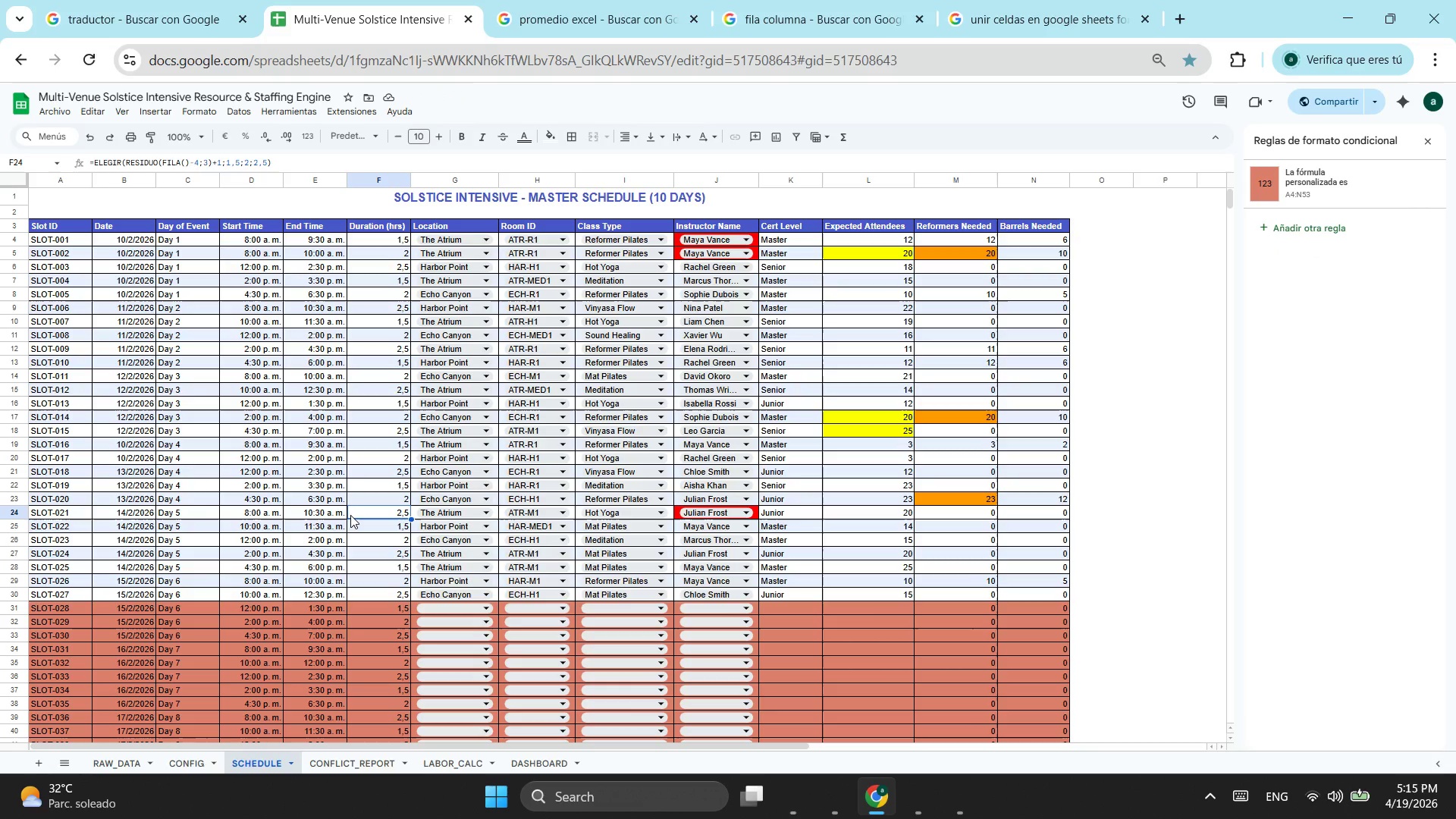 
left_click([348, 758])
 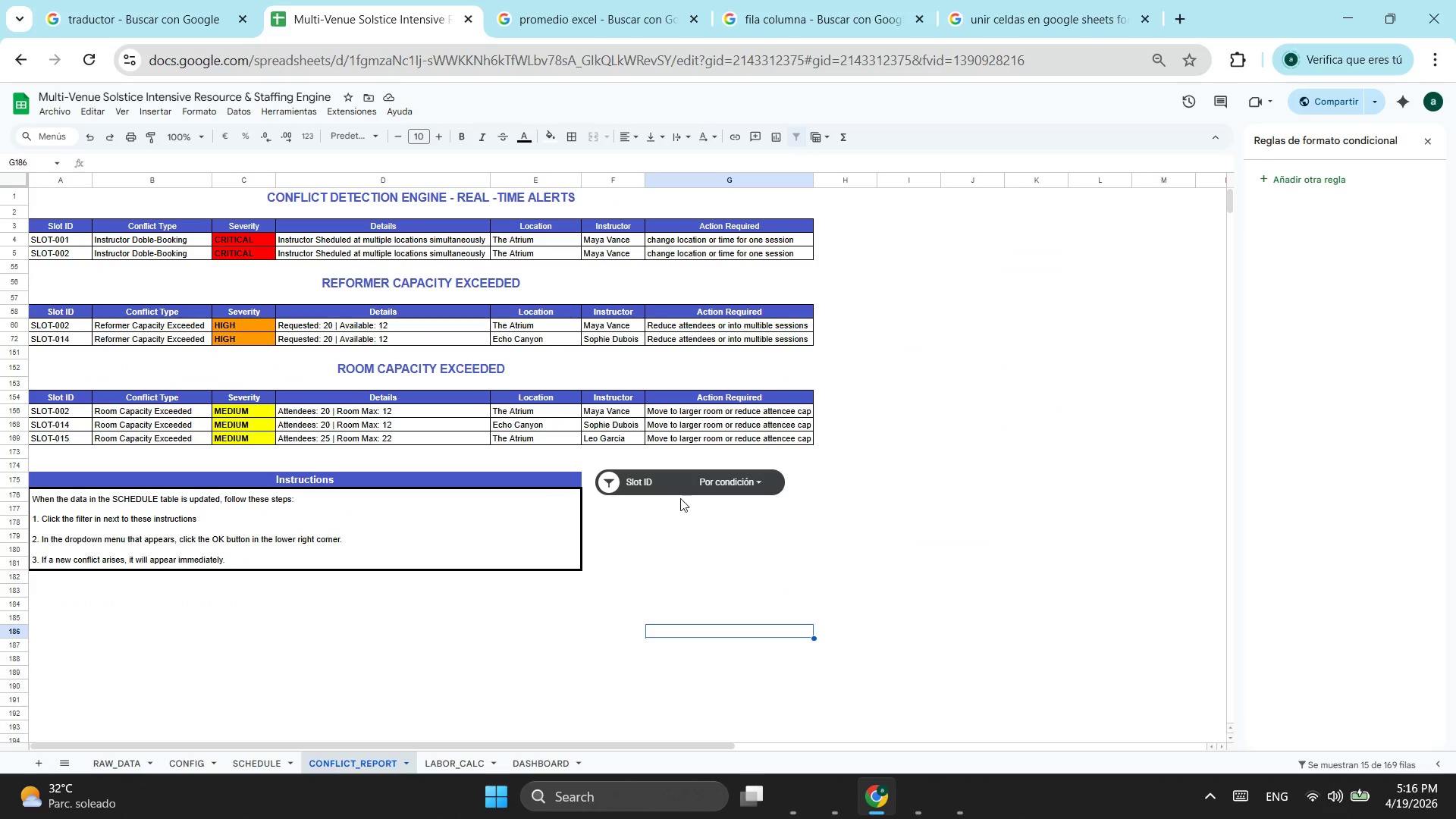 
left_click([755, 470])
 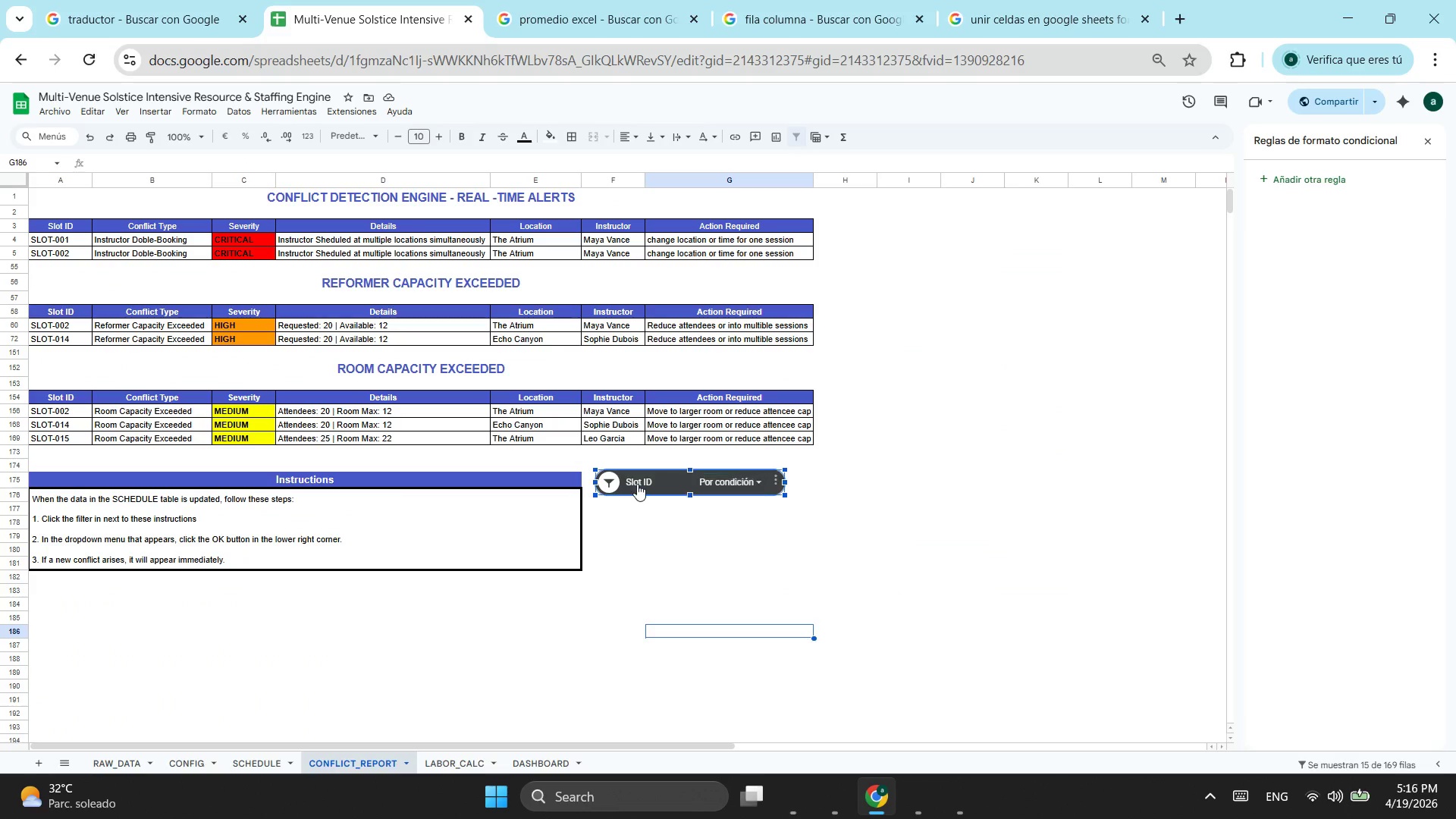 
left_click([610, 484])
 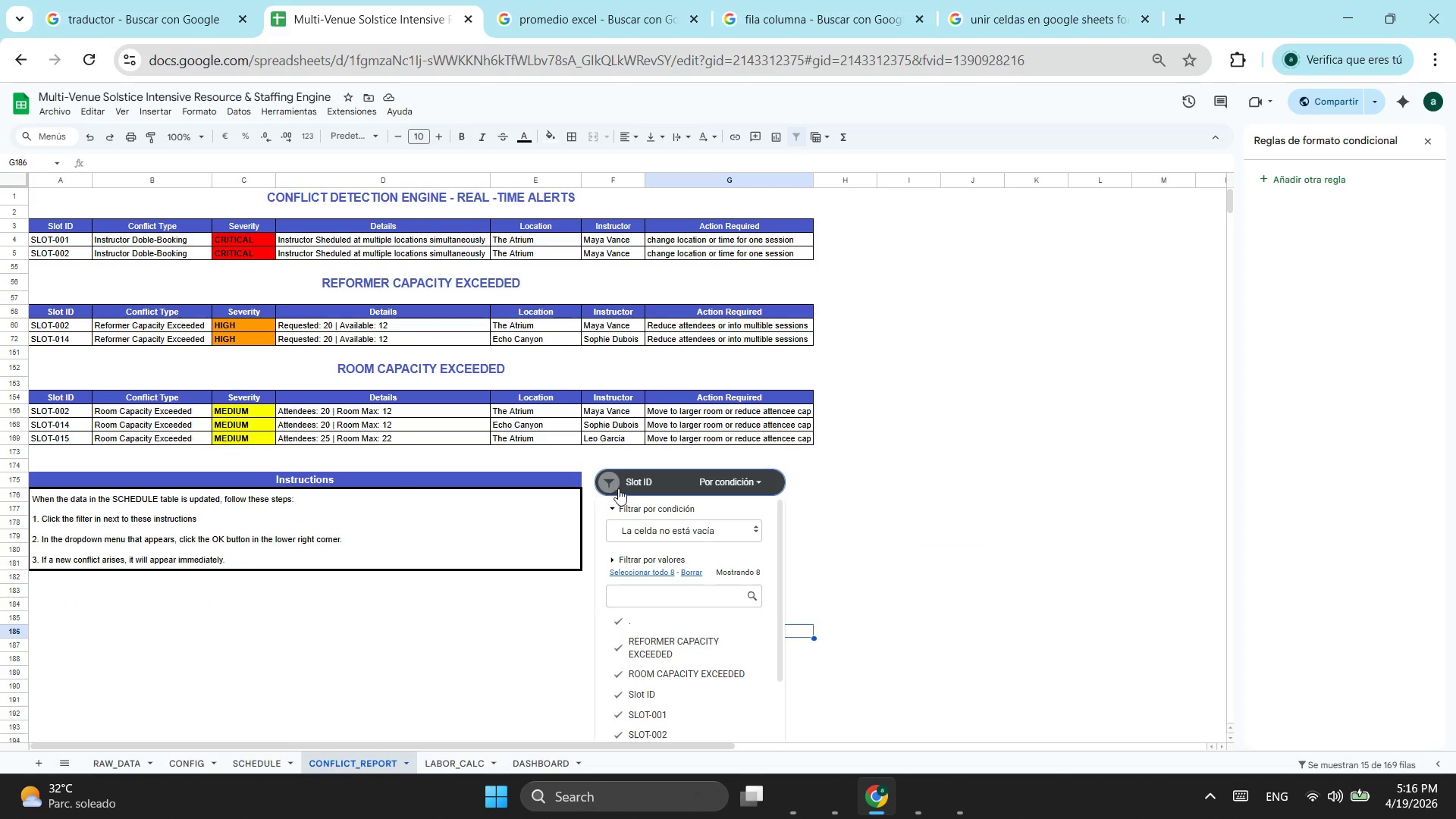 
scroll: coordinate [648, 511], scroll_direction: down, amount: 4.0
 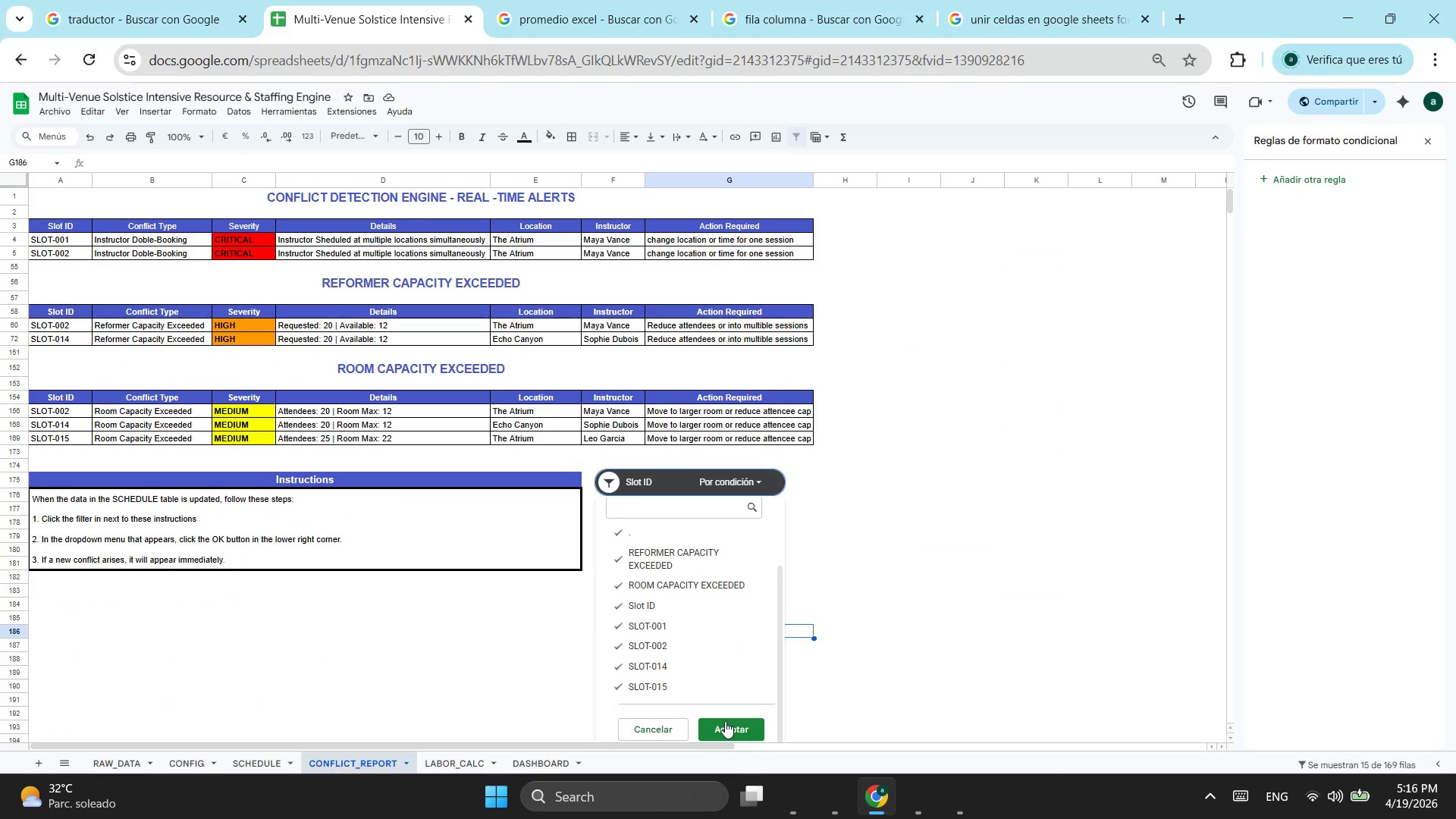 
left_click([725, 721])
 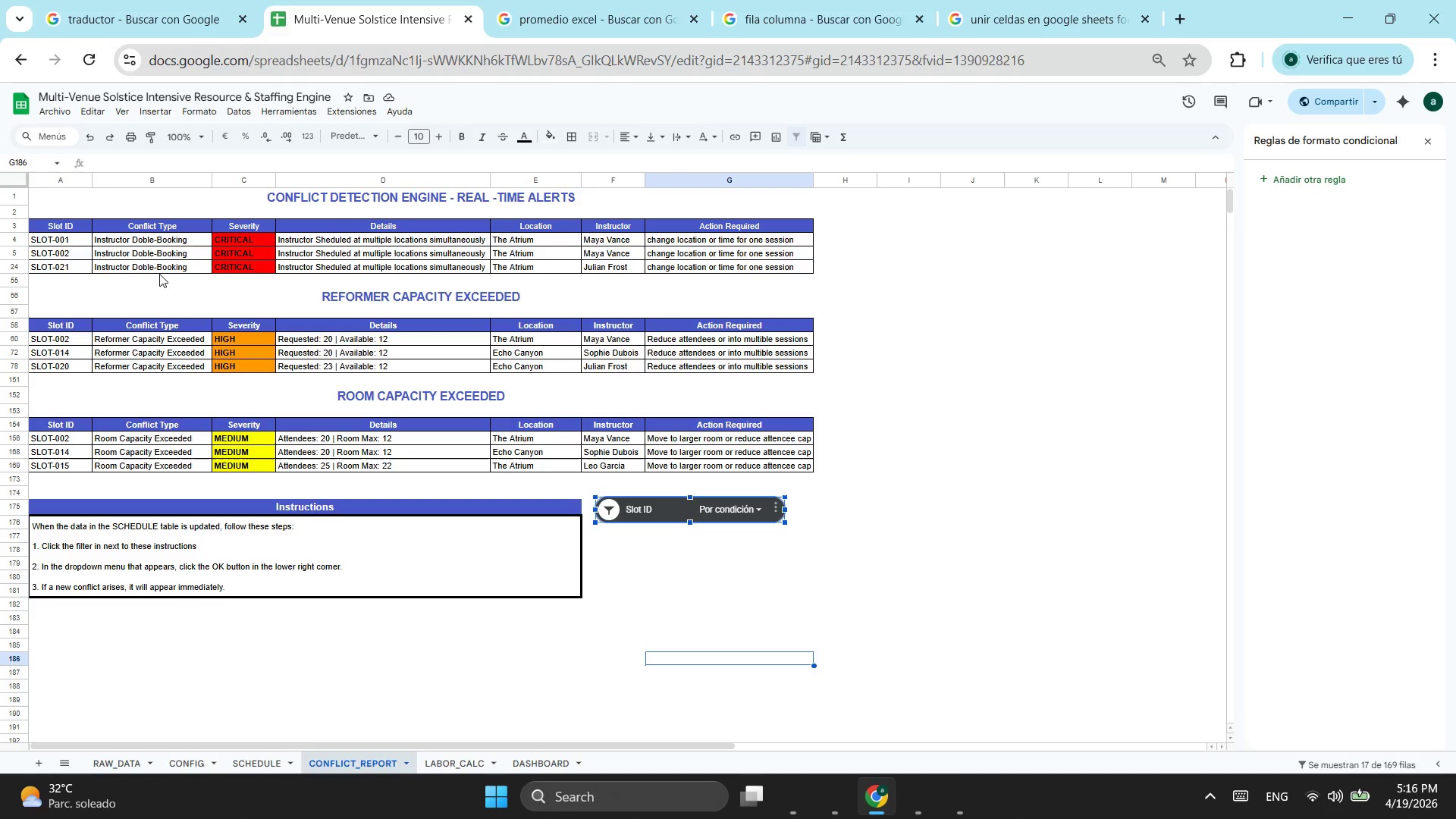 
left_click([173, 259])
 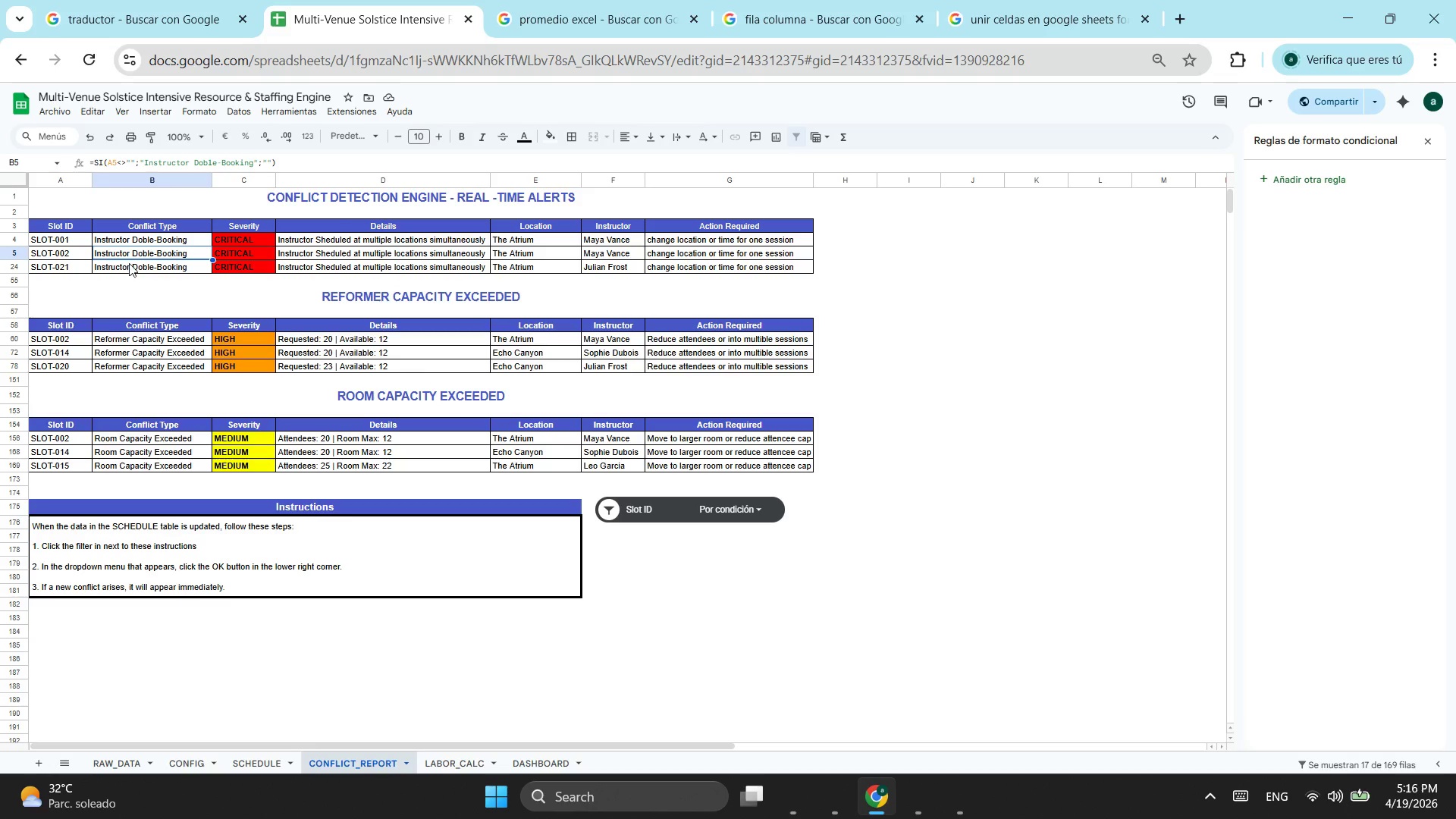 
left_click([170, 271])
 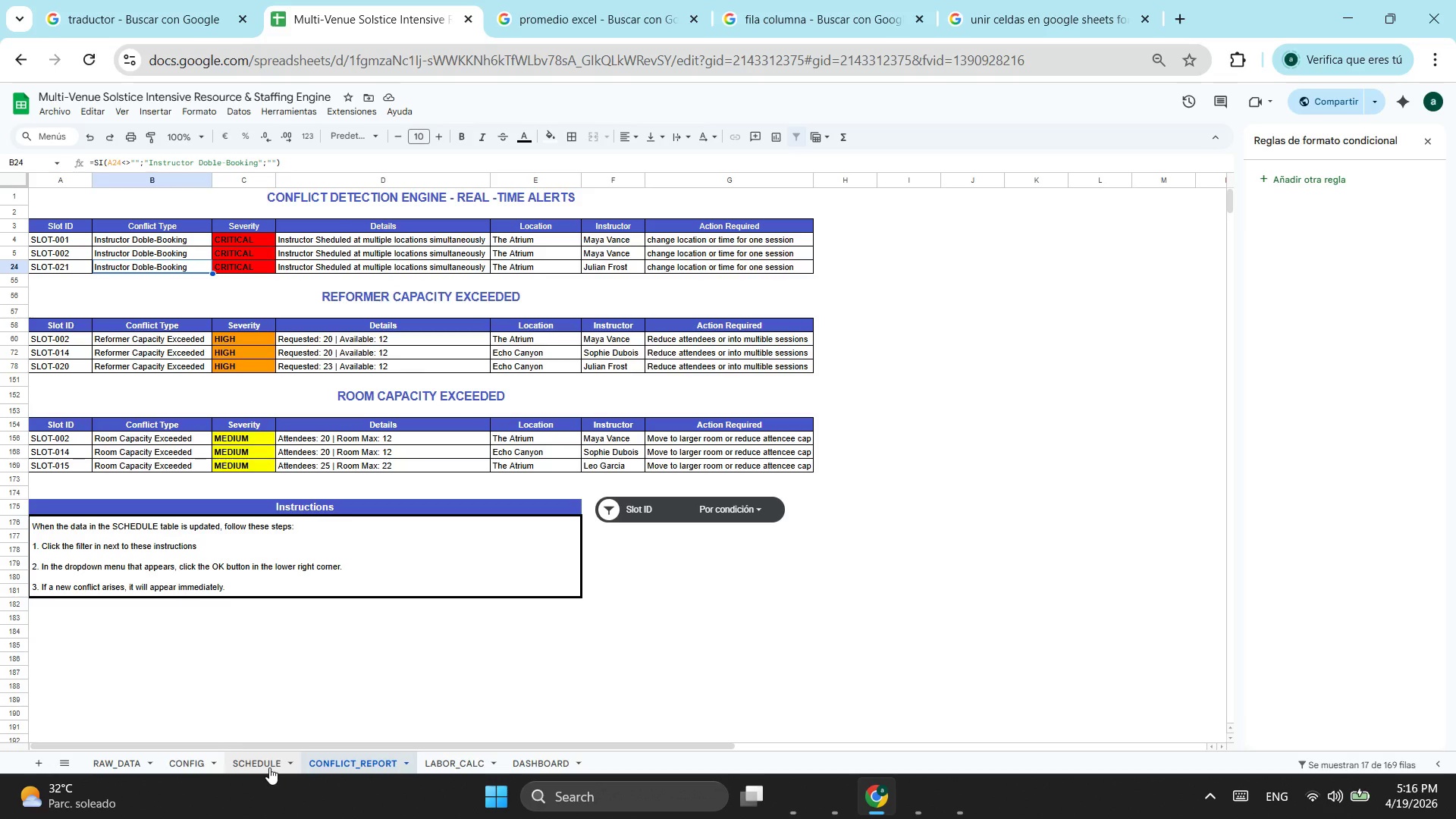 
wait(5.19)
 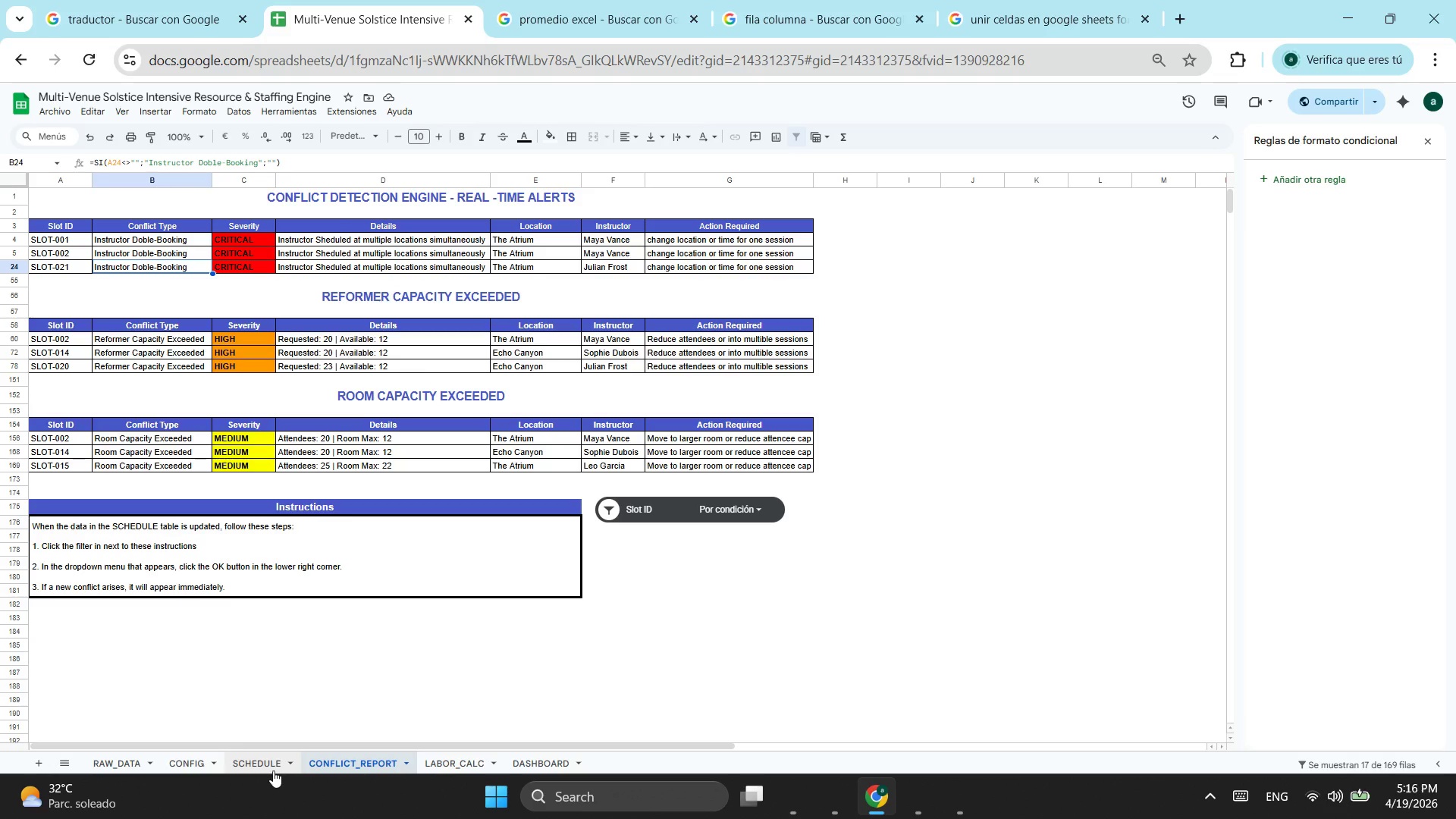 
left_click([259, 764])
 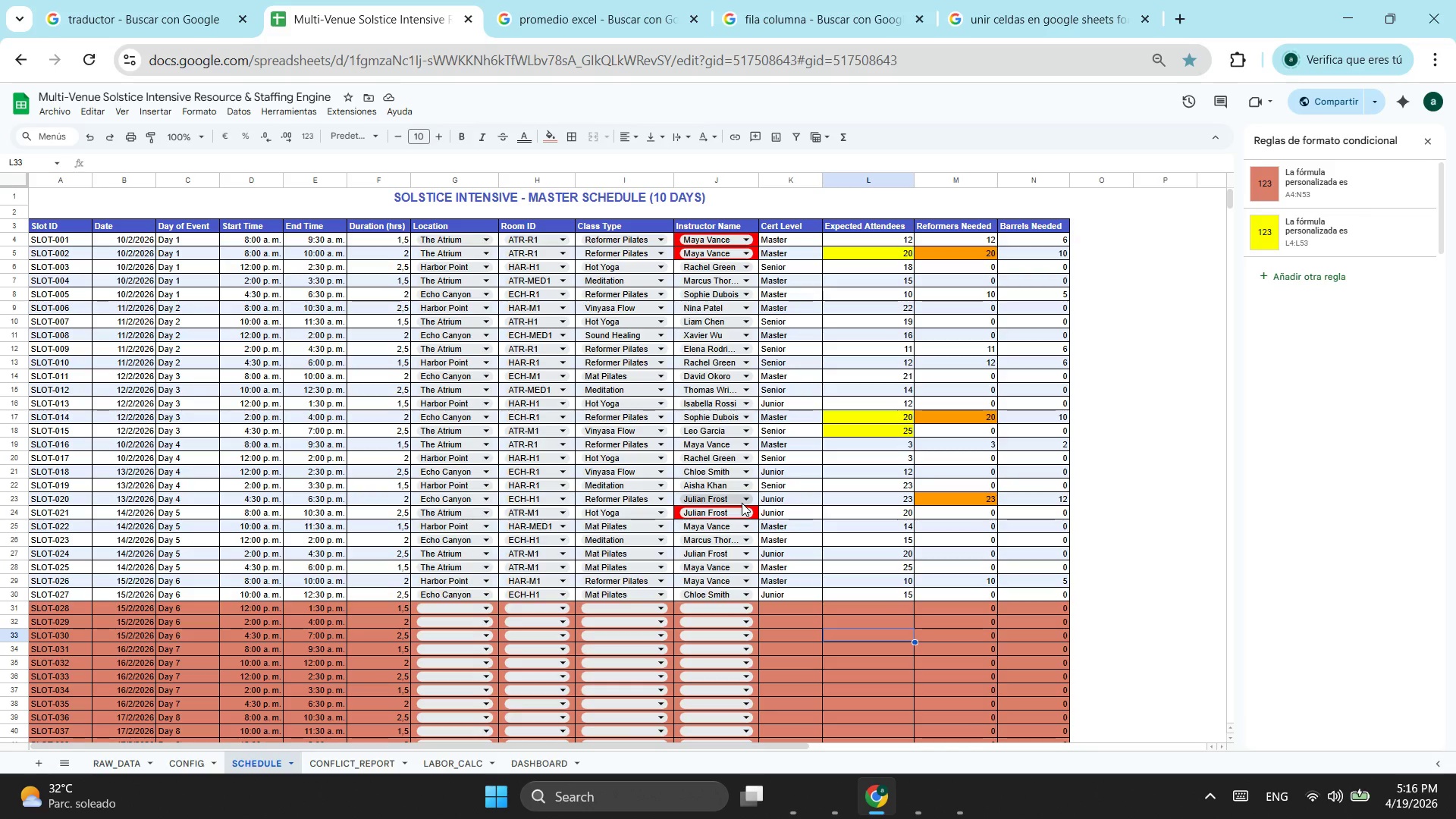 
wait(34.36)
 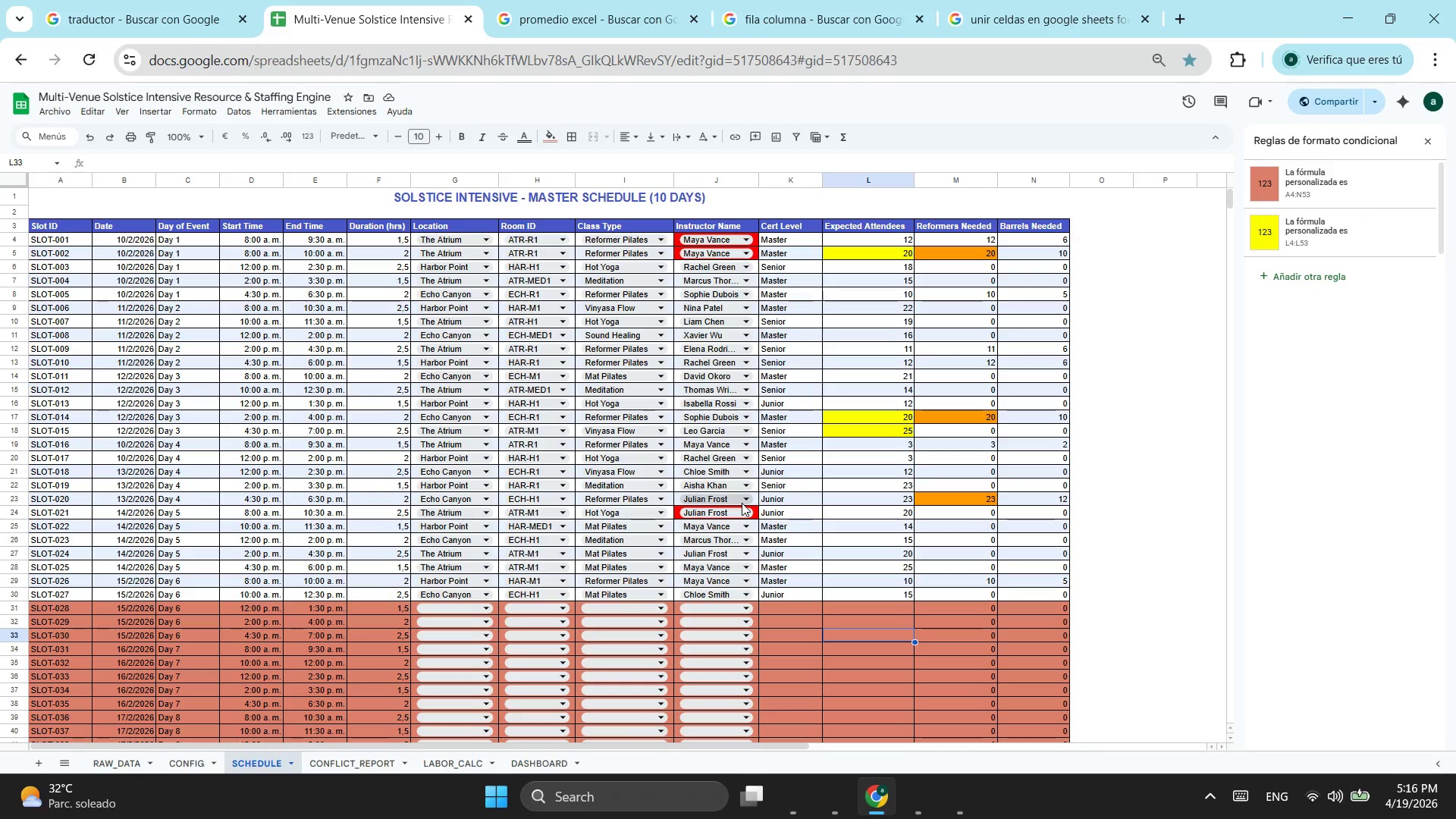 
left_click([744, 513])
 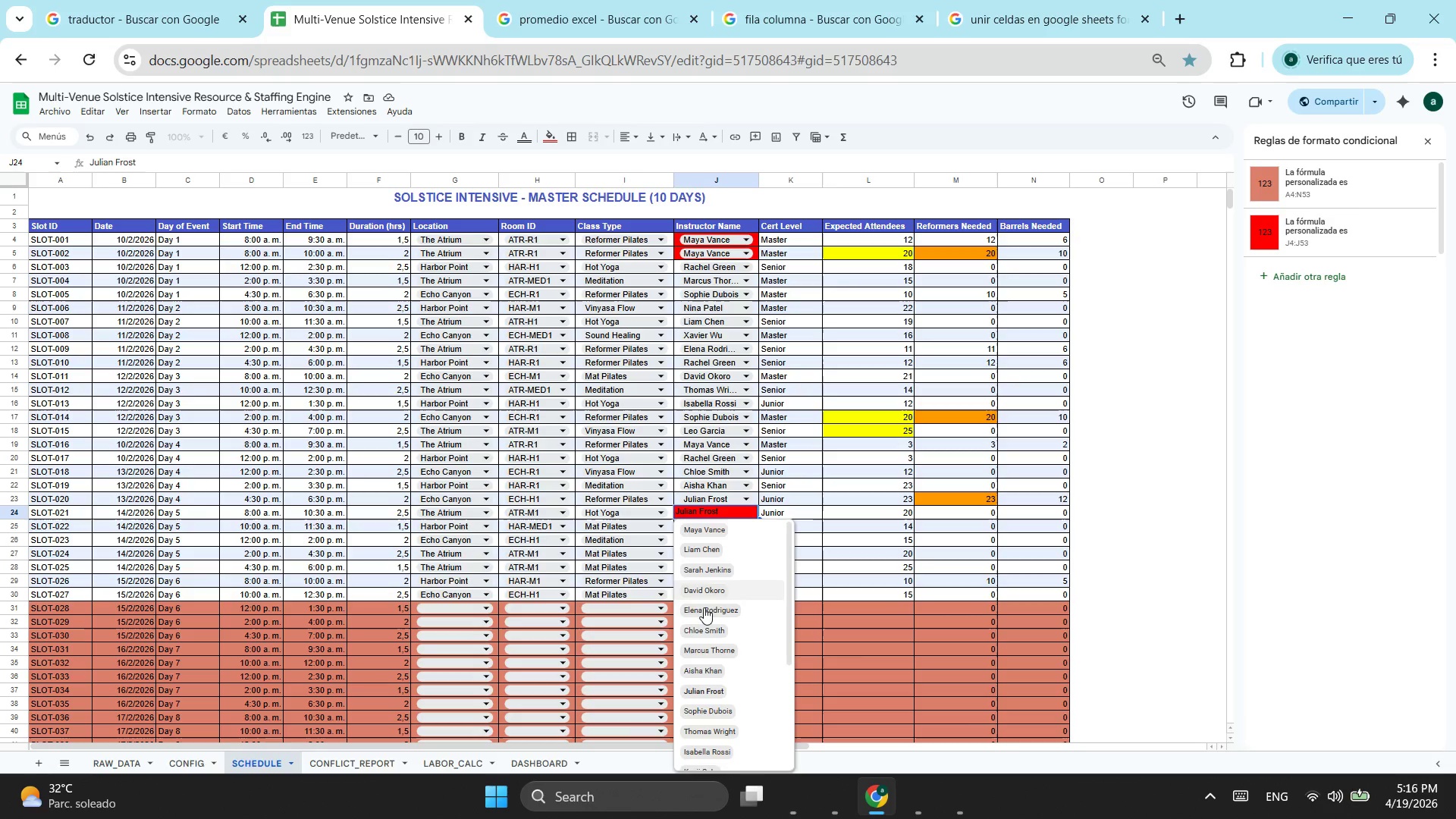 
left_click([695, 661])
 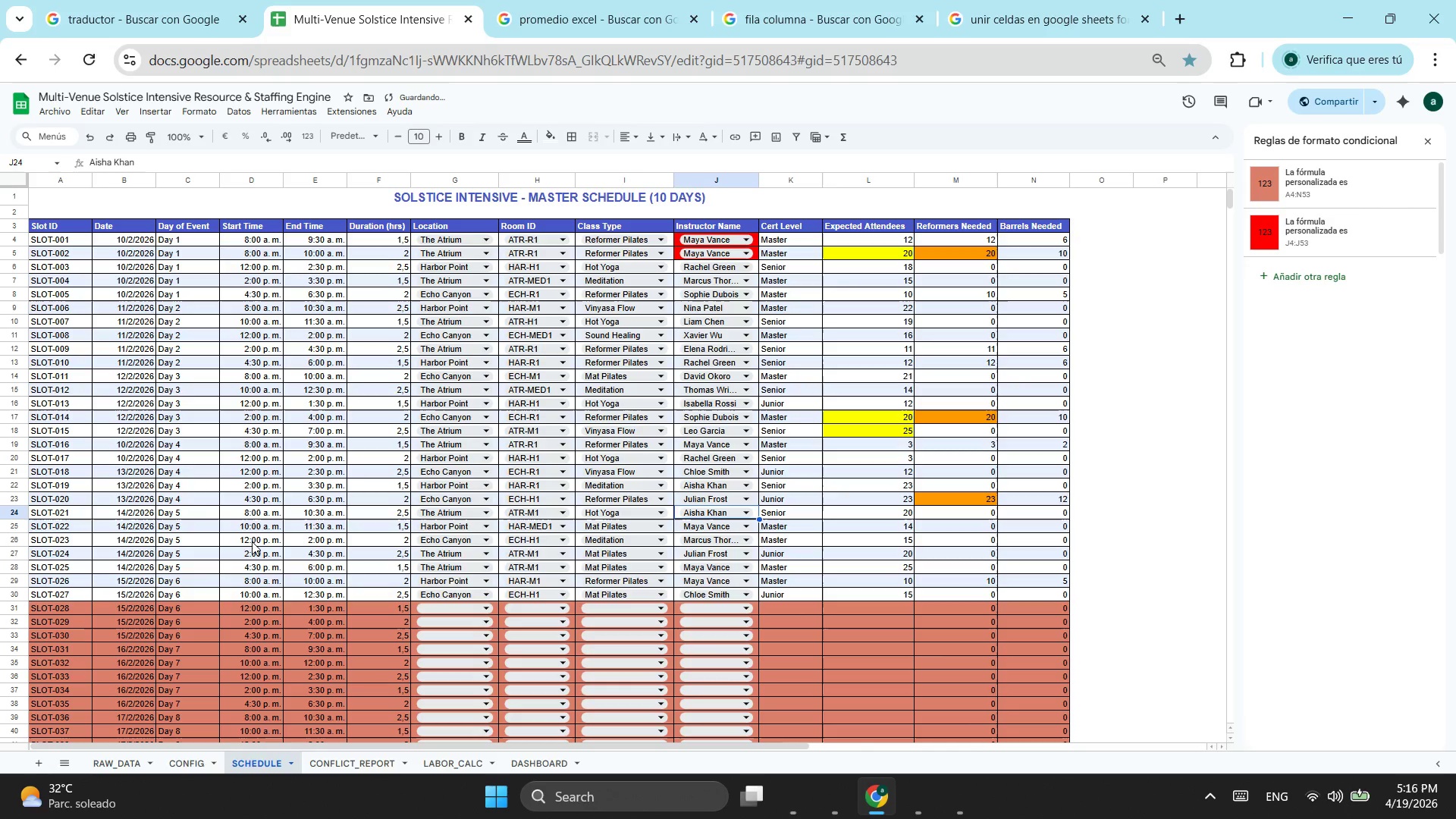 
scroll: coordinate [228, 534], scroll_direction: down, amount: 2.0
 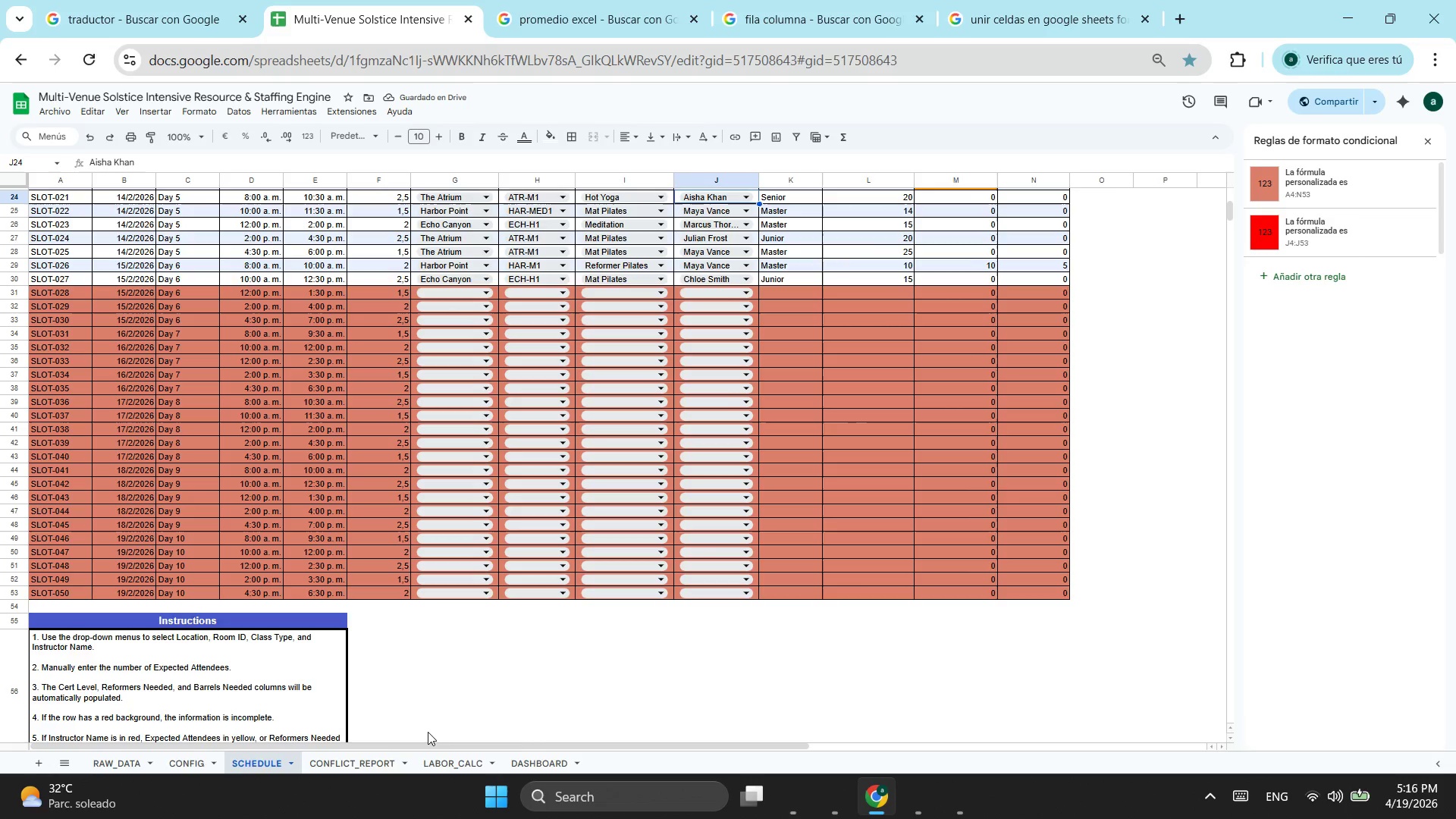 
left_click([372, 758])
 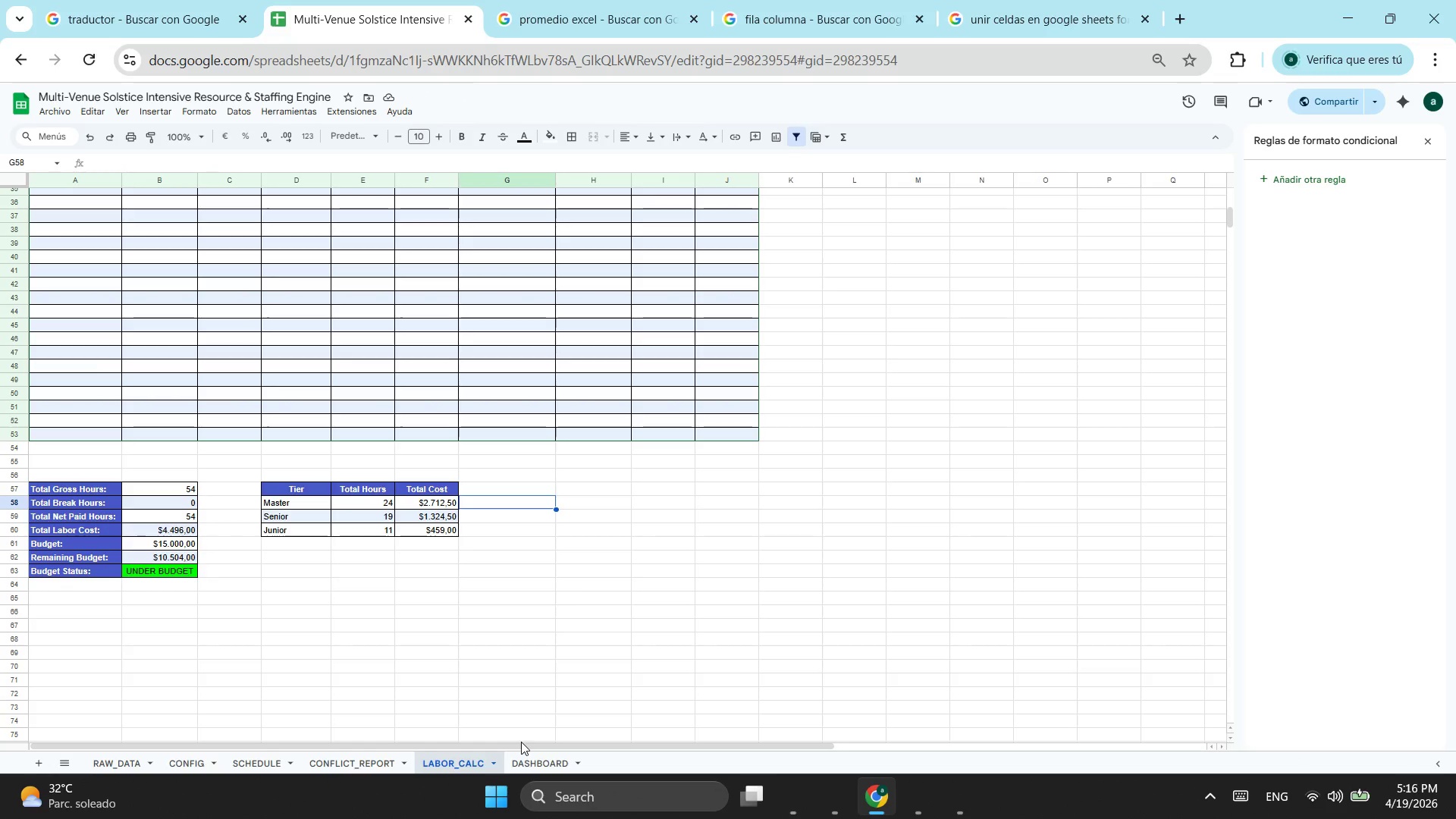 
scroll: coordinate [369, 592], scroll_direction: up, amount: 4.0
 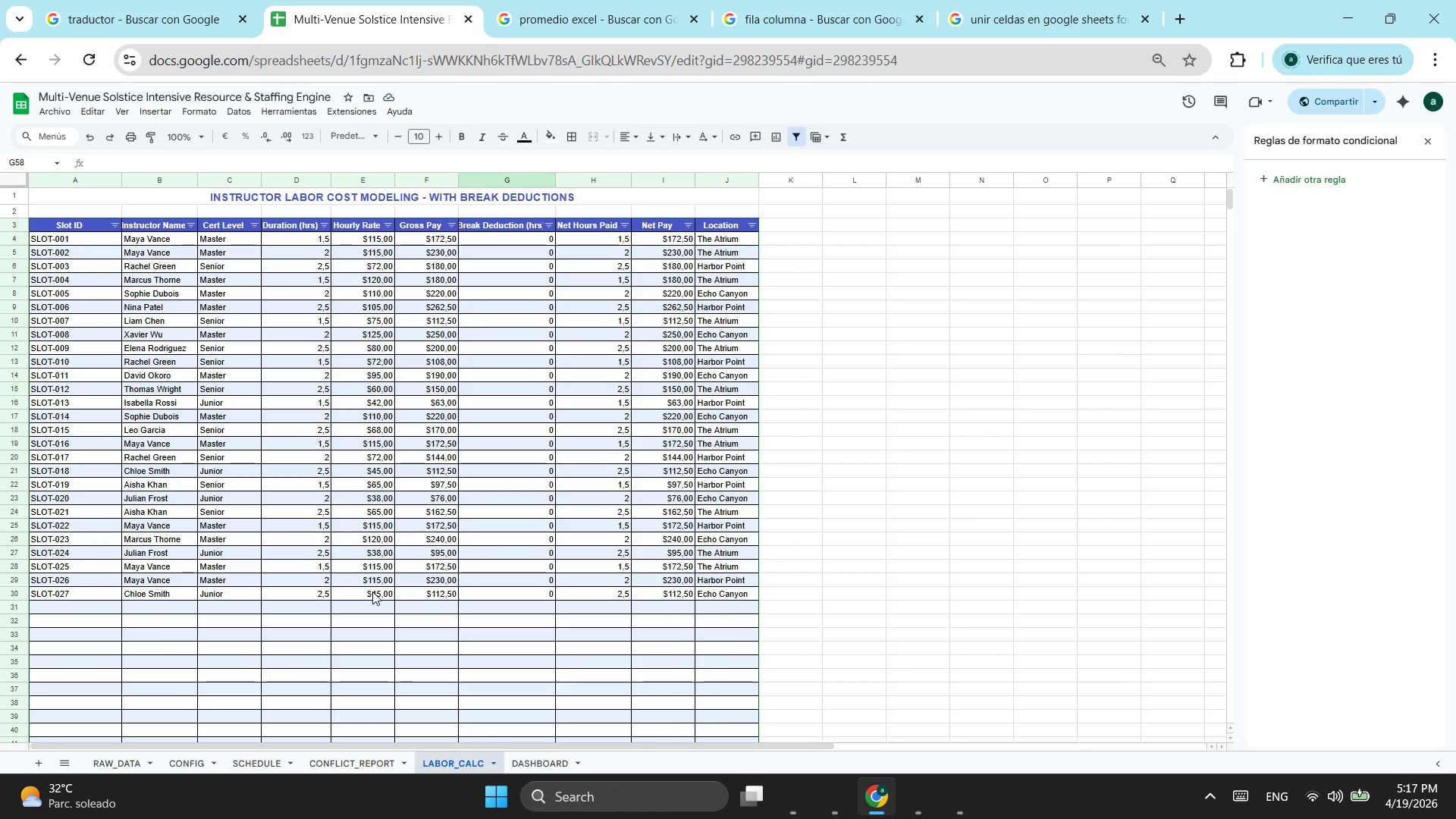 
scroll: coordinate [372, 592], scroll_direction: down, amount: 3.0
 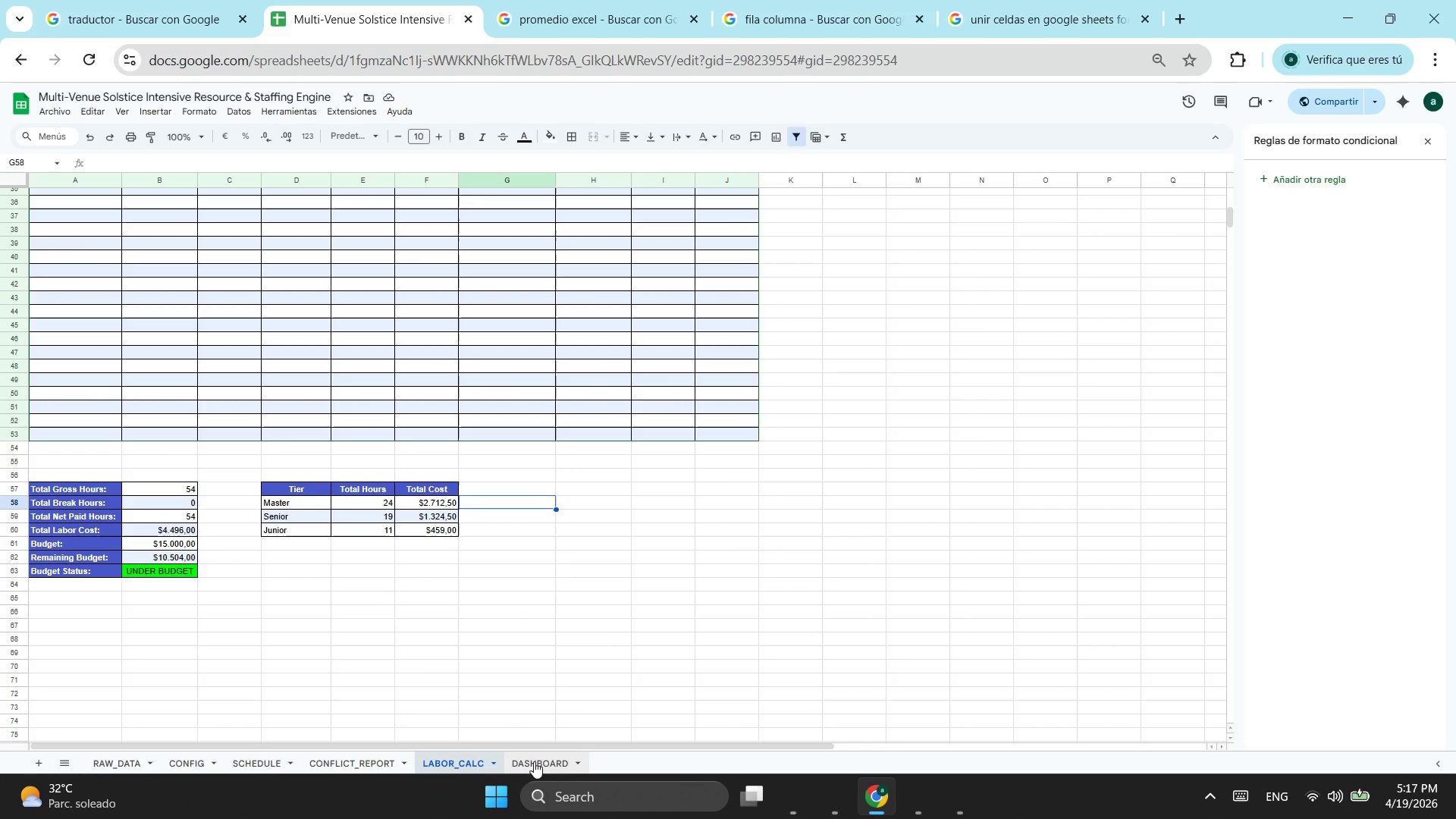 
left_click([535, 761])
 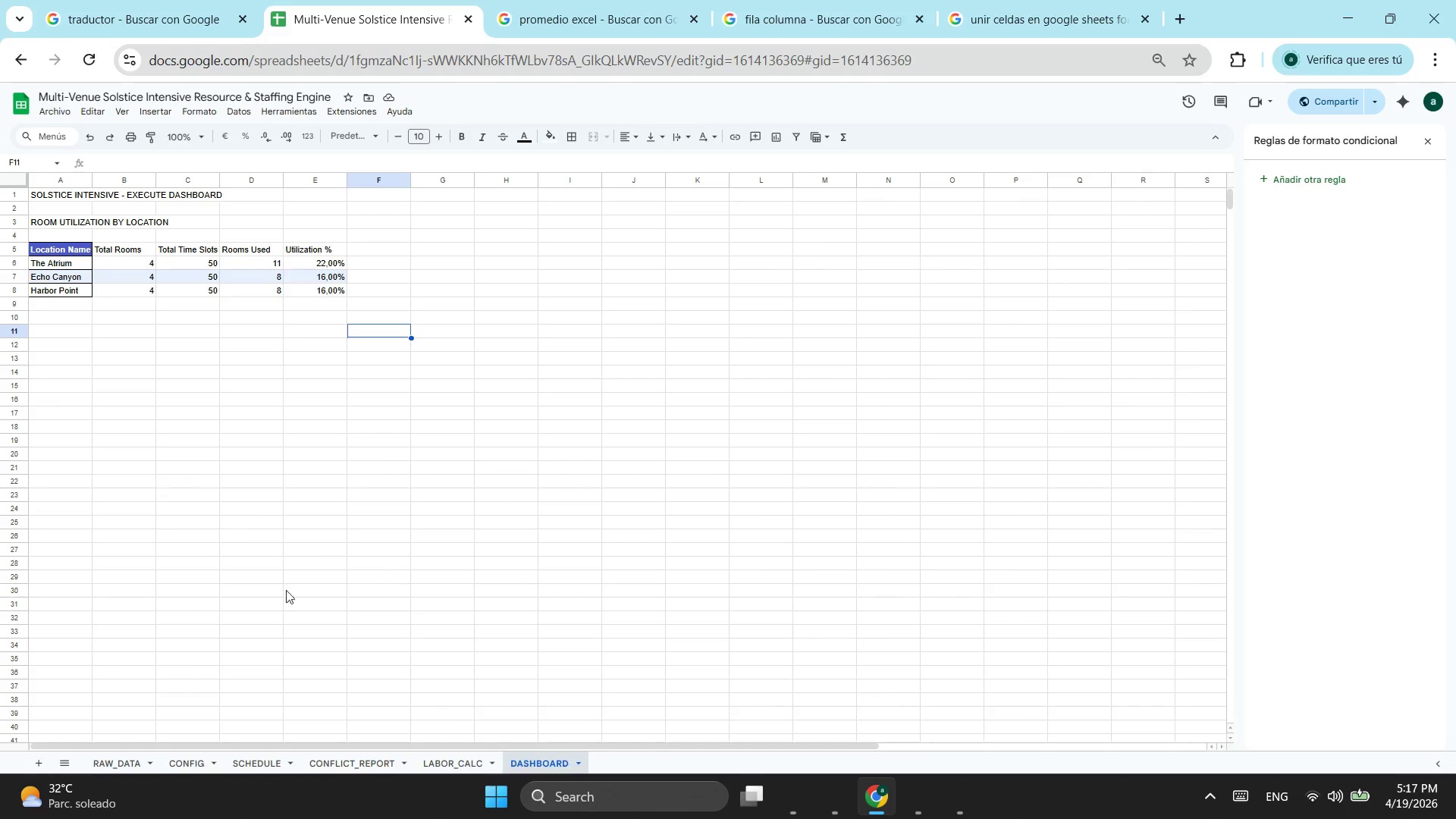 
scroll: coordinate [207, 494], scroll_direction: up, amount: 2.0
 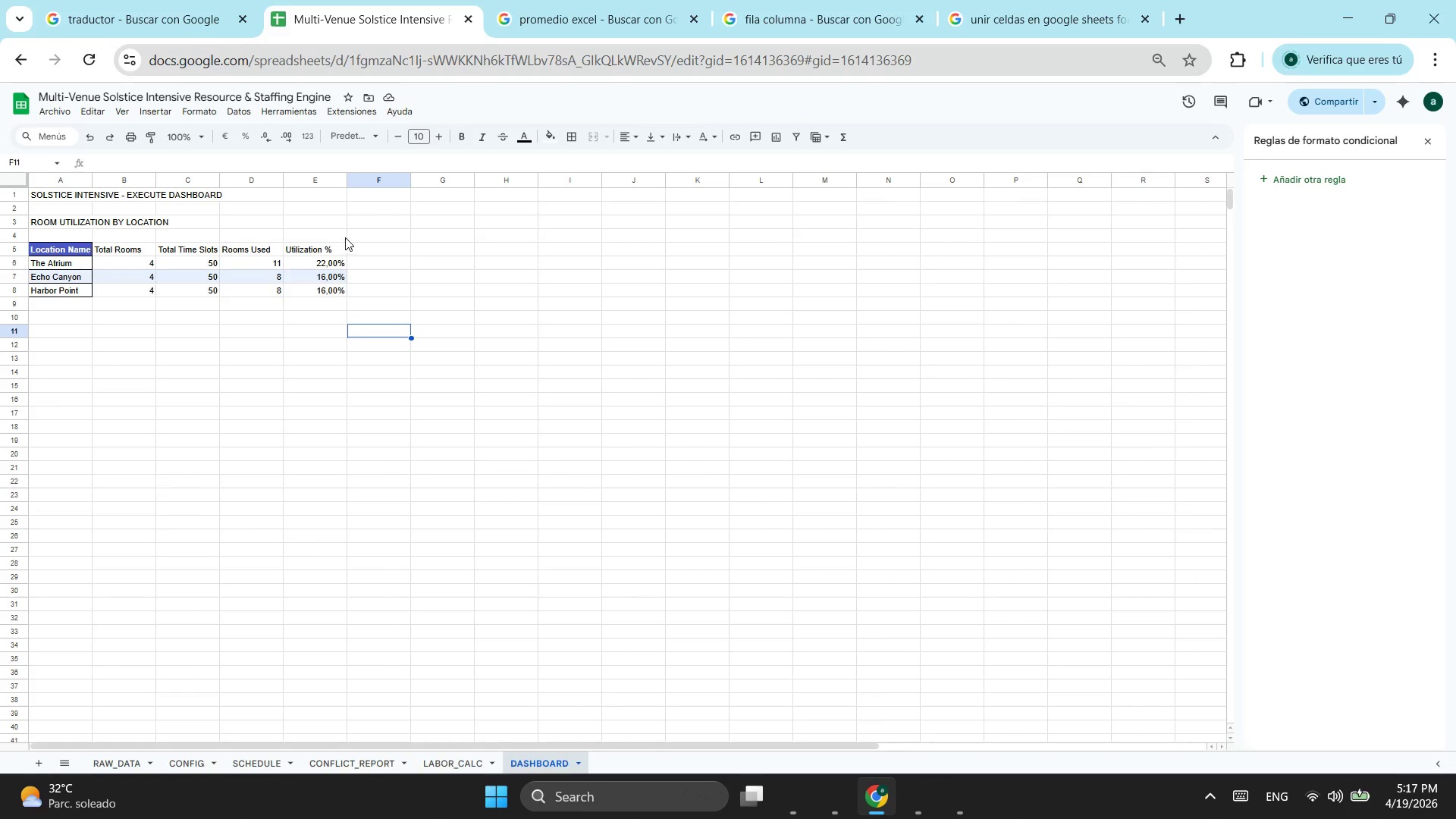 
left_click_drag(start_coordinate=[325, 218], to_coordinate=[47, 225])
 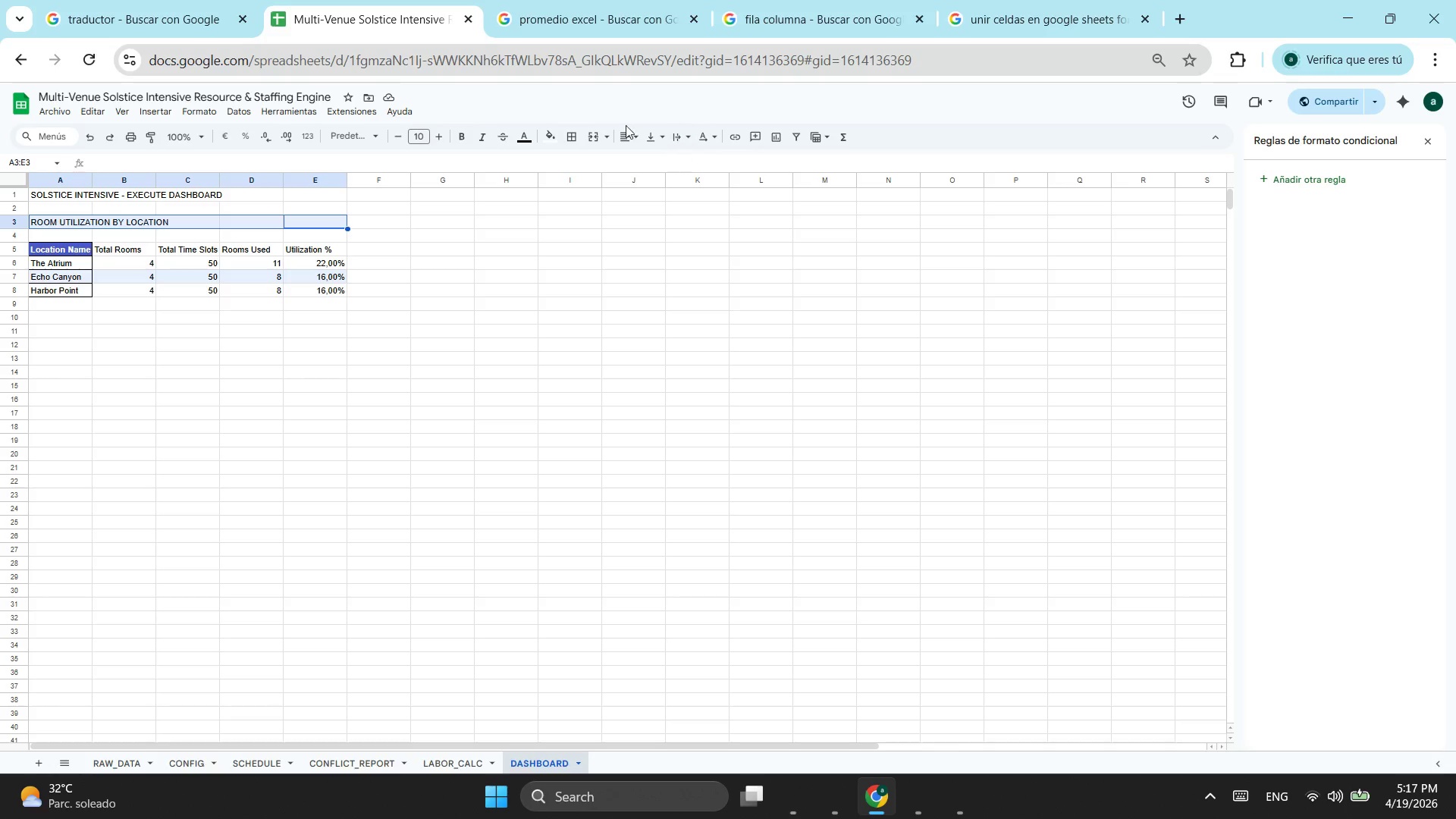 
left_click([592, 139])
 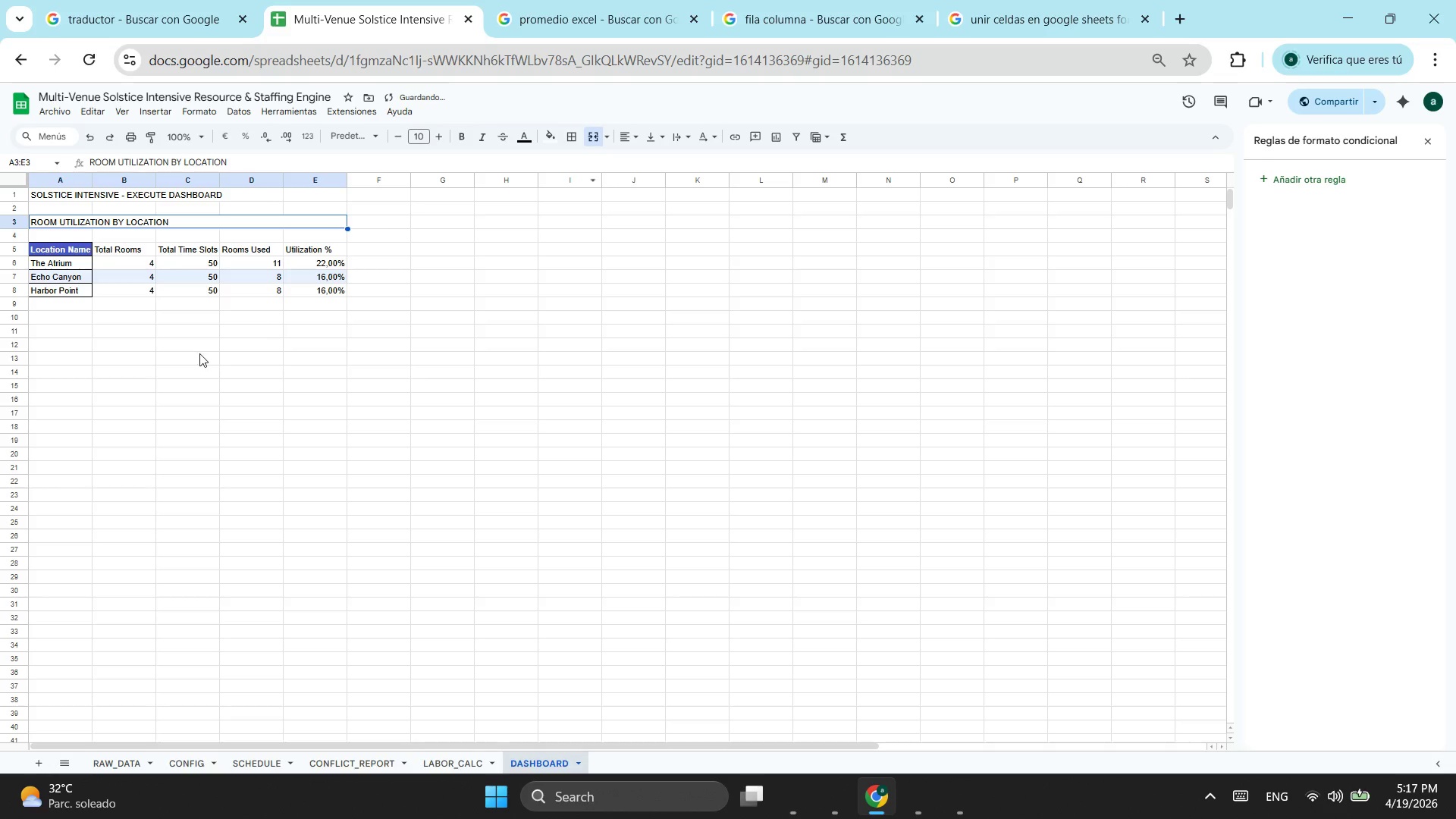 
left_click([192, 355])
 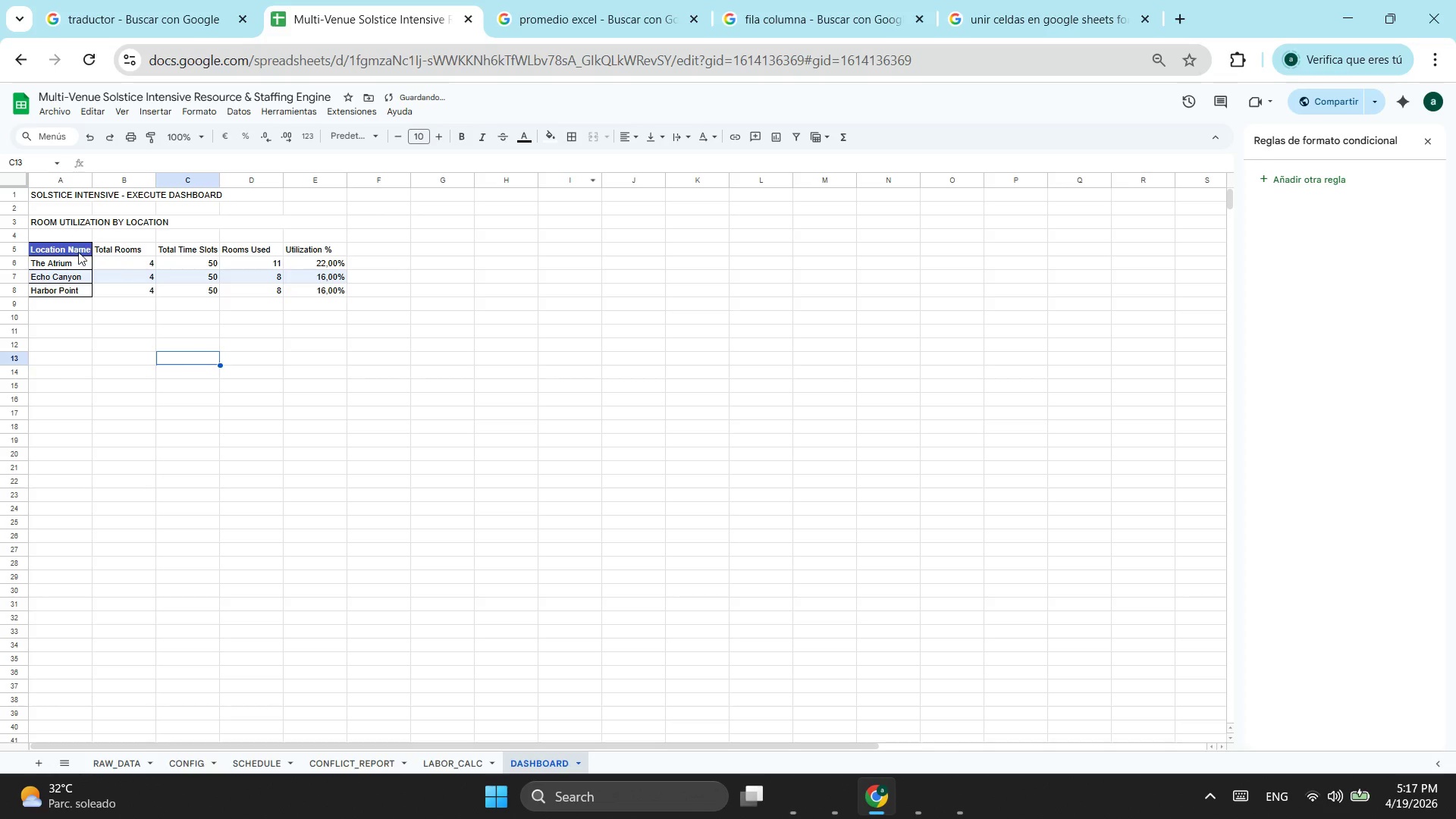 
left_click_drag(start_coordinate=[76, 252], to_coordinate=[326, 288])
 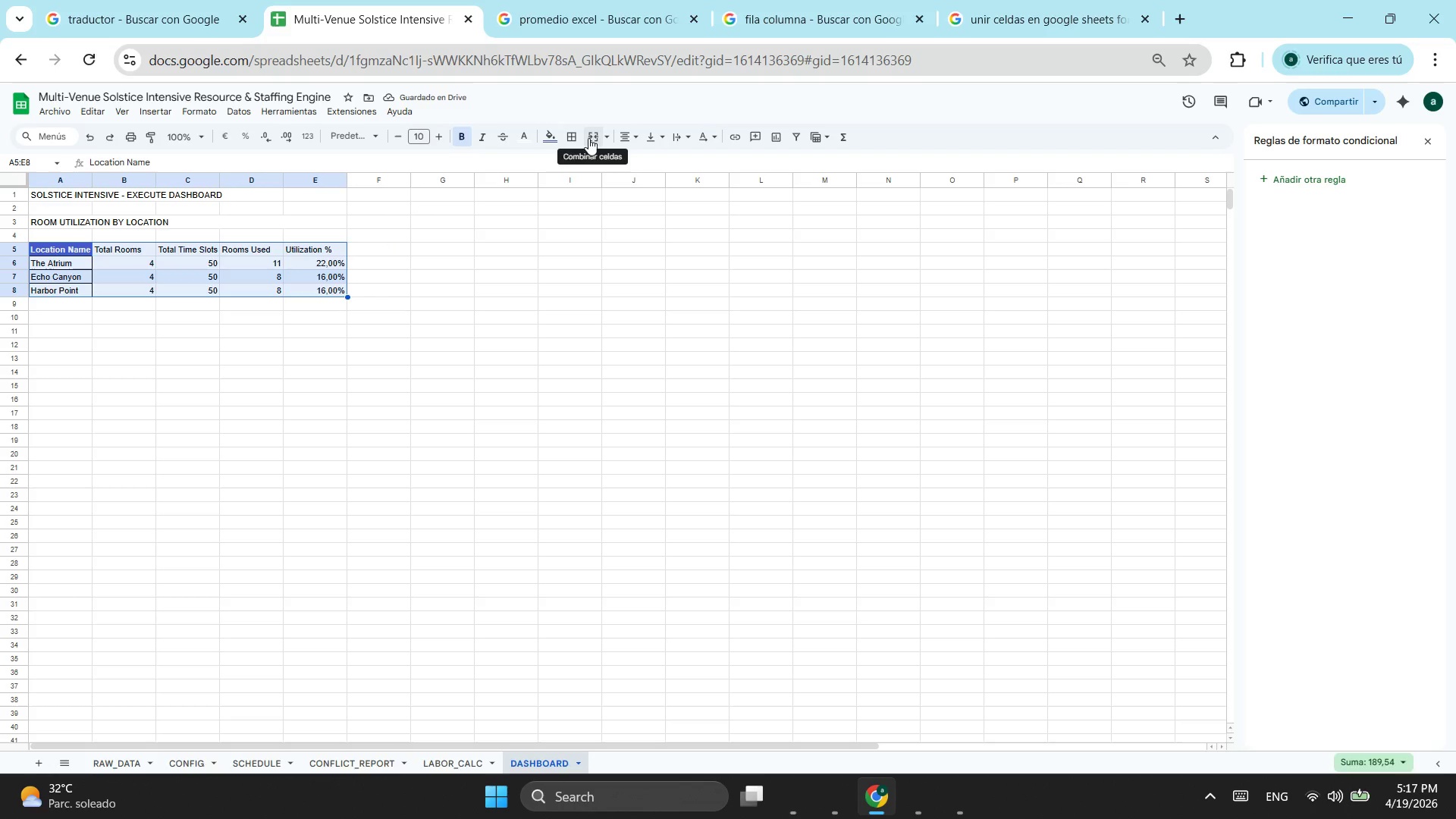 
left_click([579, 136])
 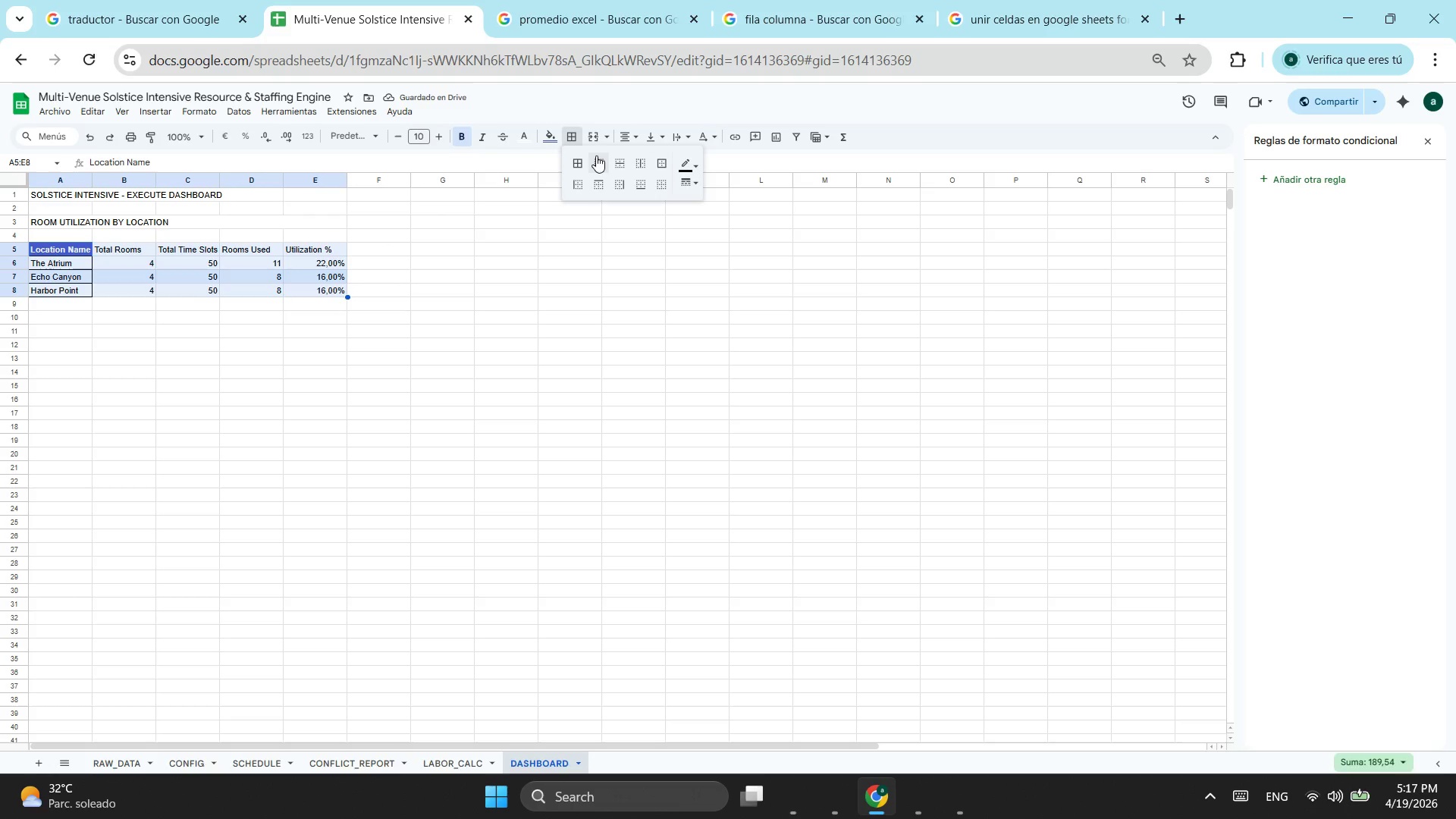 
left_click([583, 159])
 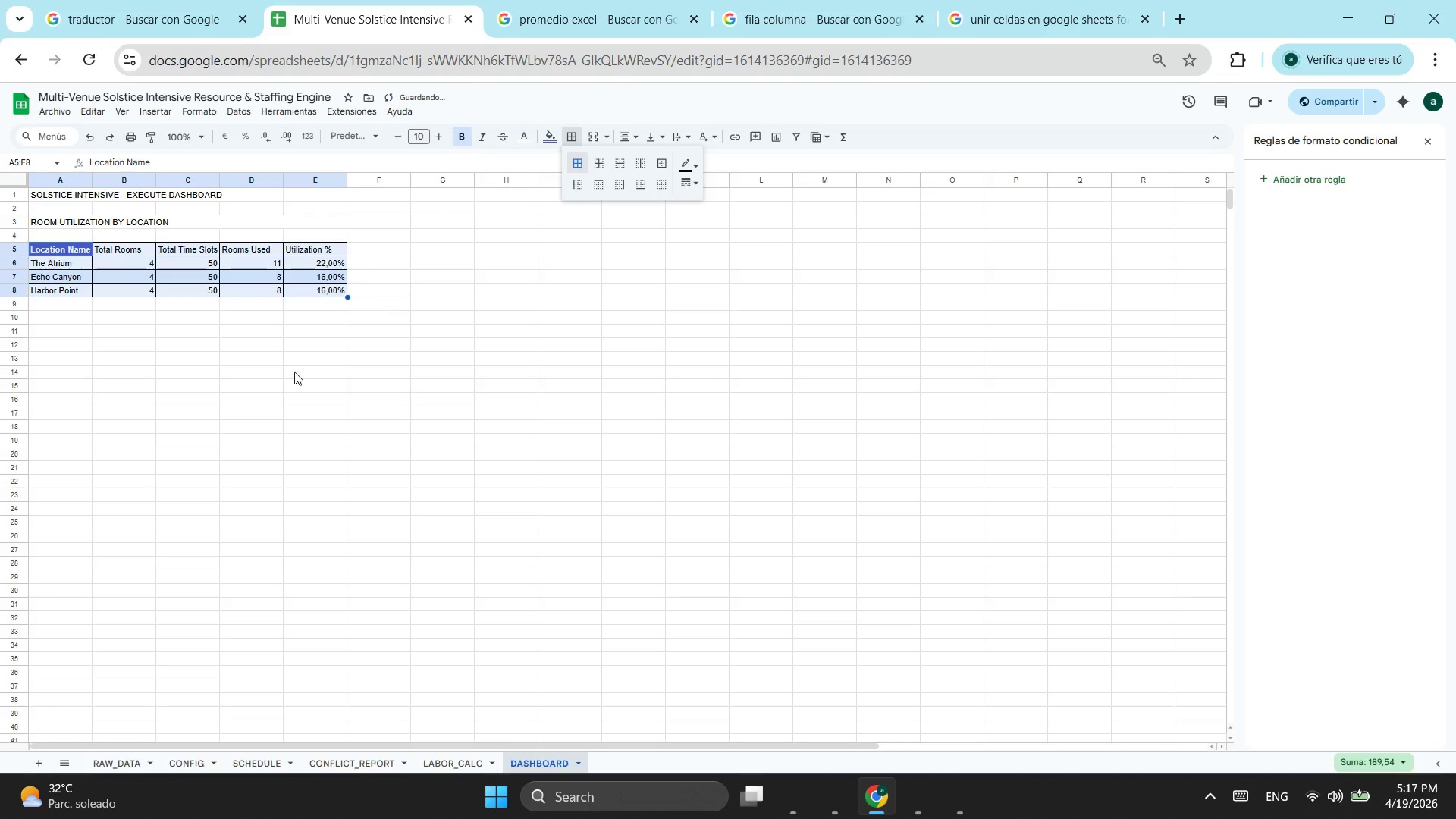 
left_click_drag(start_coordinate=[276, 396], to_coordinate=[282, 388])
 